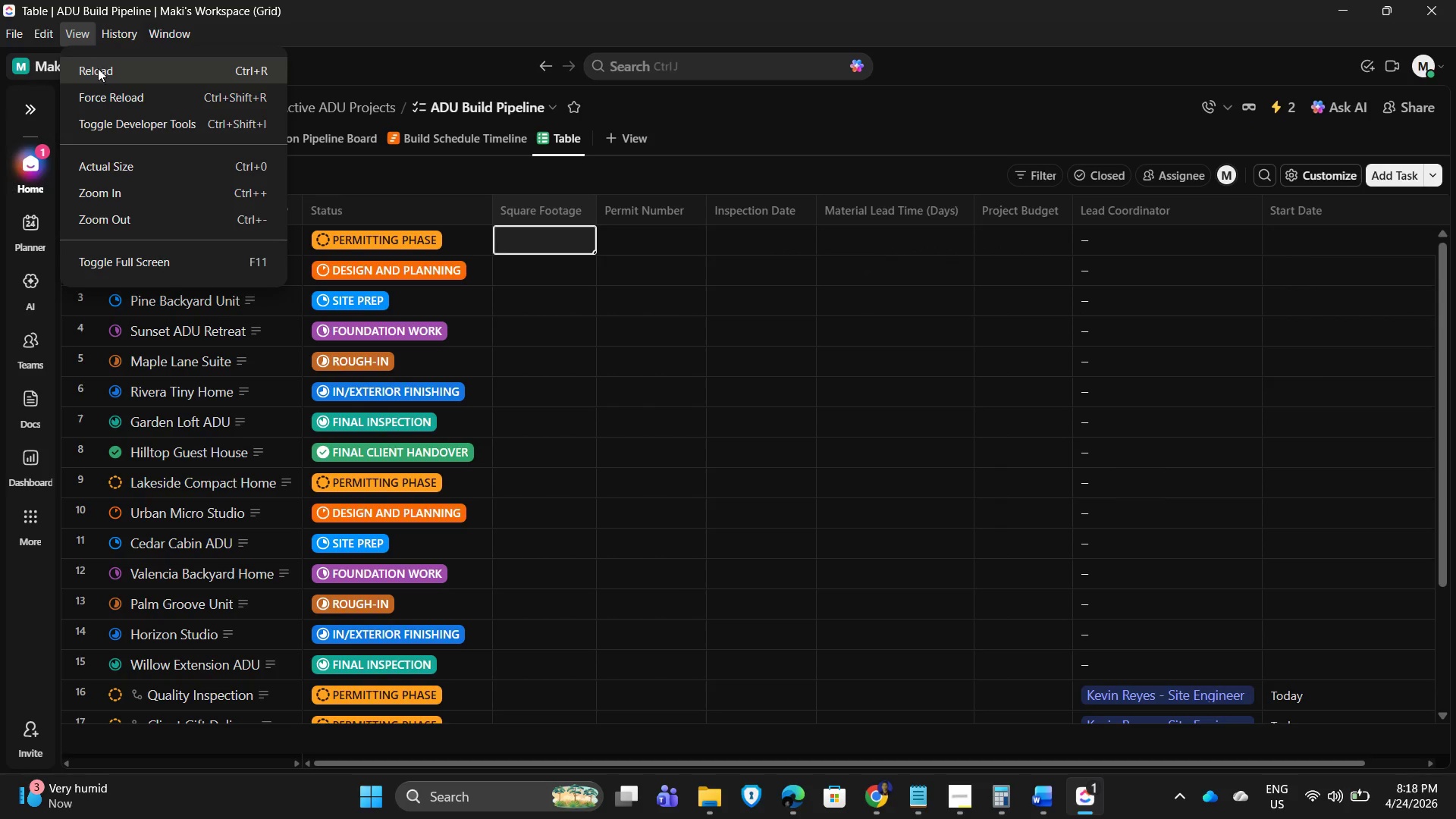 
left_click([98, 68])
 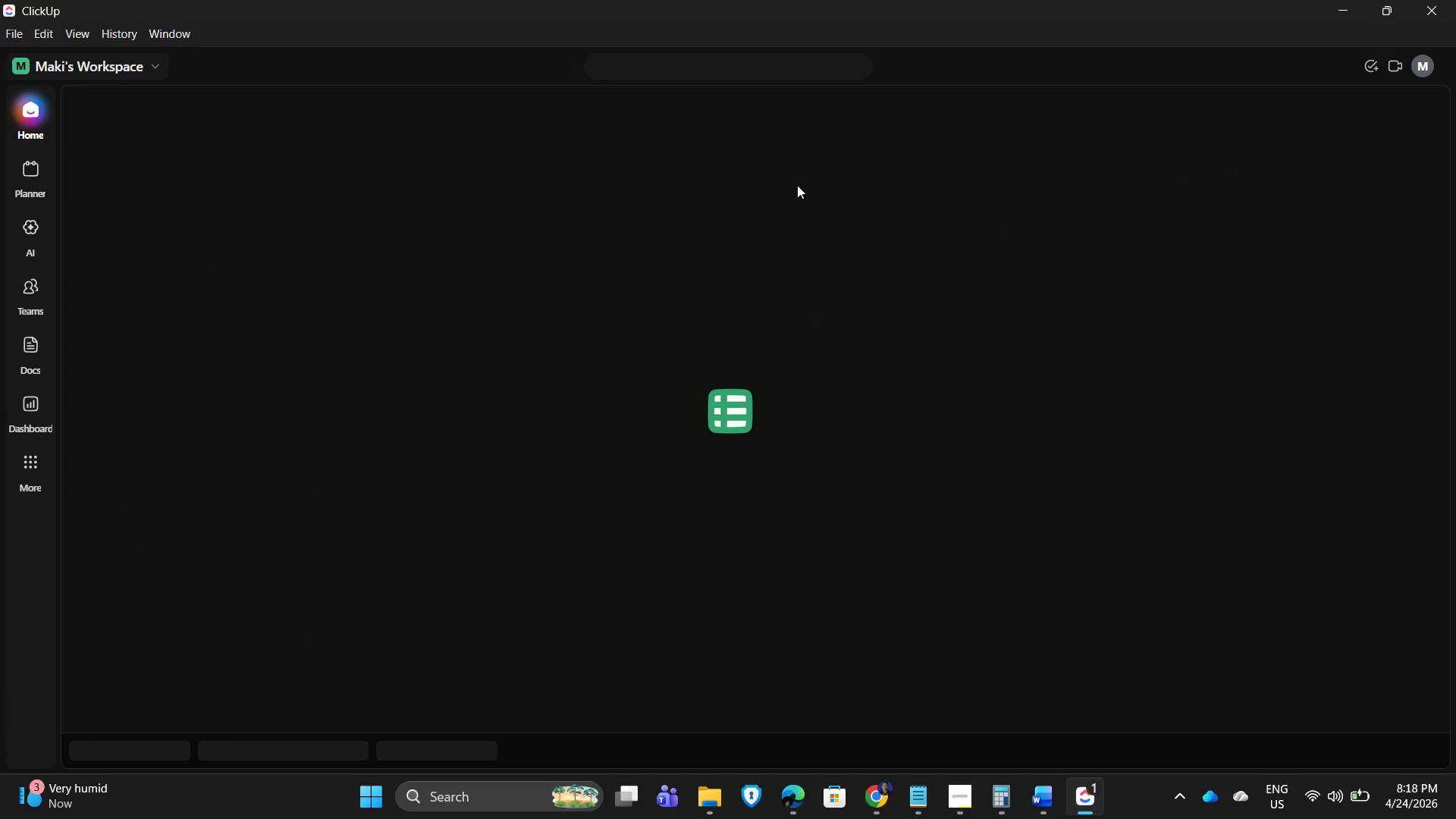 
wait(8.92)
 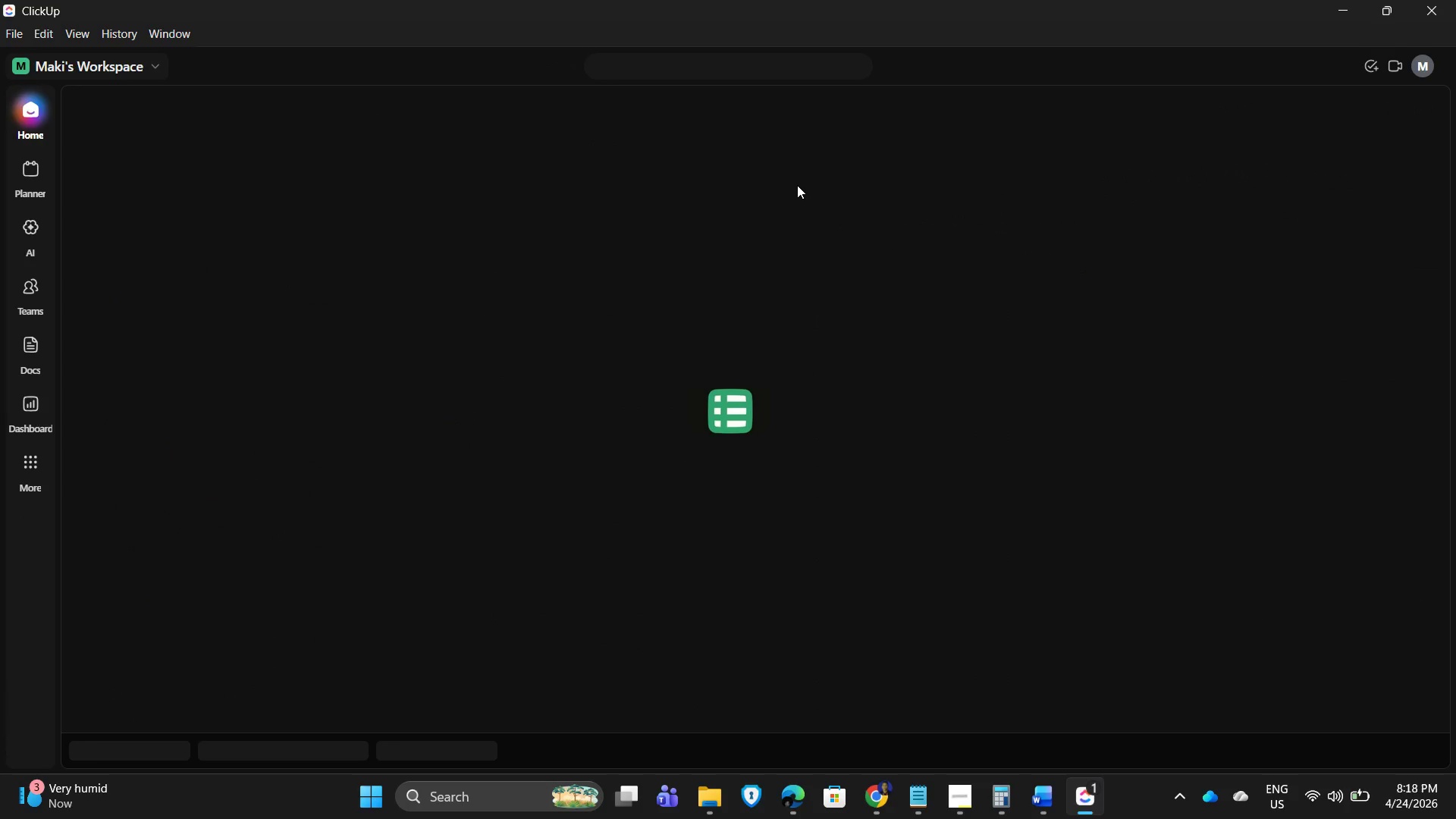 
mouse_move([598, 259])
 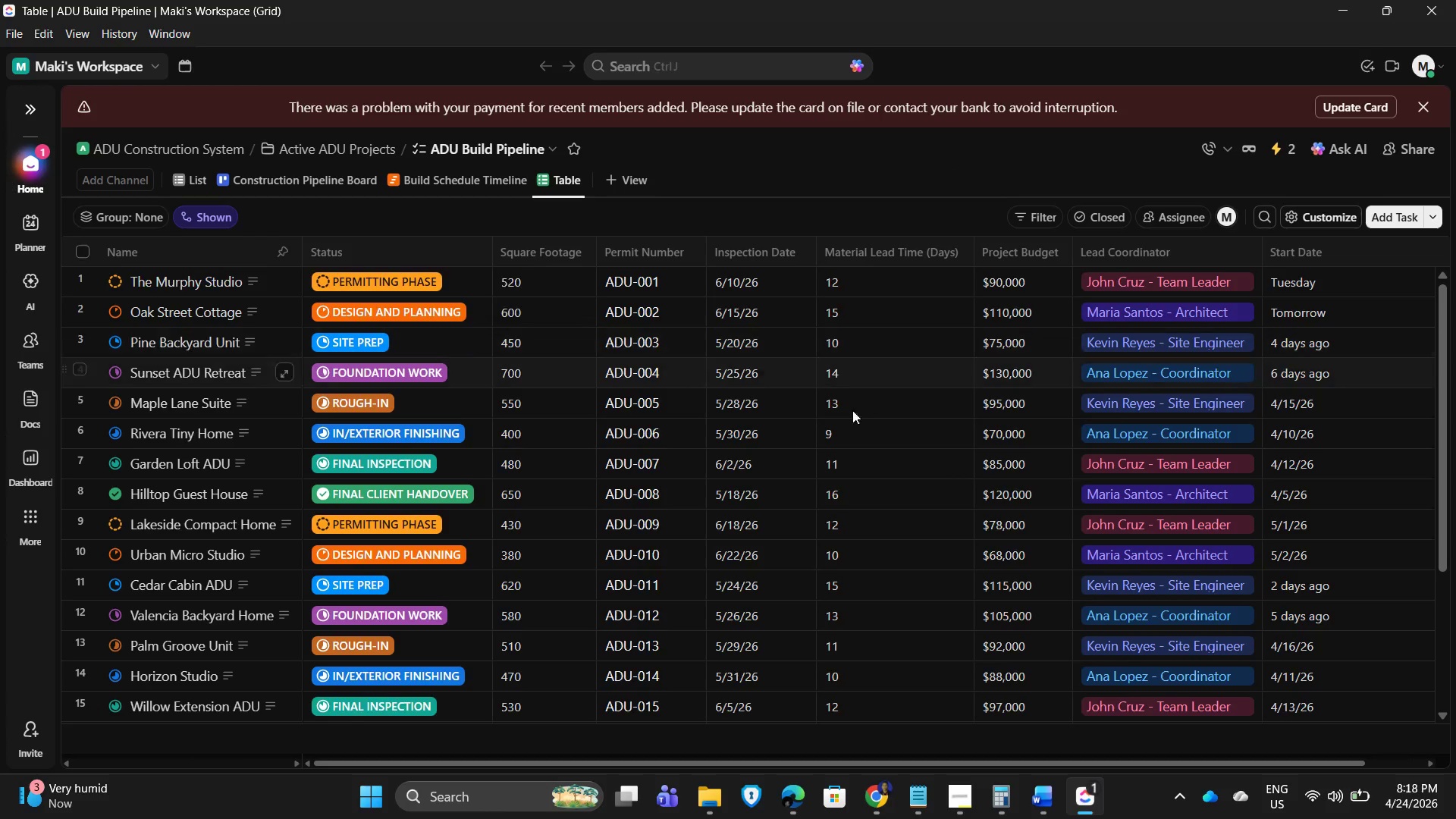 
scroll: coordinate [824, 416], scroll_direction: down, amount: 5.0
 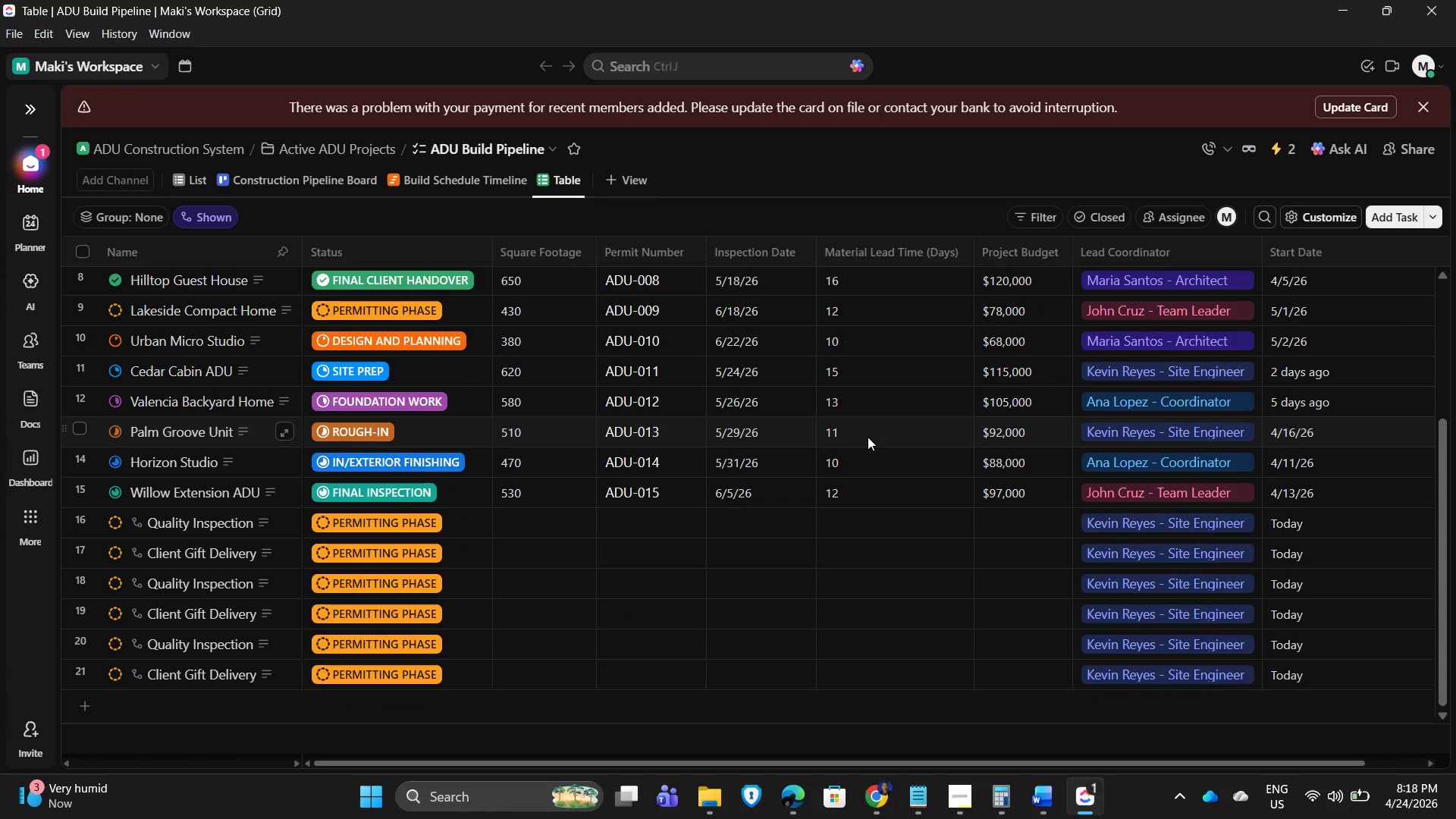 
scroll: coordinate [839, 400], scroll_direction: up, amount: 7.0
 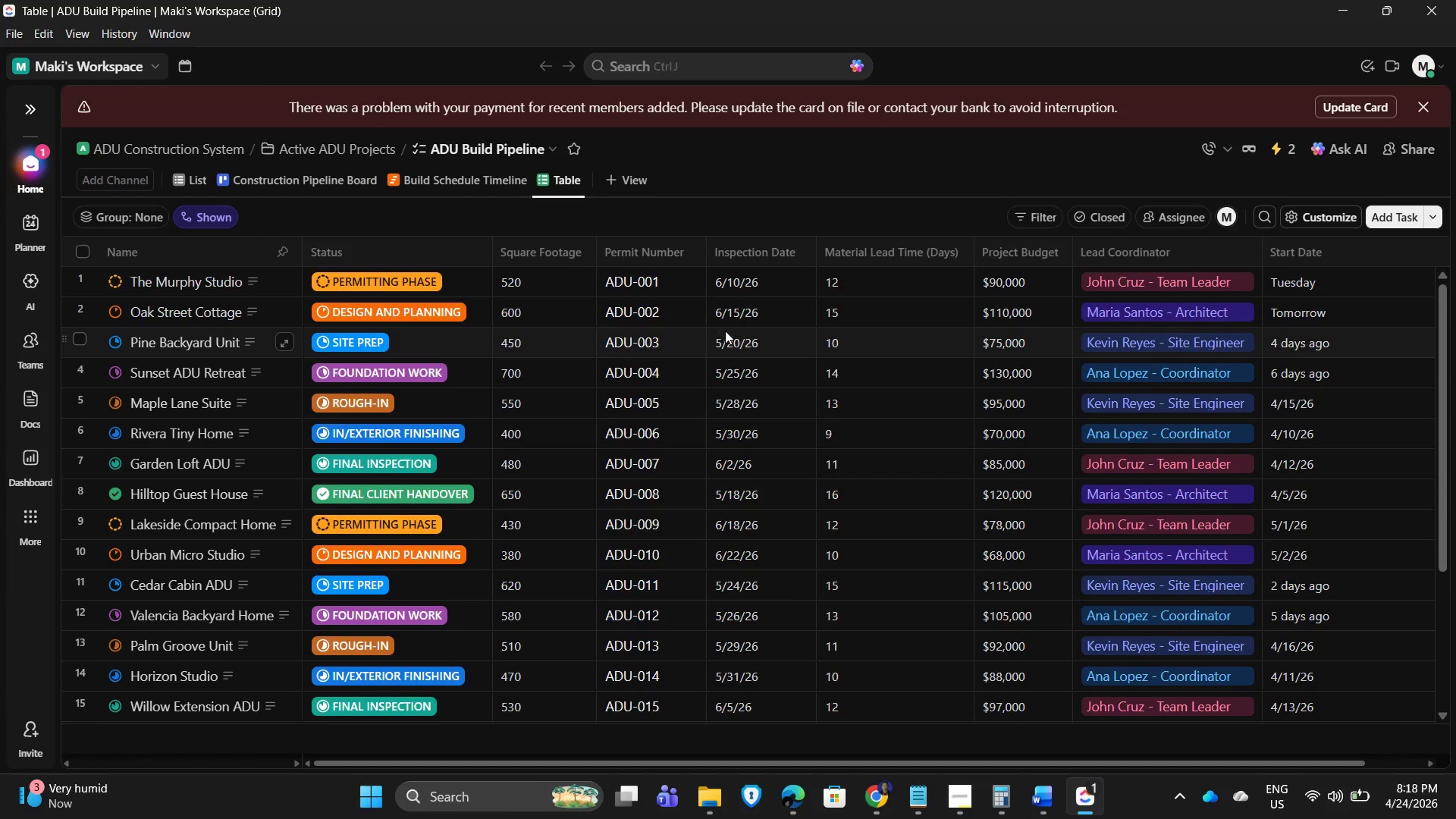 
scroll: coordinate [798, 381], scroll_direction: down, amount: 2.0
 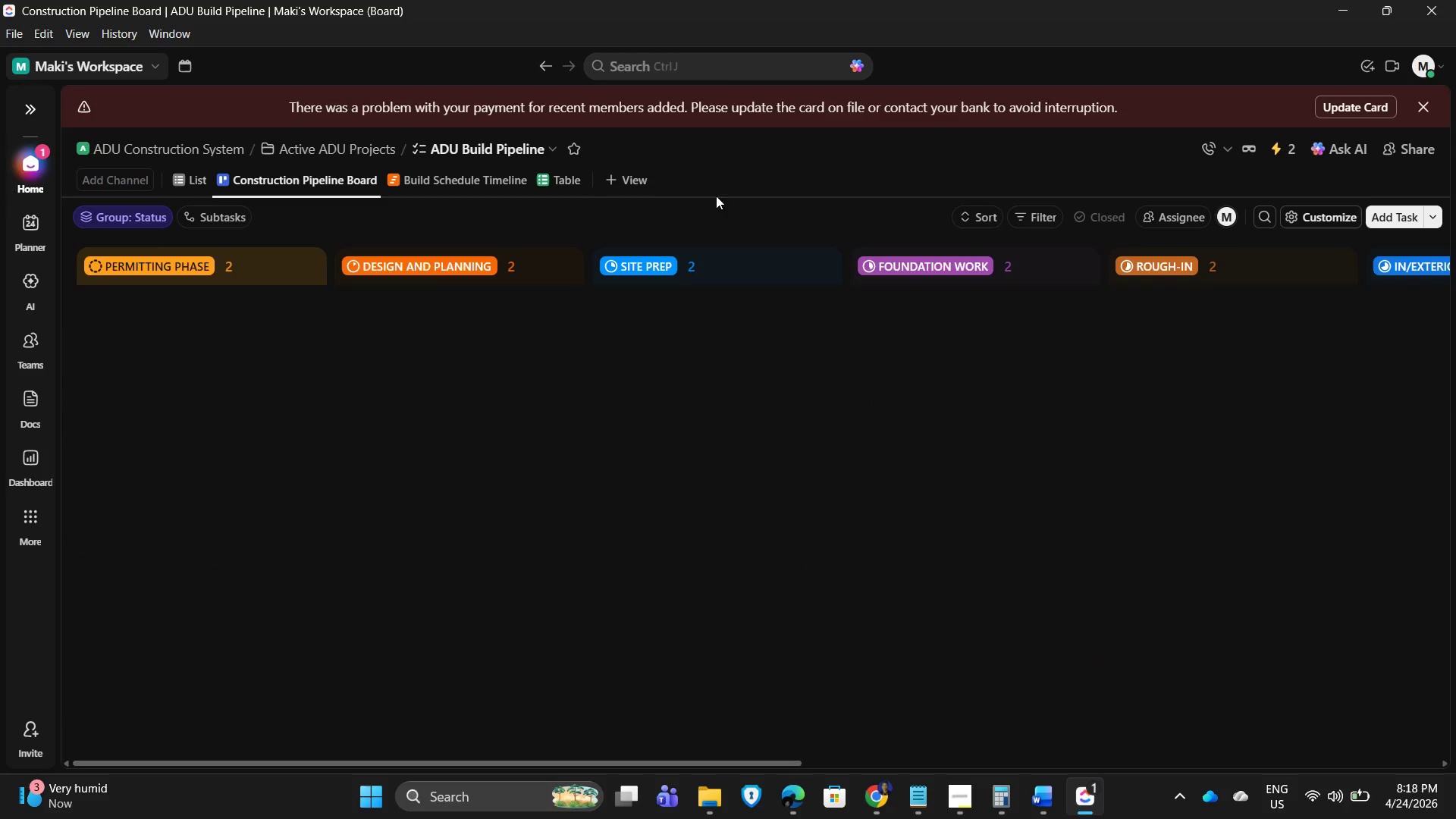 
left_click([438, 180])
 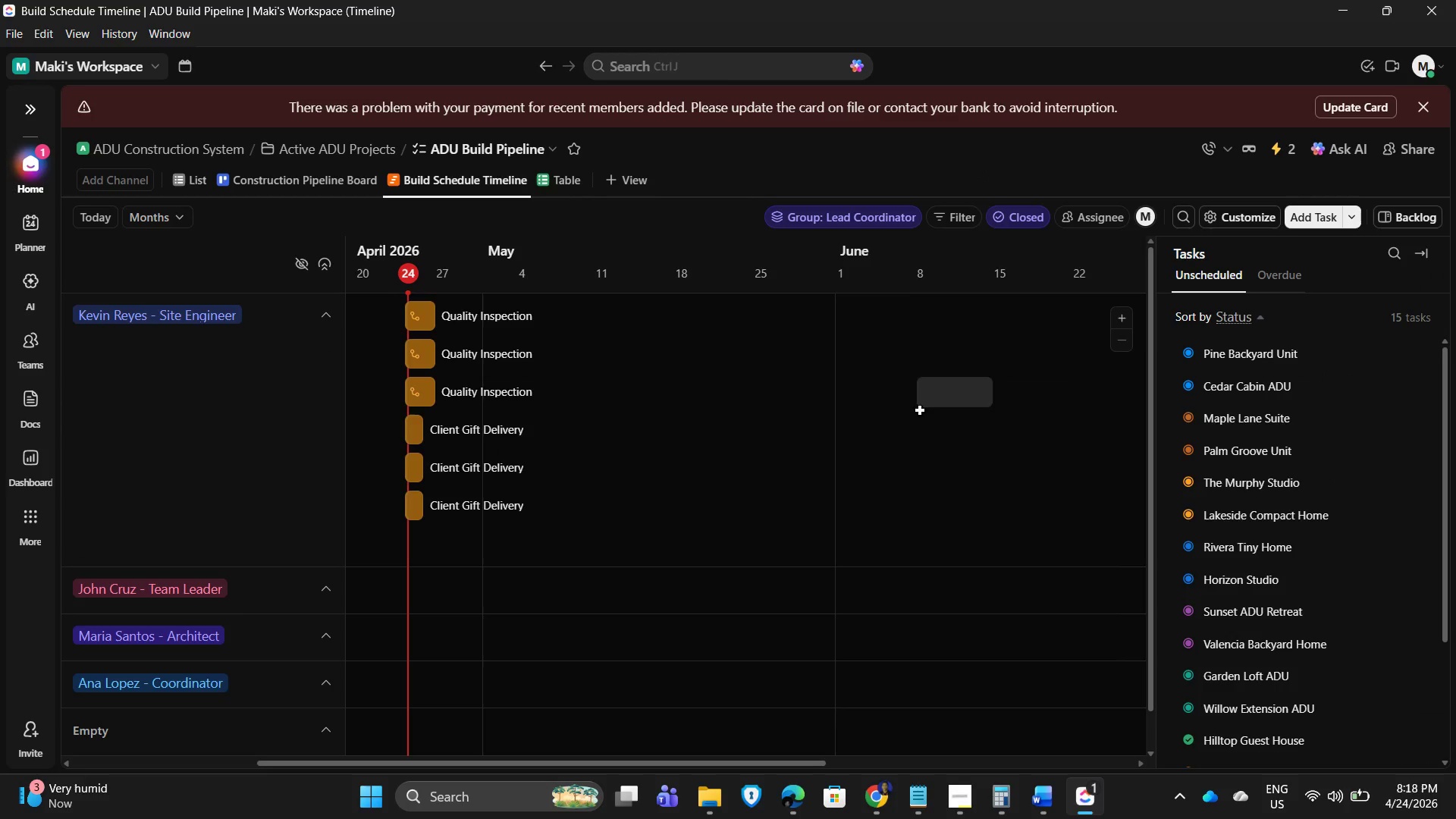 
scroll: coordinate [667, 452], scroll_direction: down, amount: 5.0
 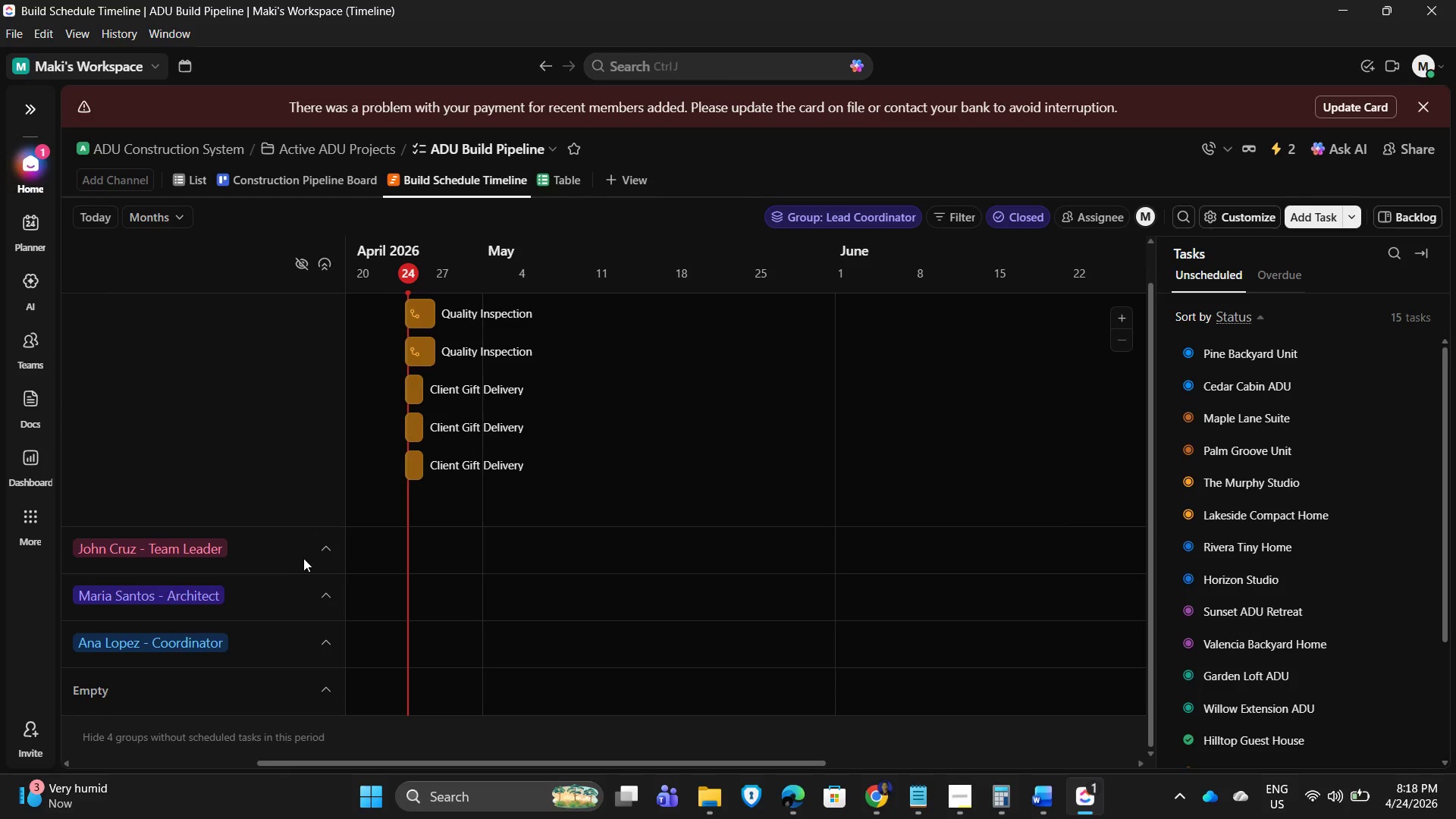 
scroll: coordinate [732, 416], scroll_direction: up, amount: 9.0
 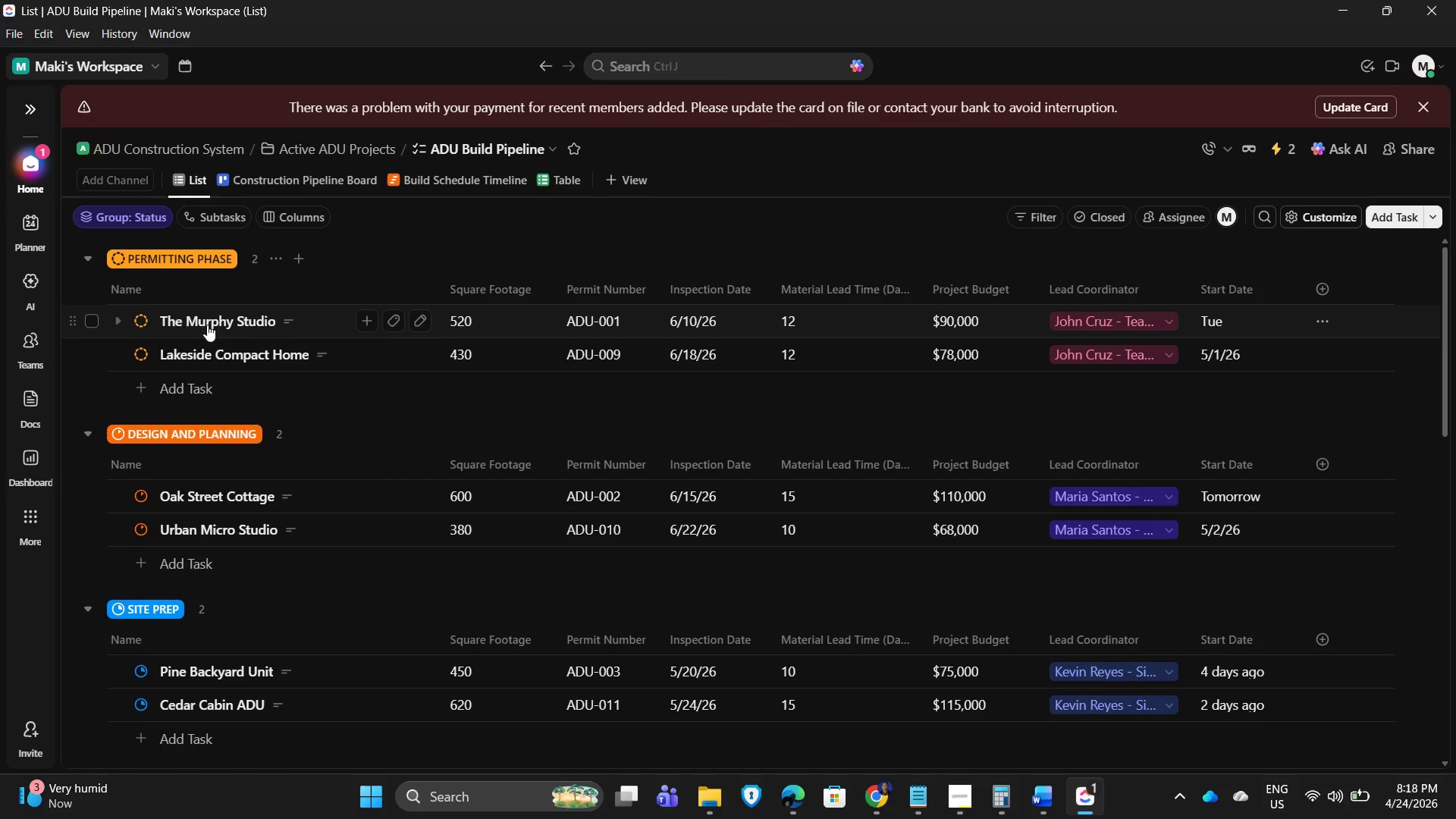 
wait(5.74)
 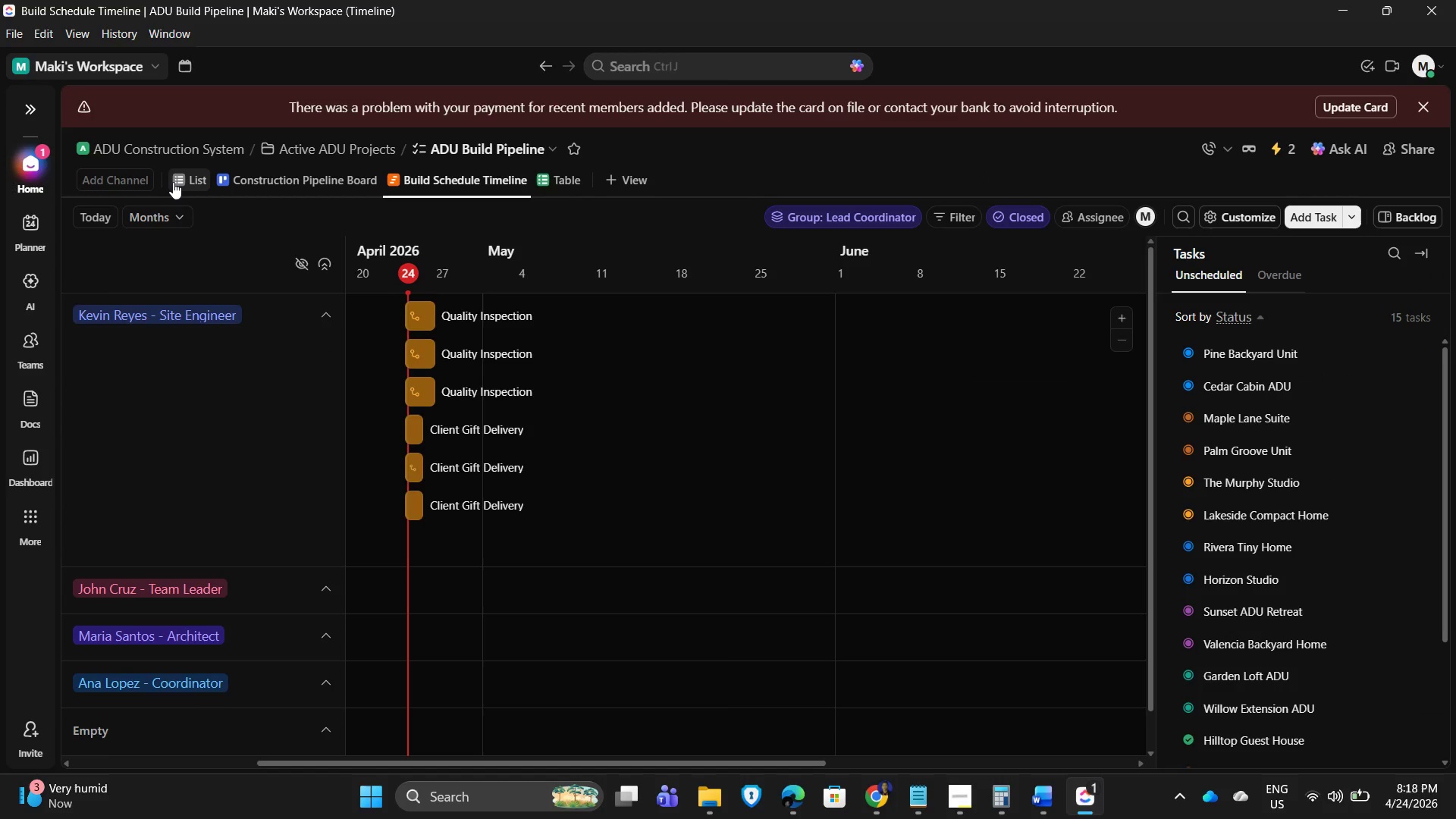 
left_click([211, 316])
 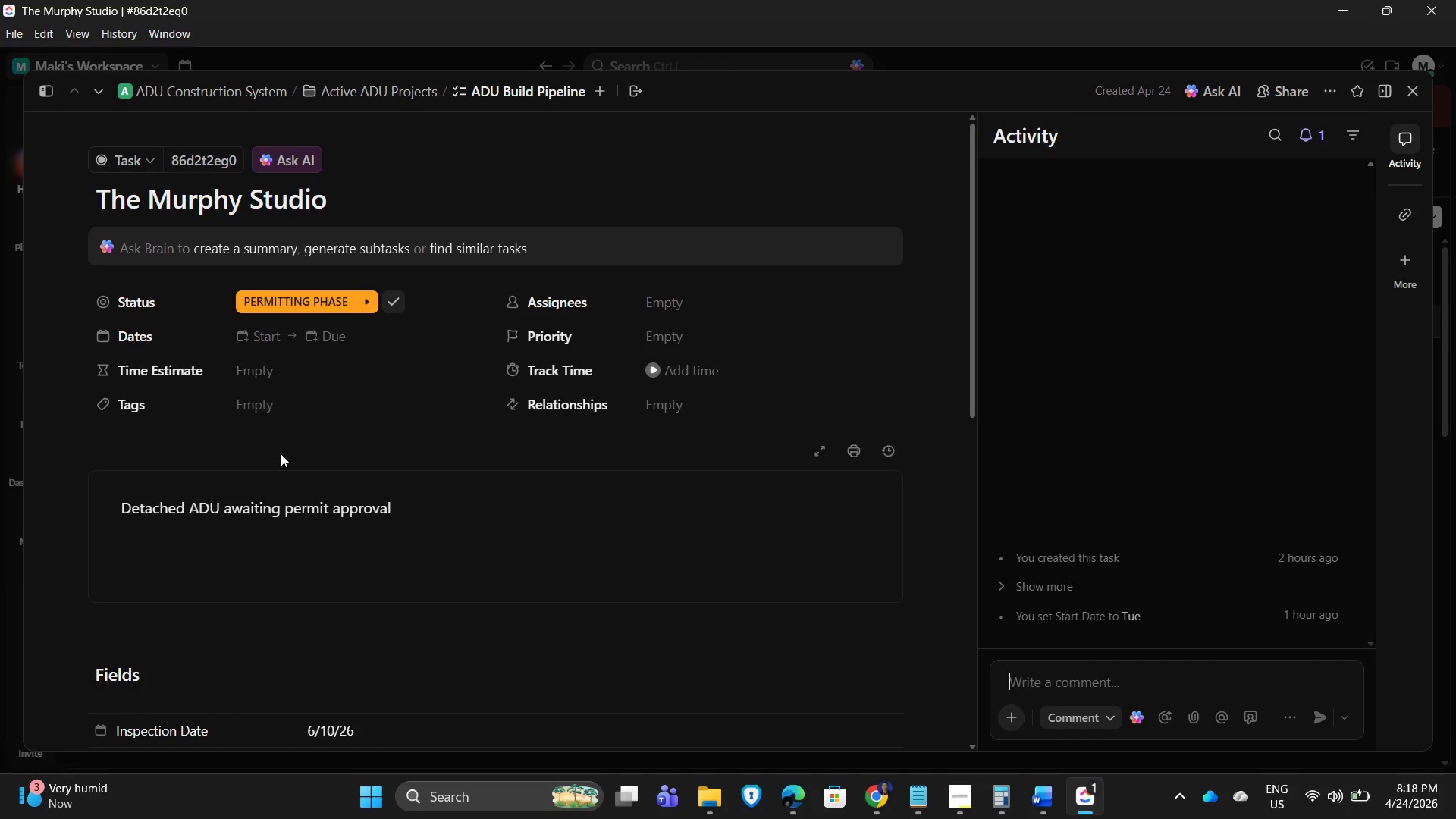 
scroll: coordinate [426, 464], scroll_direction: down, amount: 6.0
 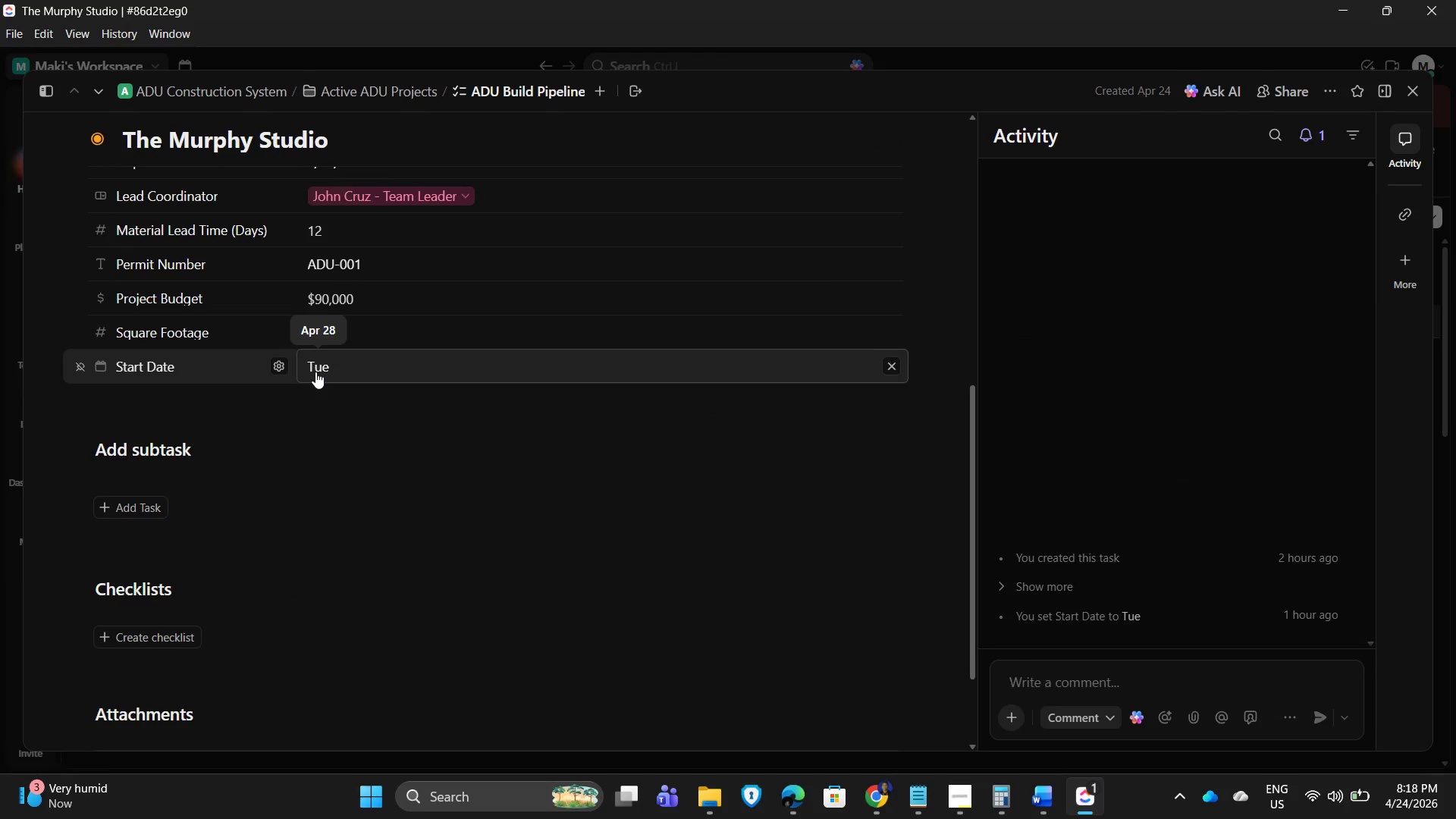 
scroll: coordinate [456, 375], scroll_direction: up, amount: 6.0
 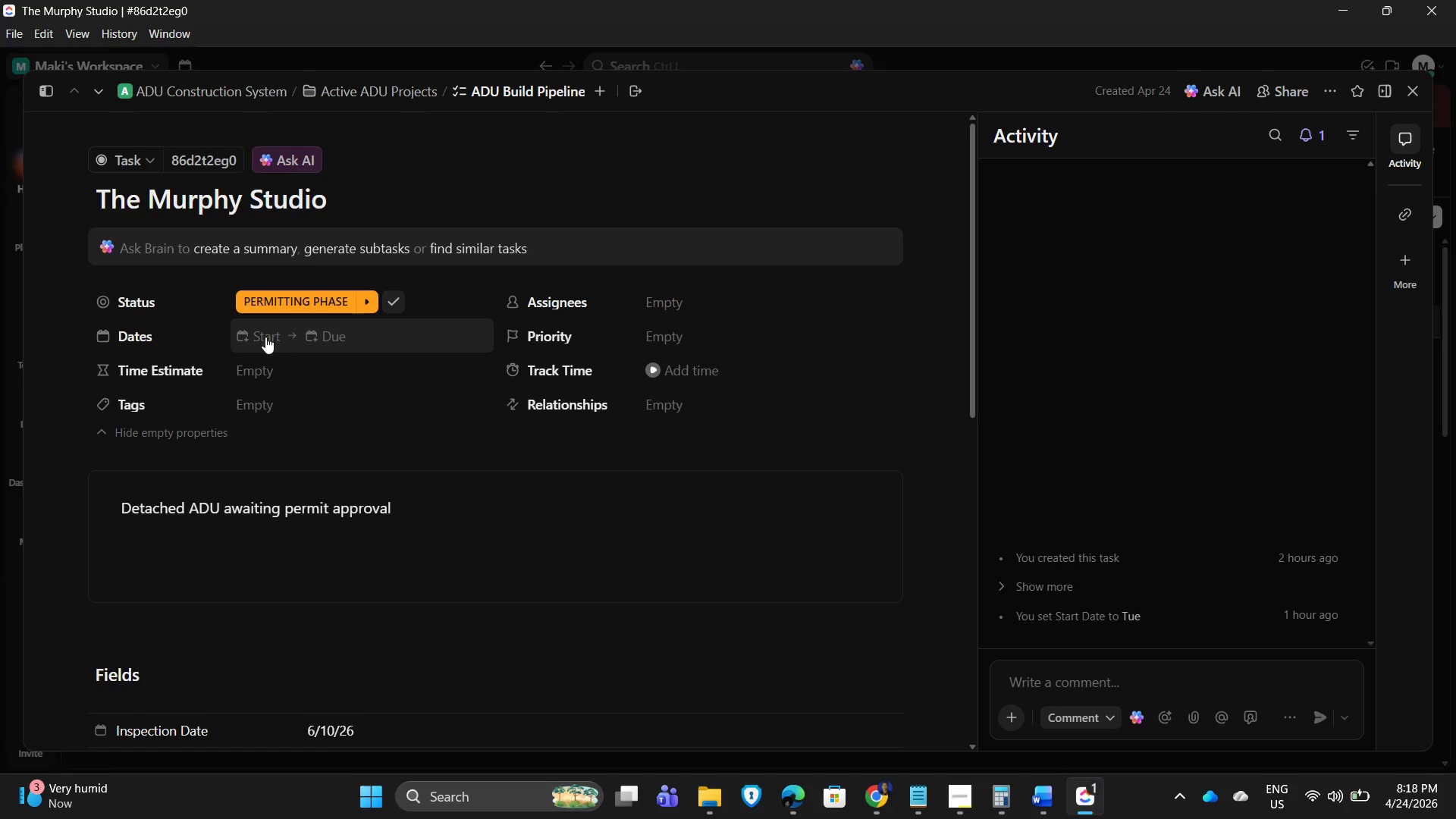 
left_click([265, 337])
 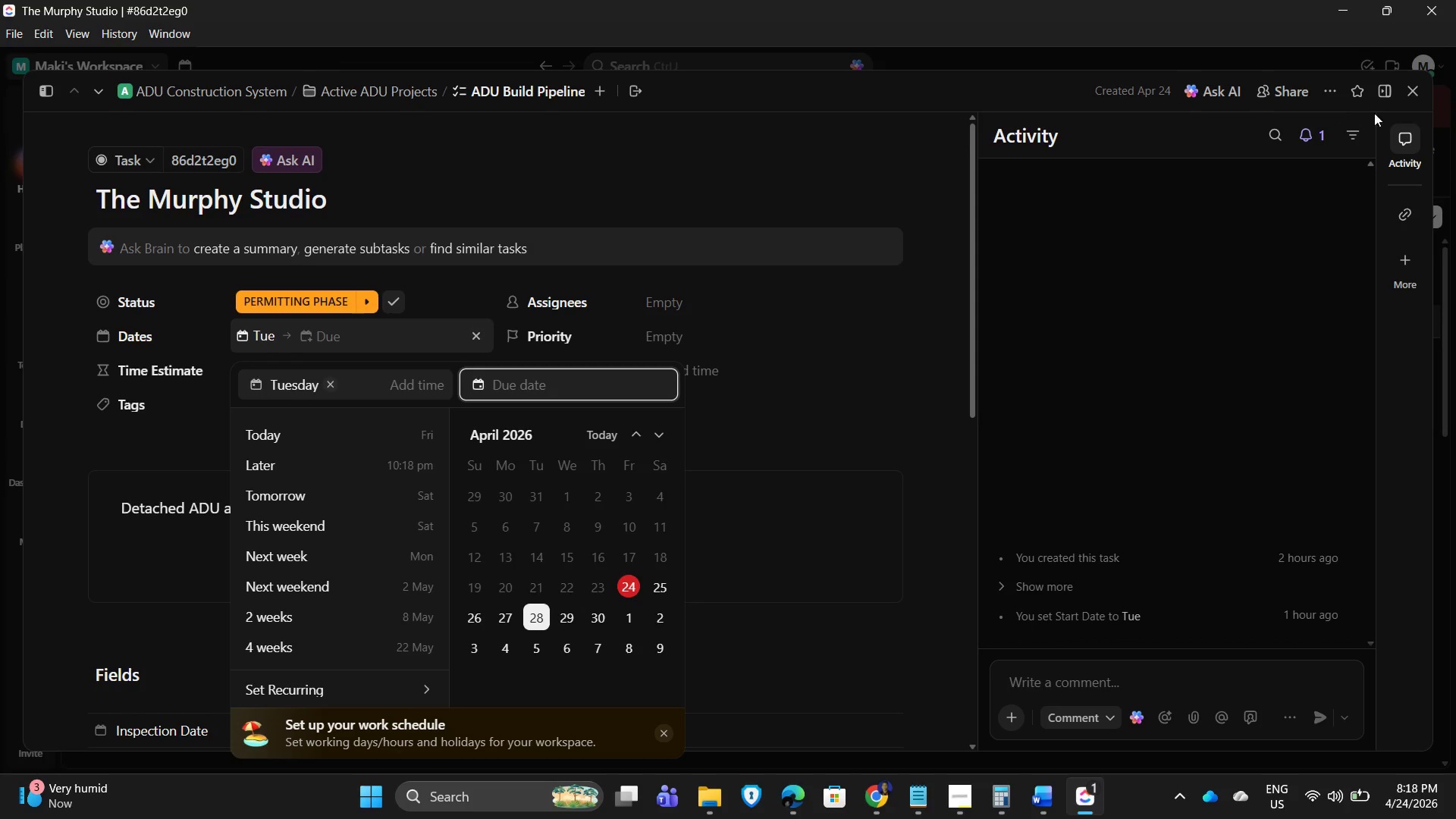 
left_click([1420, 94])
 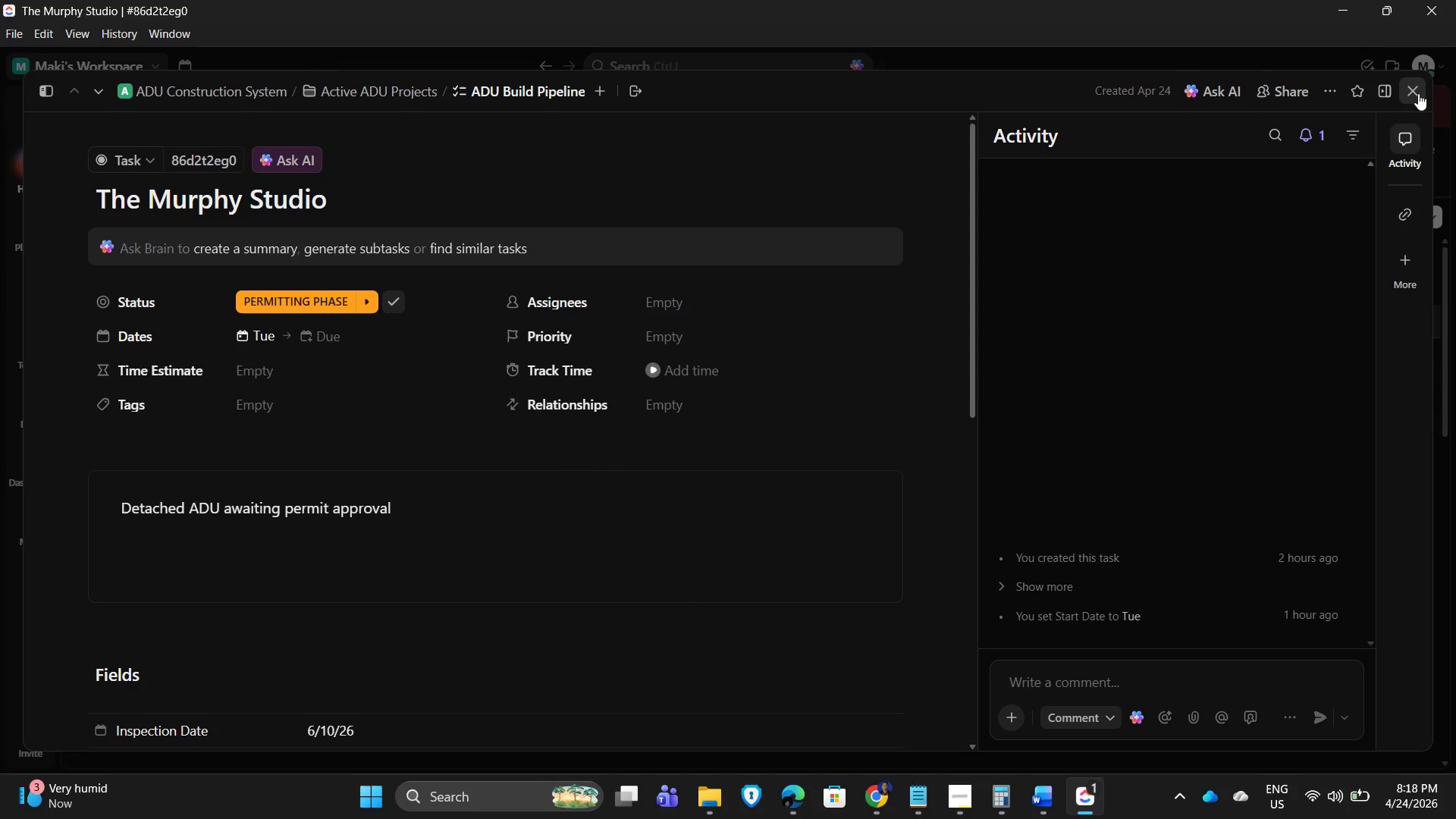 
left_click([1418, 93])
 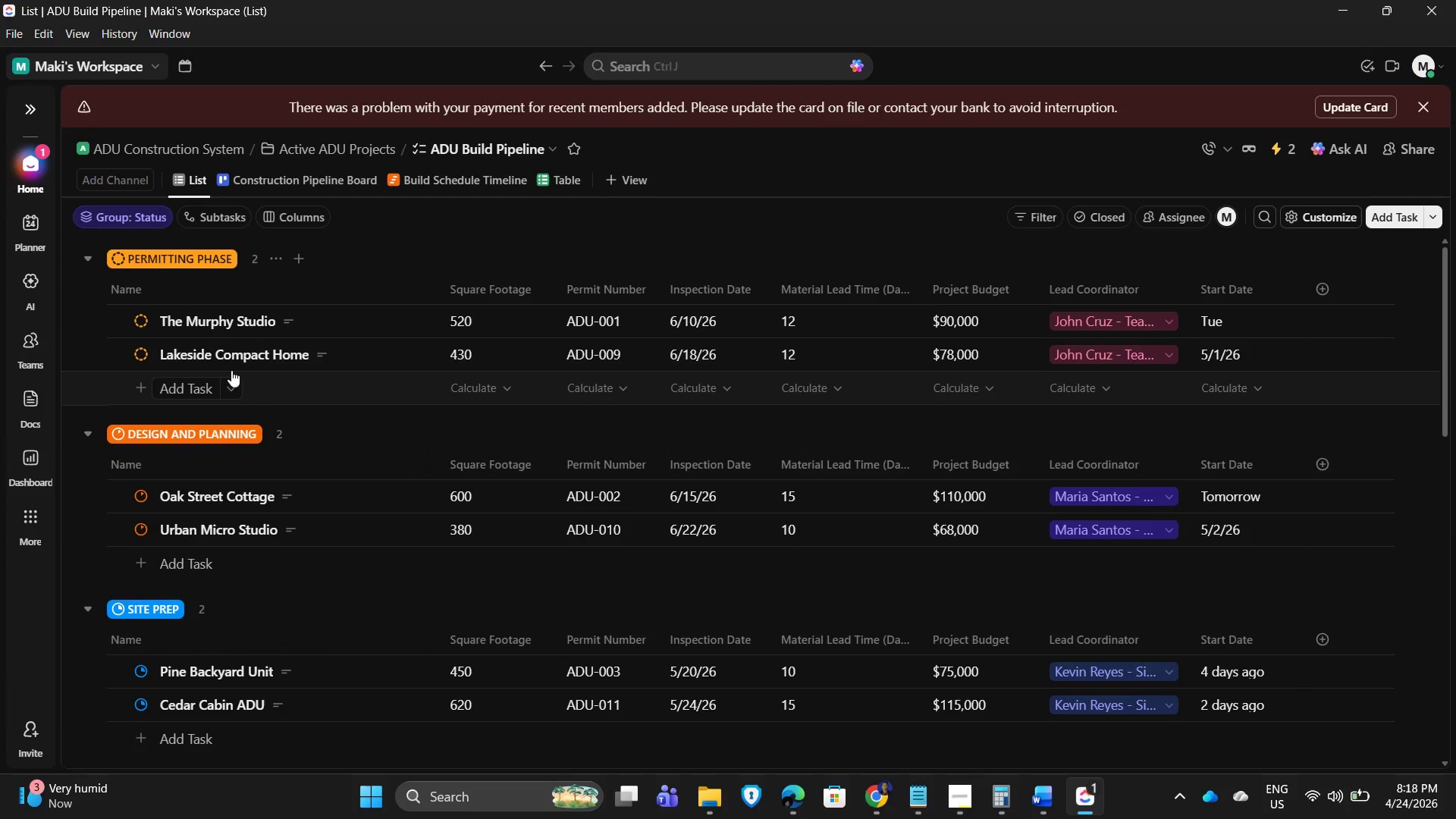 
left_click([225, 356])
 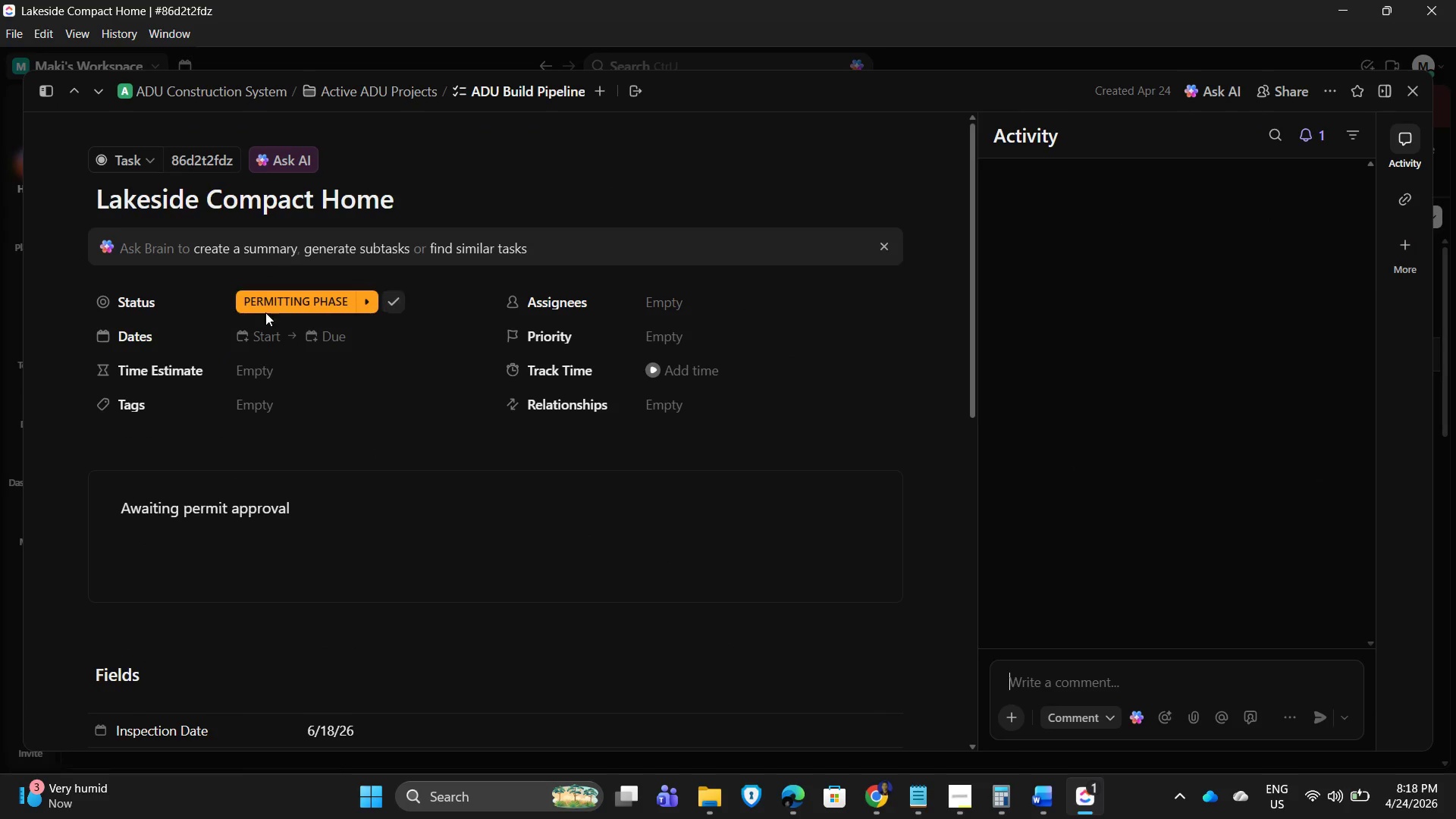 
left_click([254, 336])
 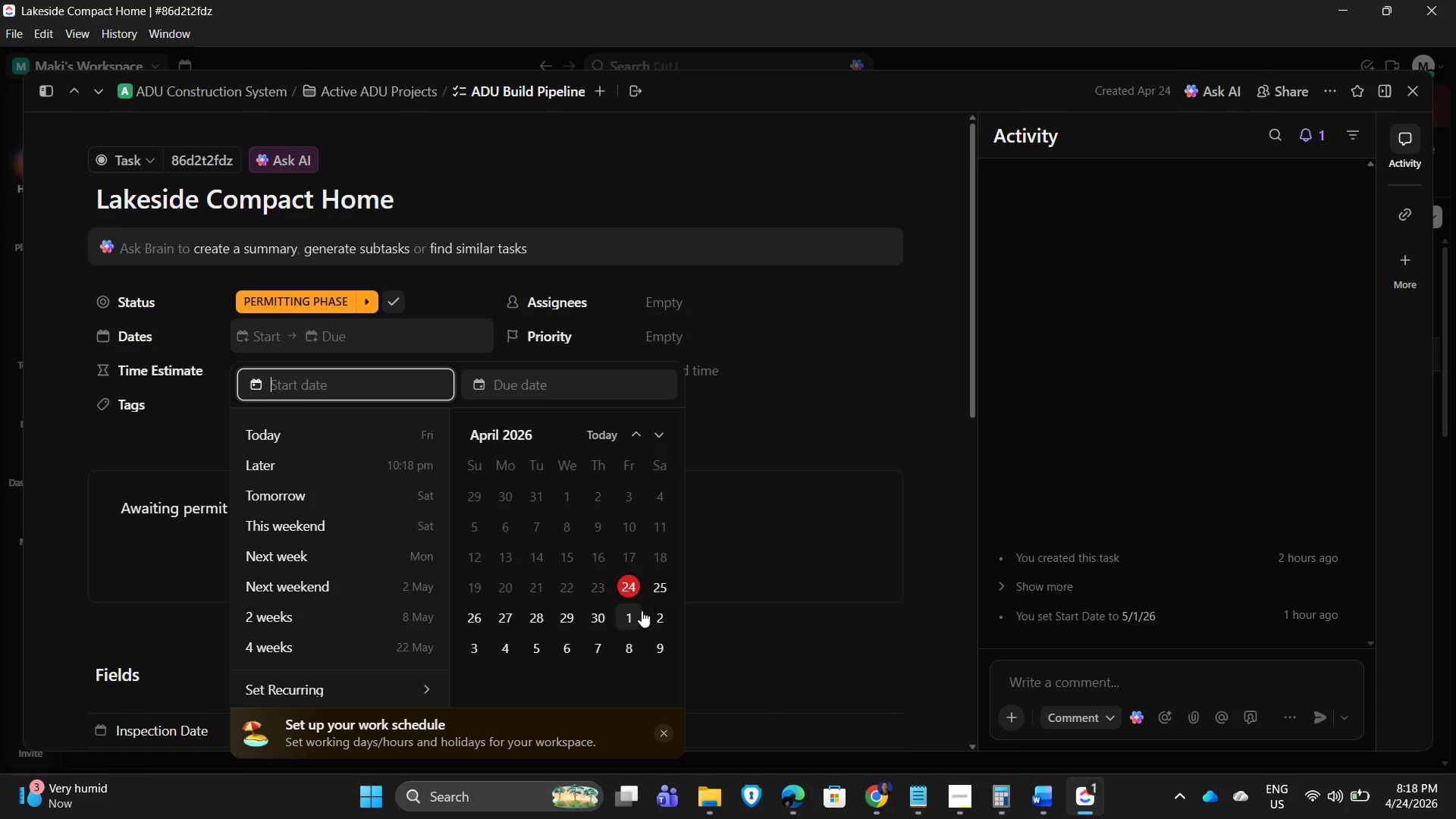 
left_click([629, 617])
 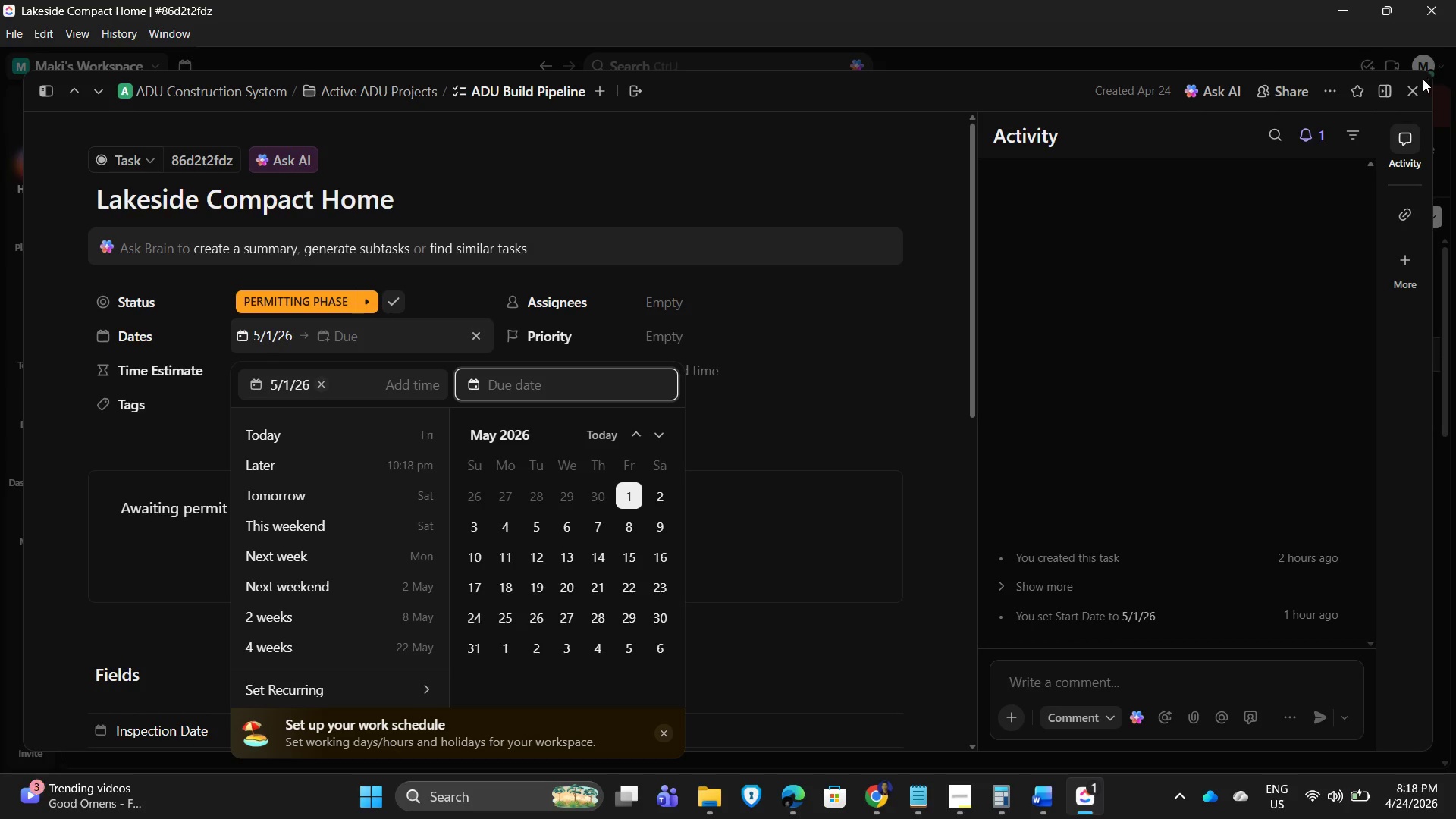 
left_click([1408, 90])
 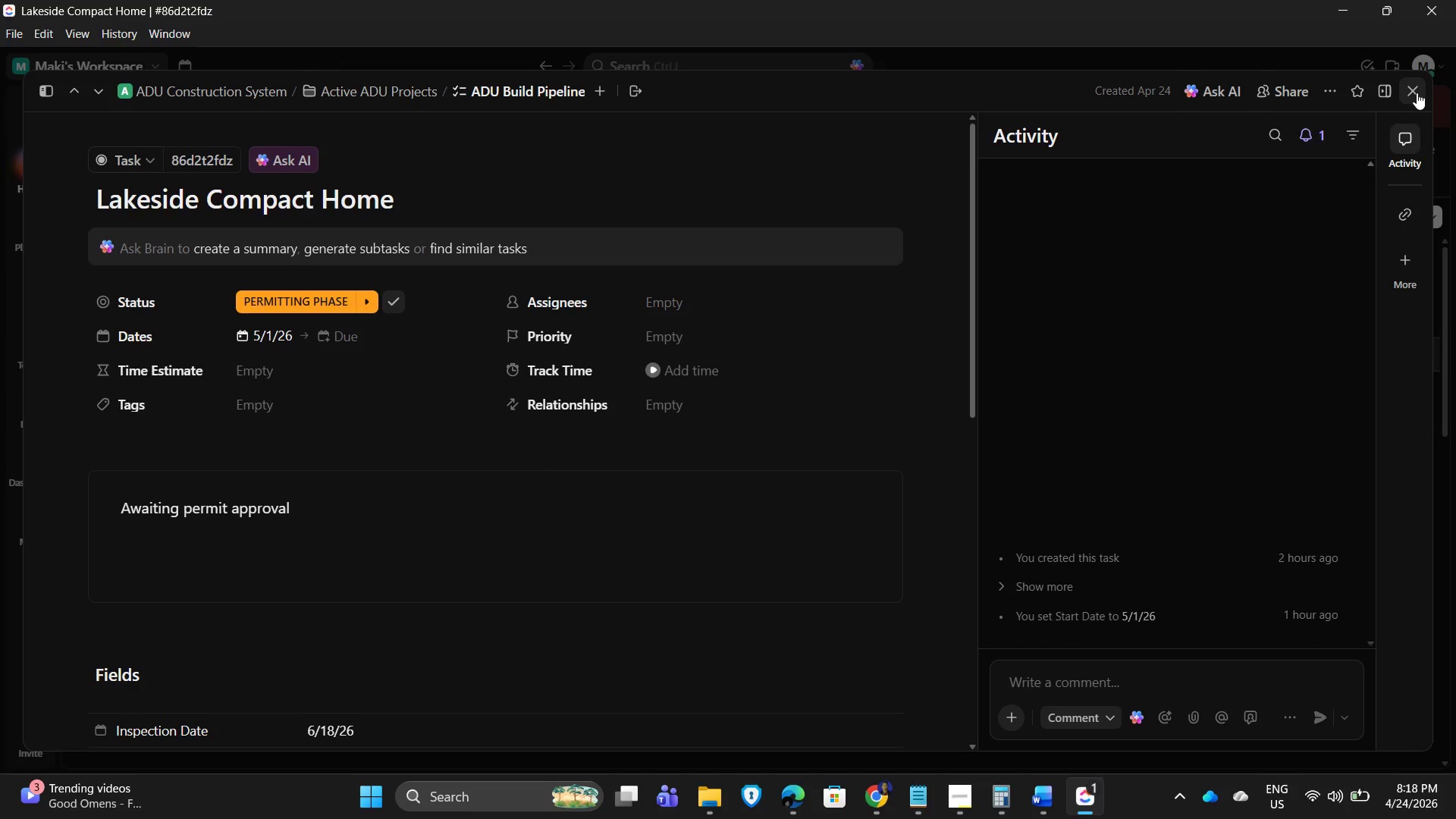 
left_click([1417, 93])
 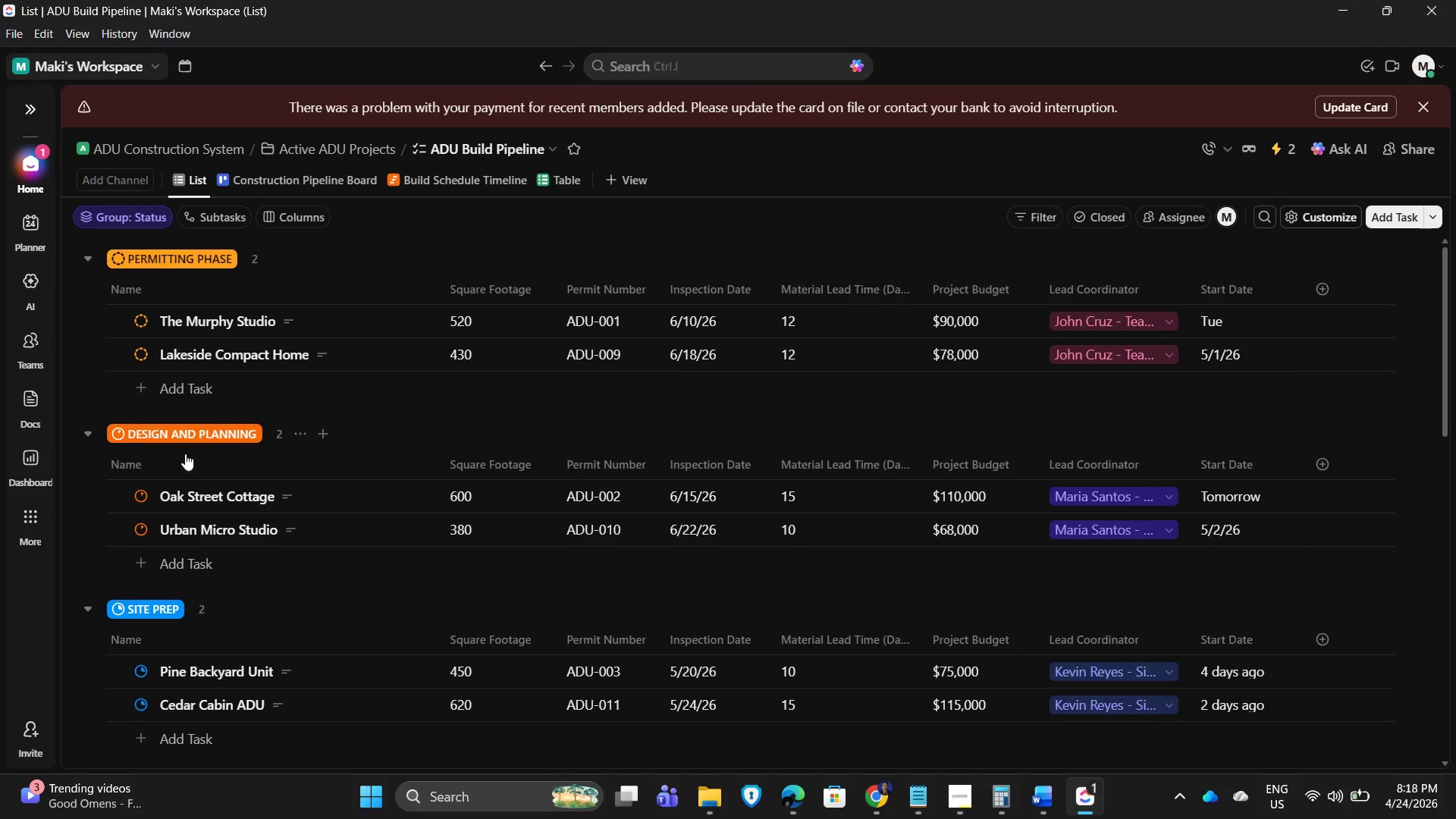 
scroll: coordinate [215, 472], scroll_direction: down, amount: 1.0
 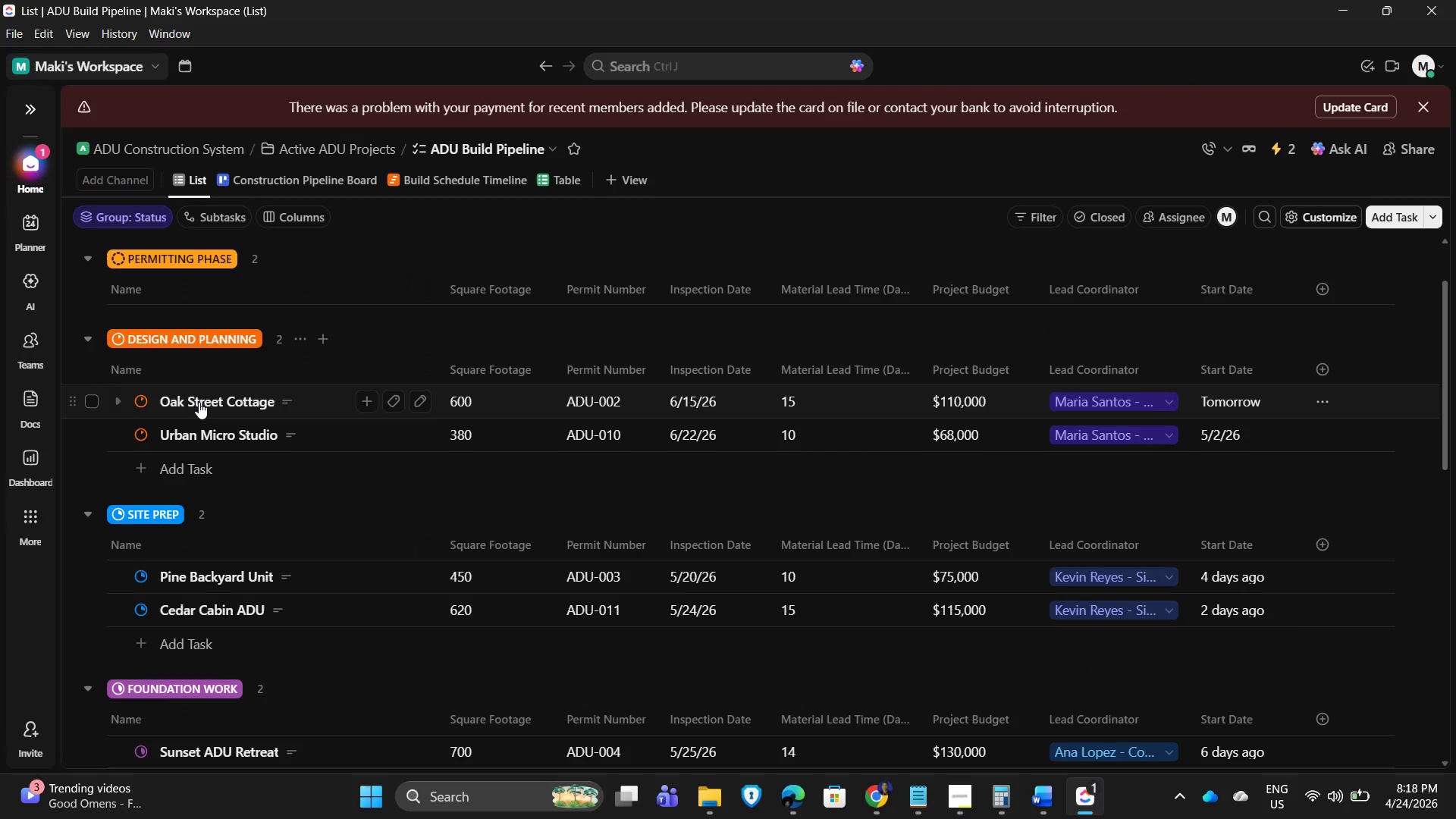 
left_click([199, 402])
 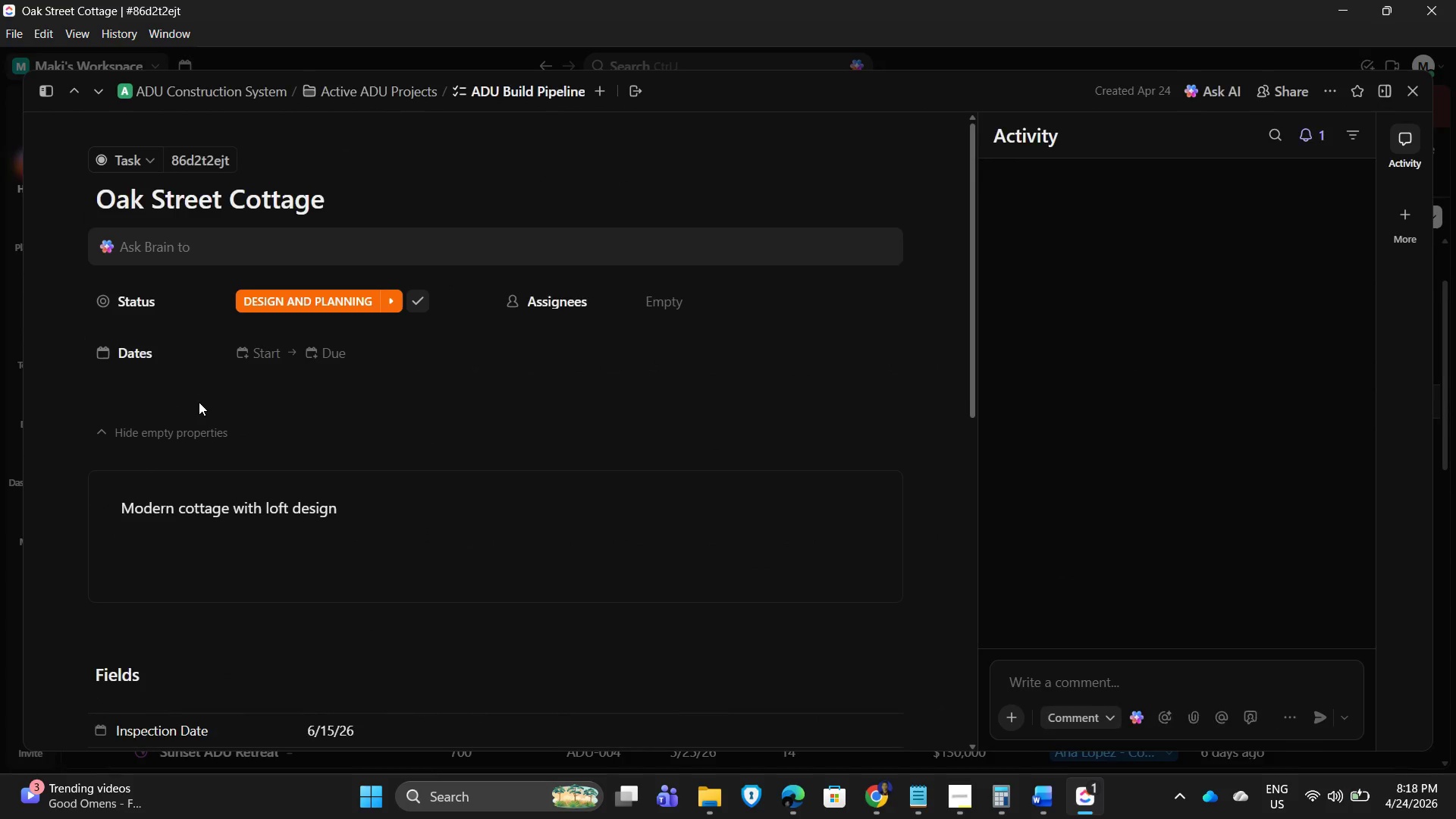 
scroll: coordinate [495, 525], scroll_direction: down, amount: 4.0
 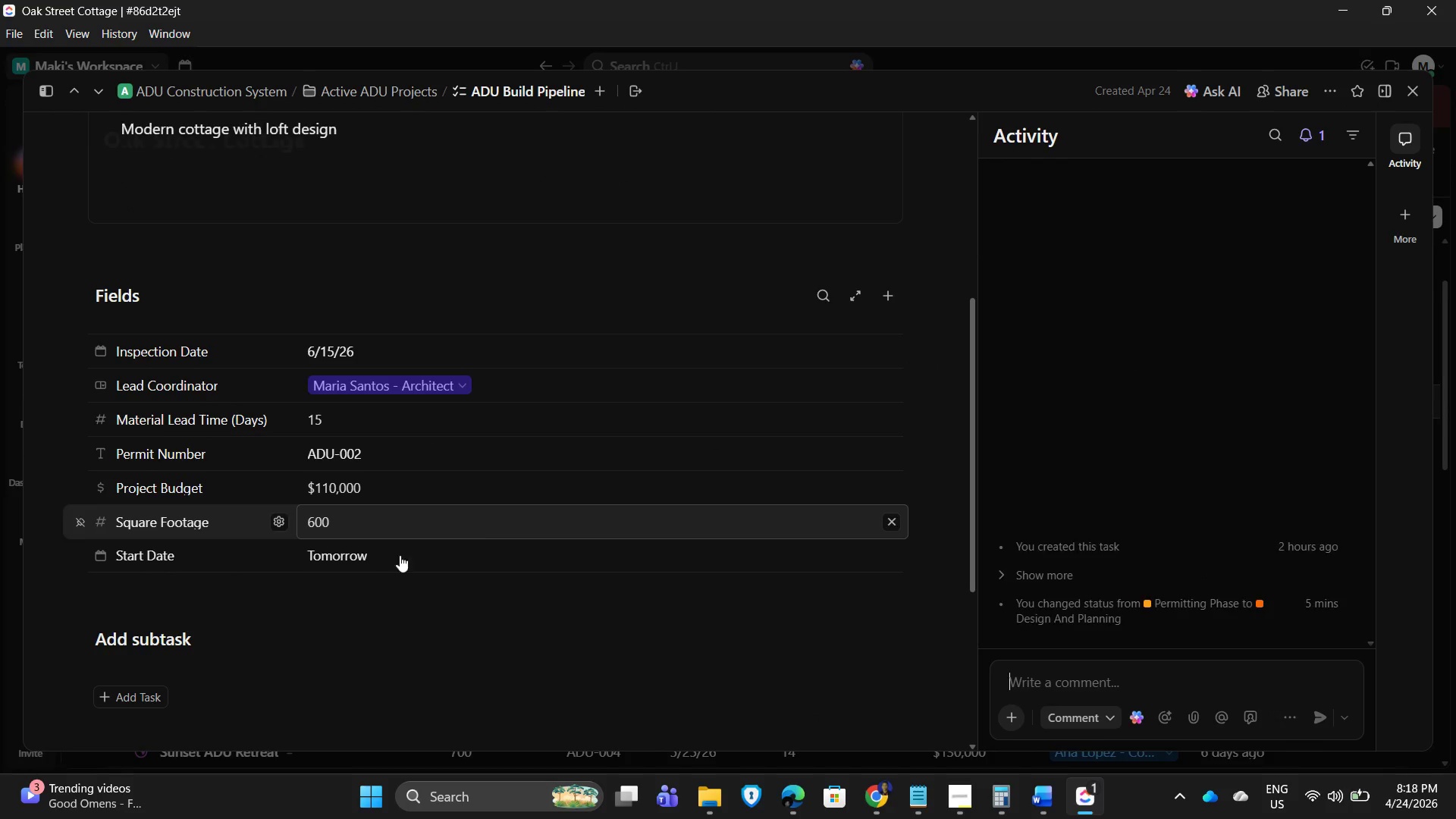 
mouse_move([339, 553])
 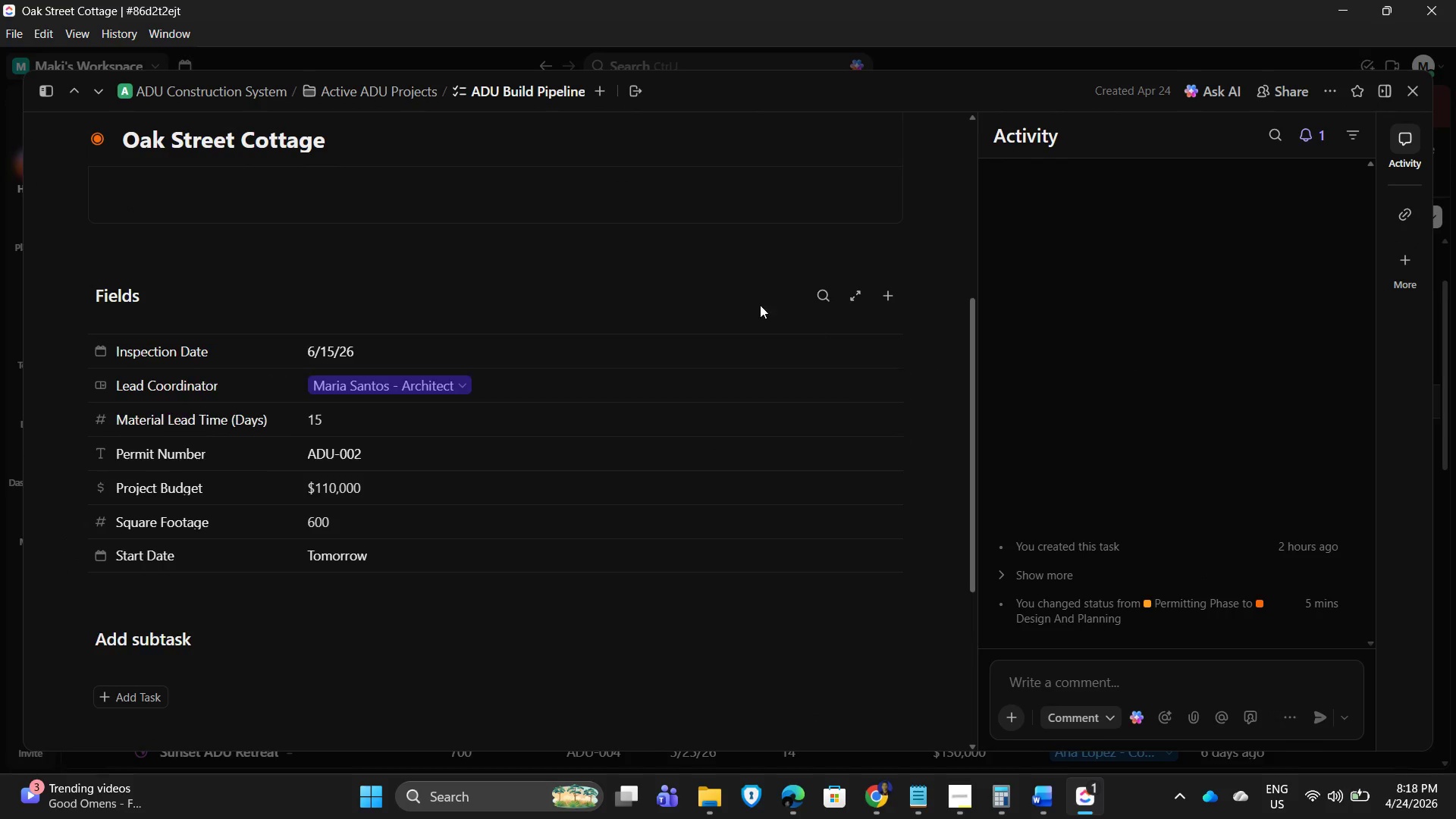 
scroll: coordinate [391, 337], scroll_direction: up, amount: 5.0
 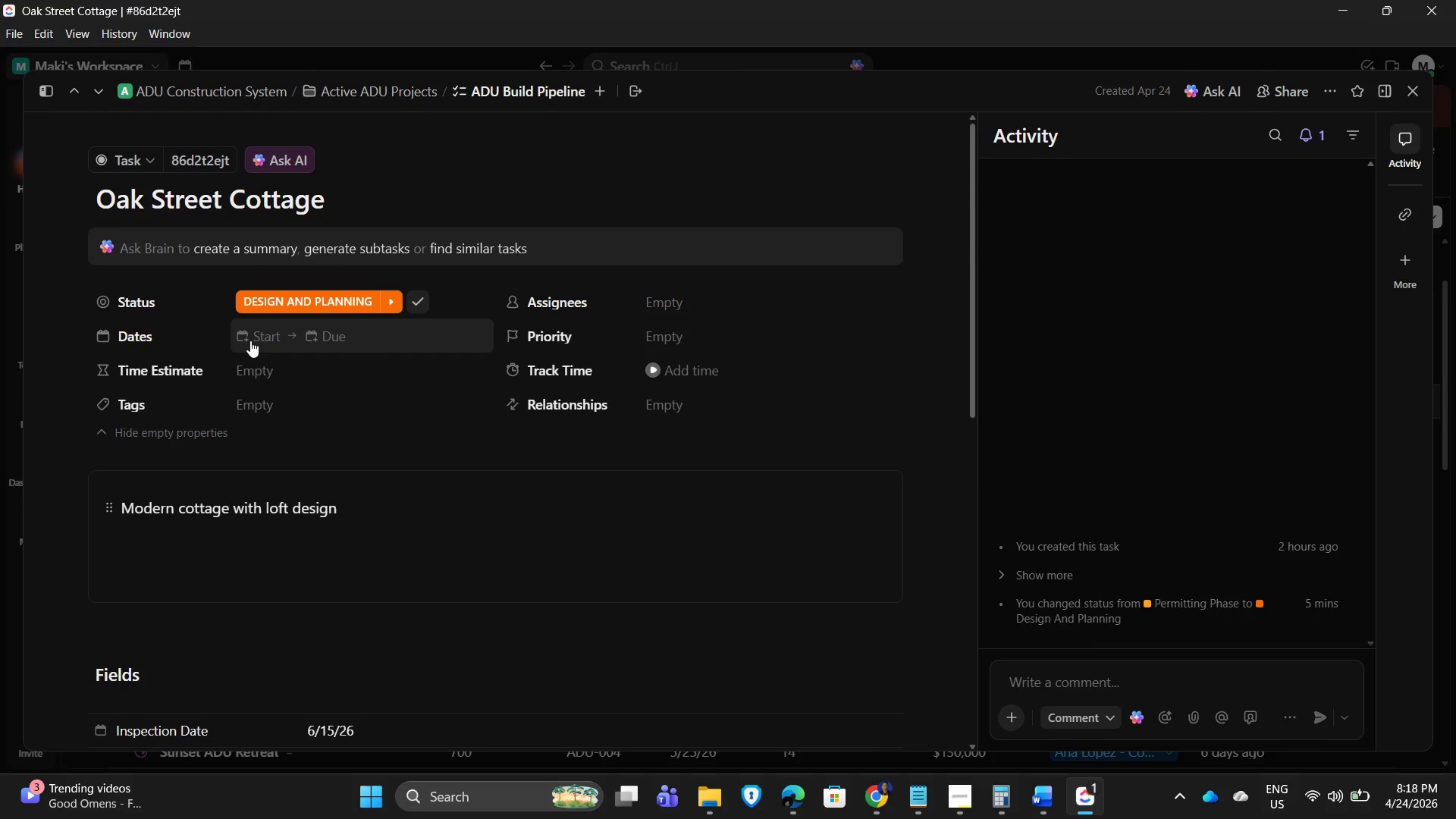 
left_click([256, 334])
 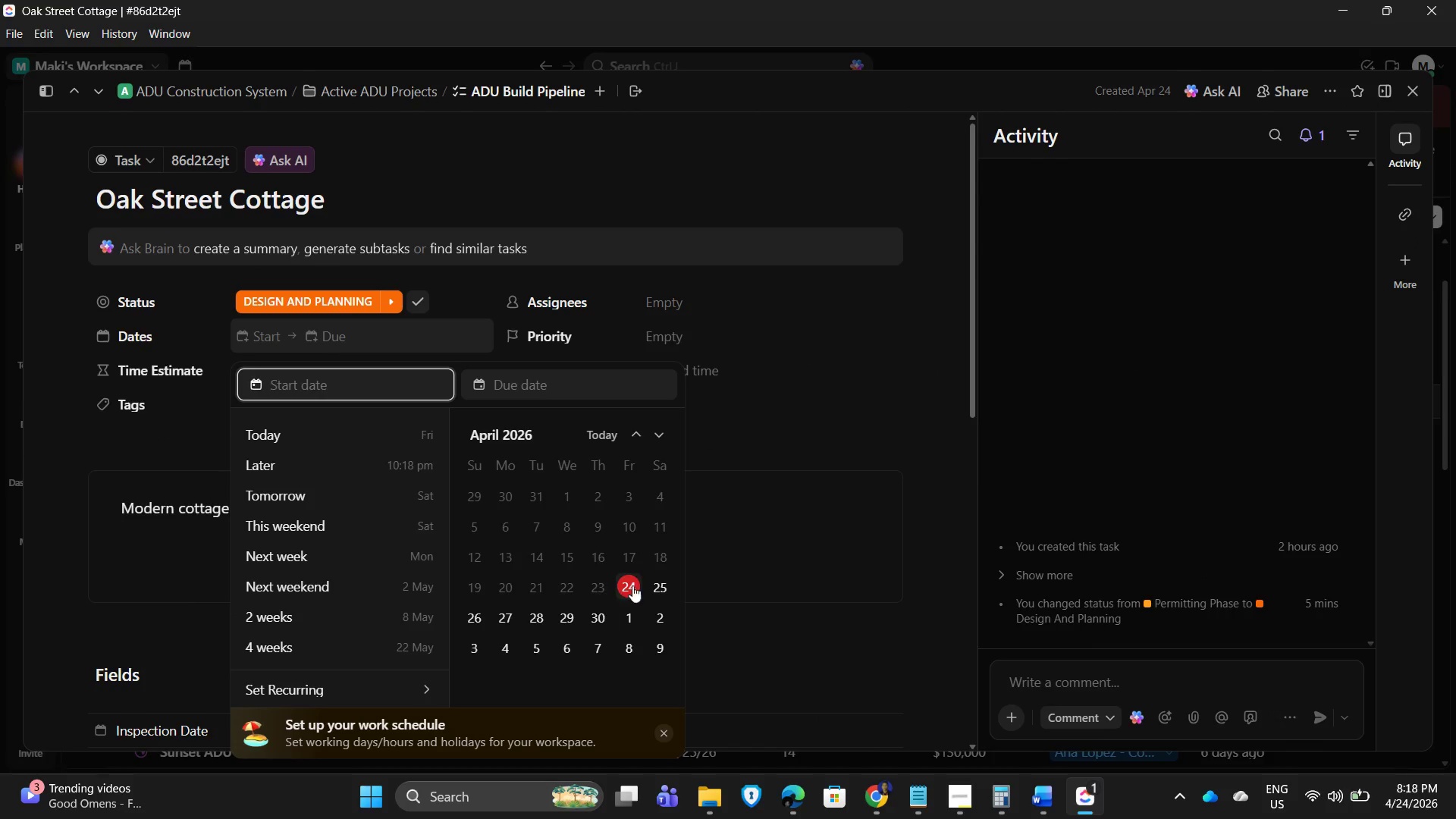 
left_click([658, 583])
 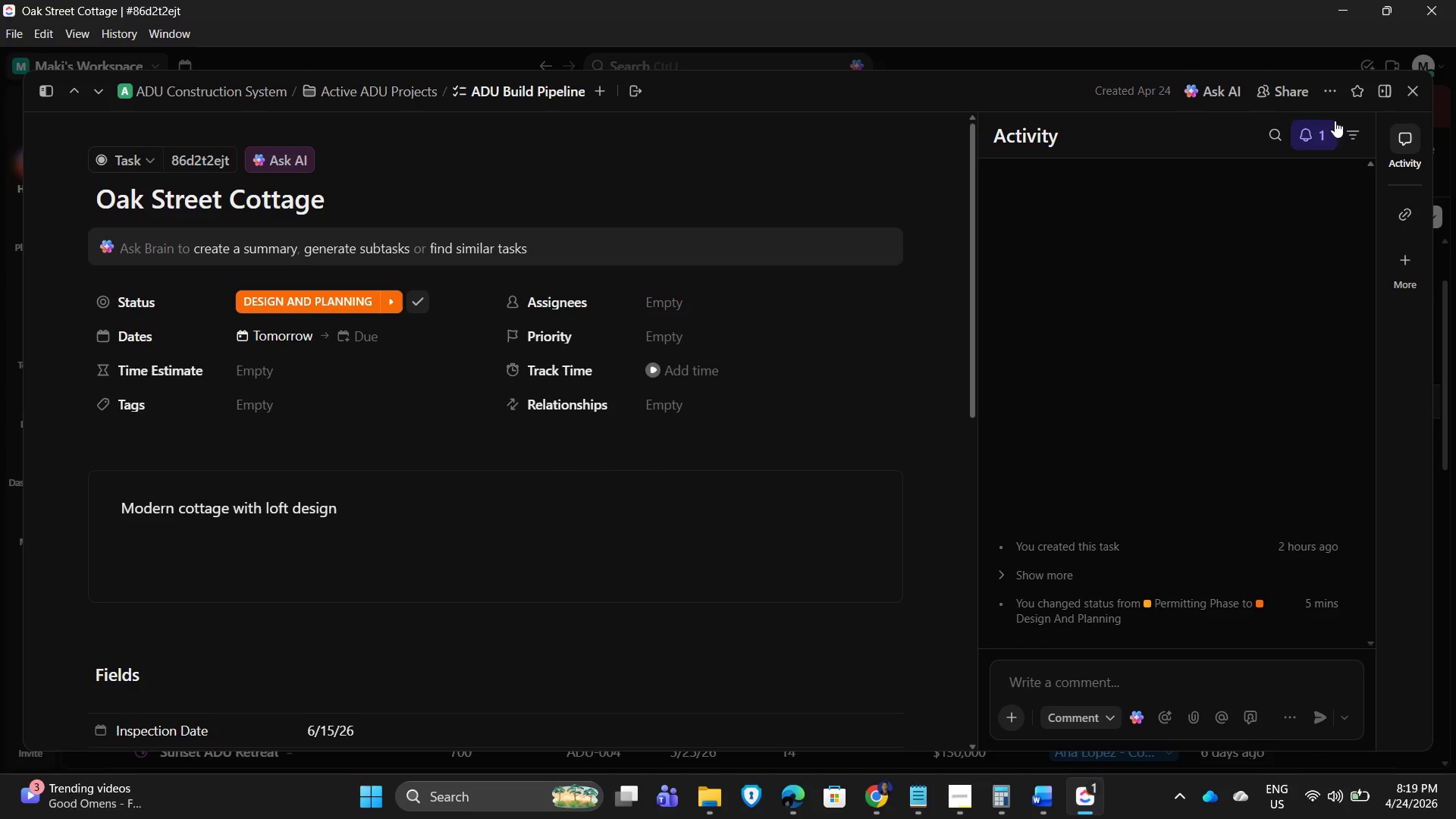 
left_click([1407, 96])
 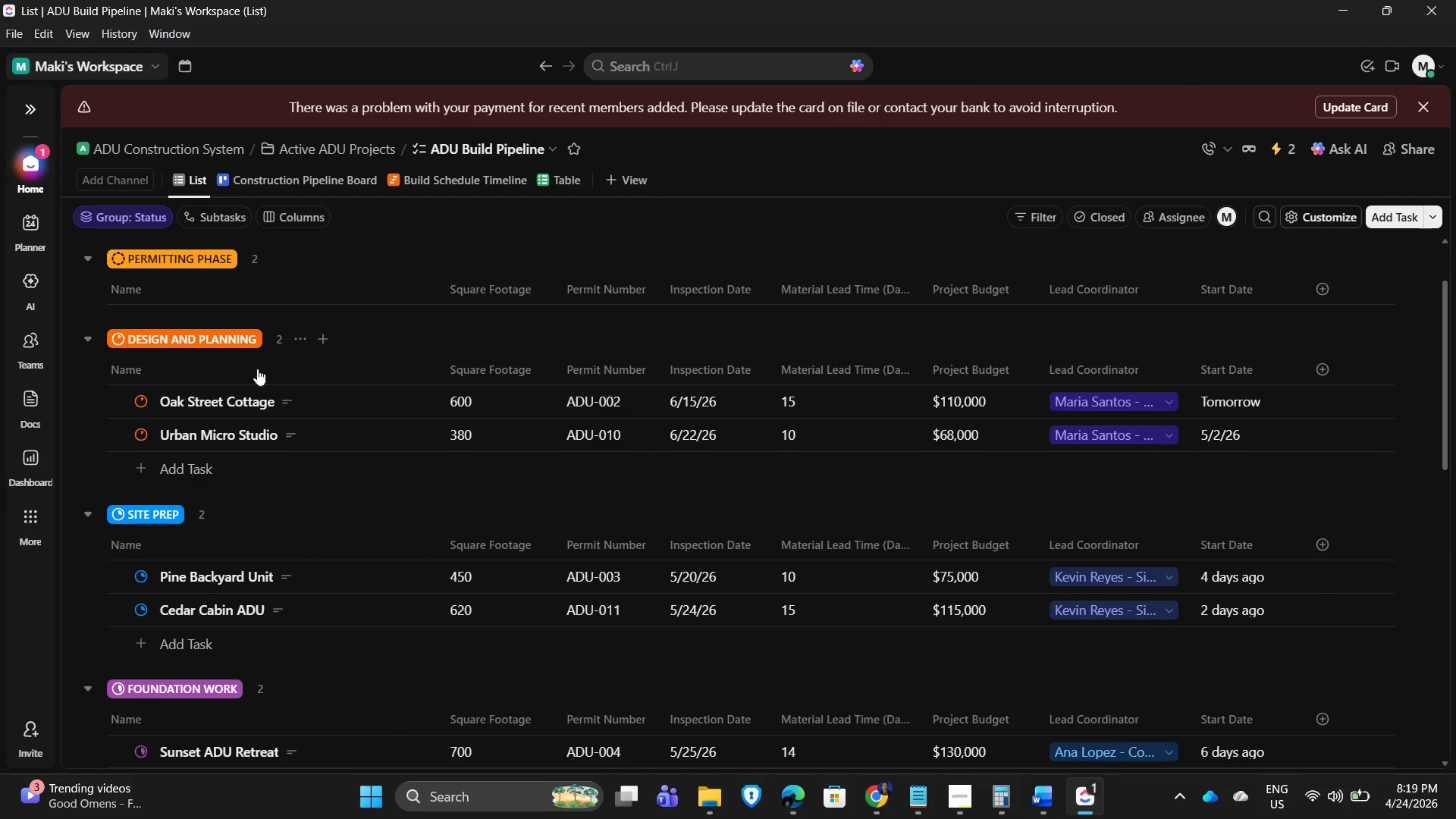 
scroll: coordinate [281, 431], scroll_direction: down, amount: 1.0
 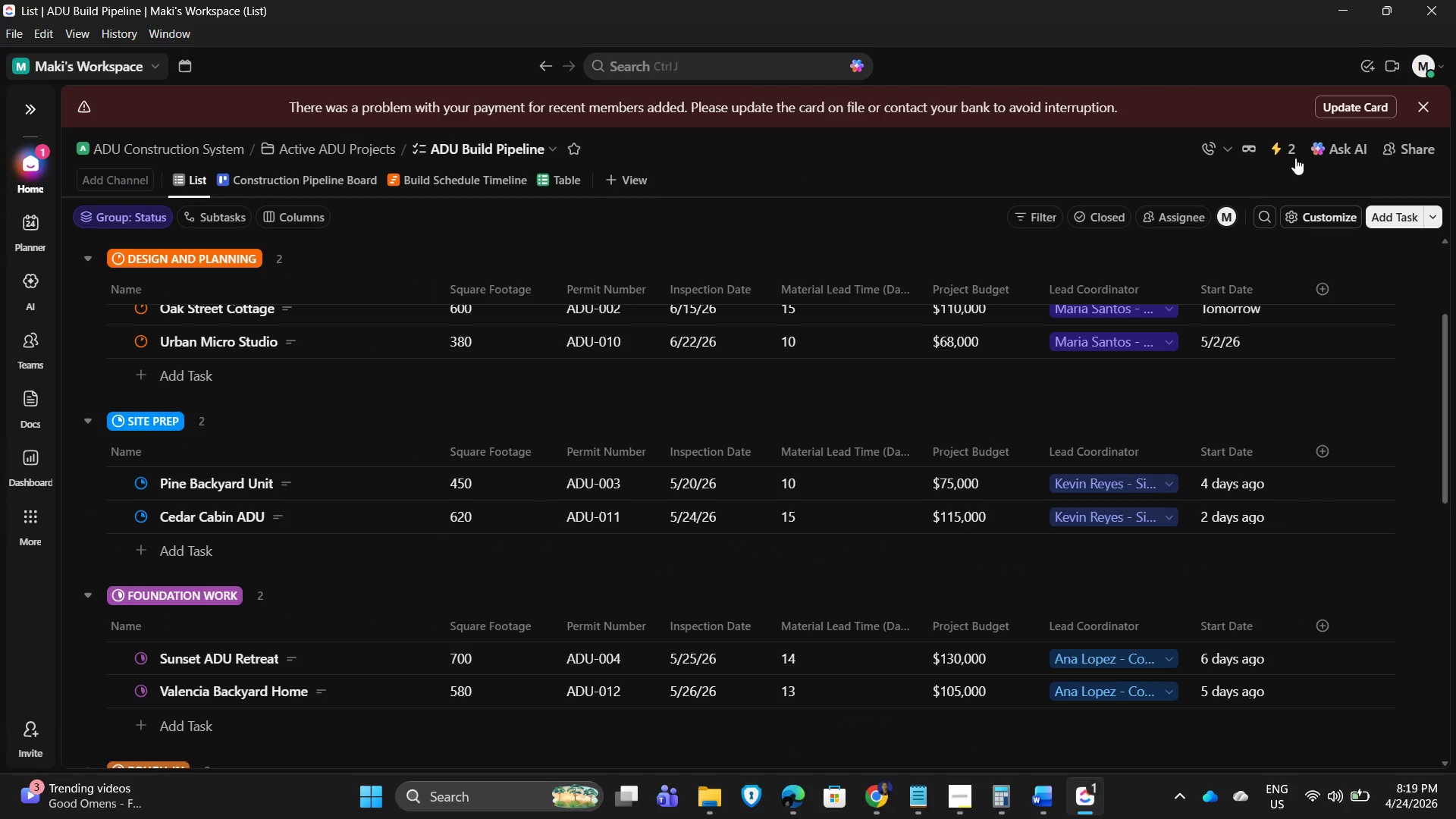 
left_click([1289, 144])
 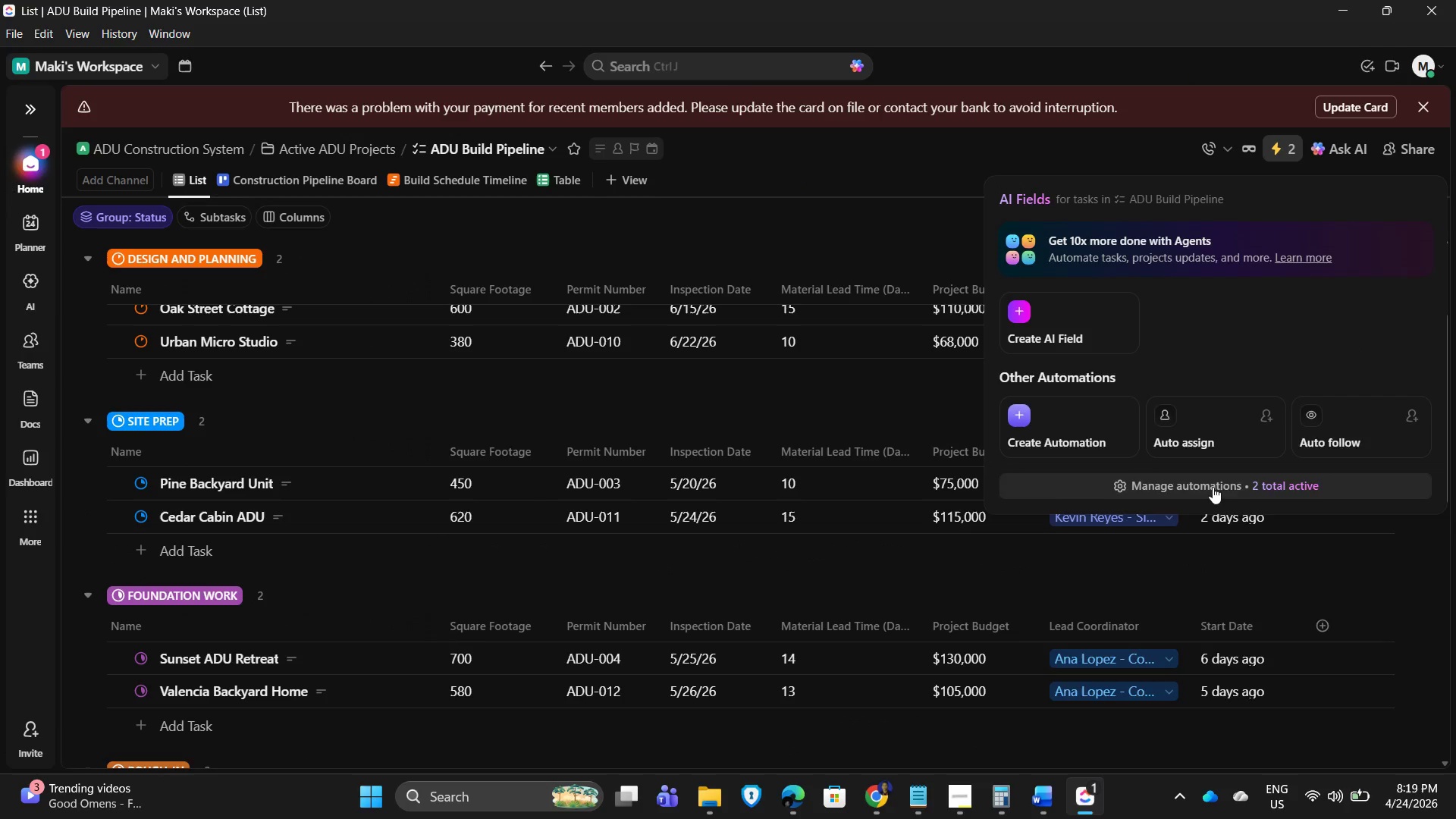 
left_click([1223, 480])
 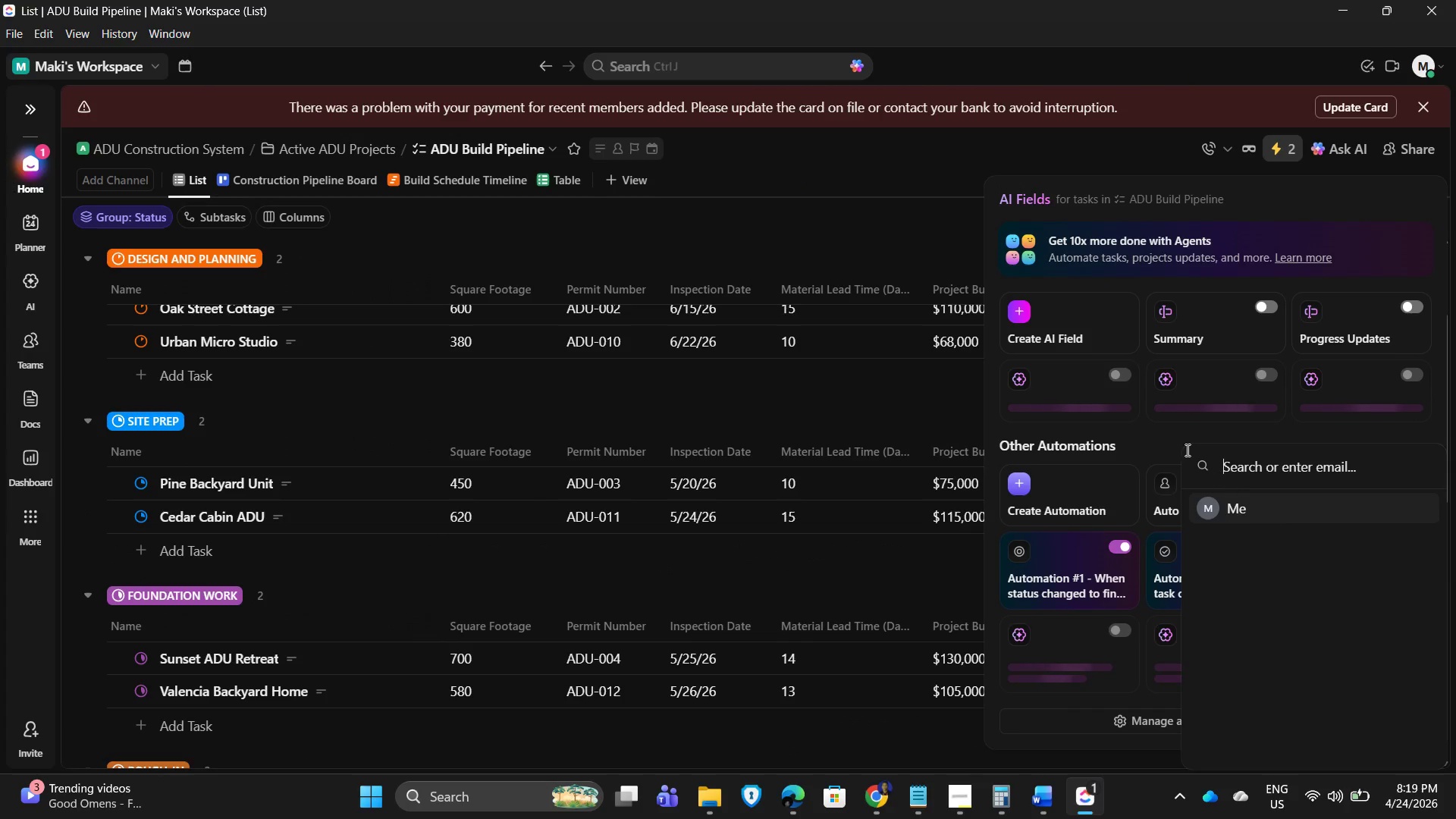 
left_click([1173, 431])
 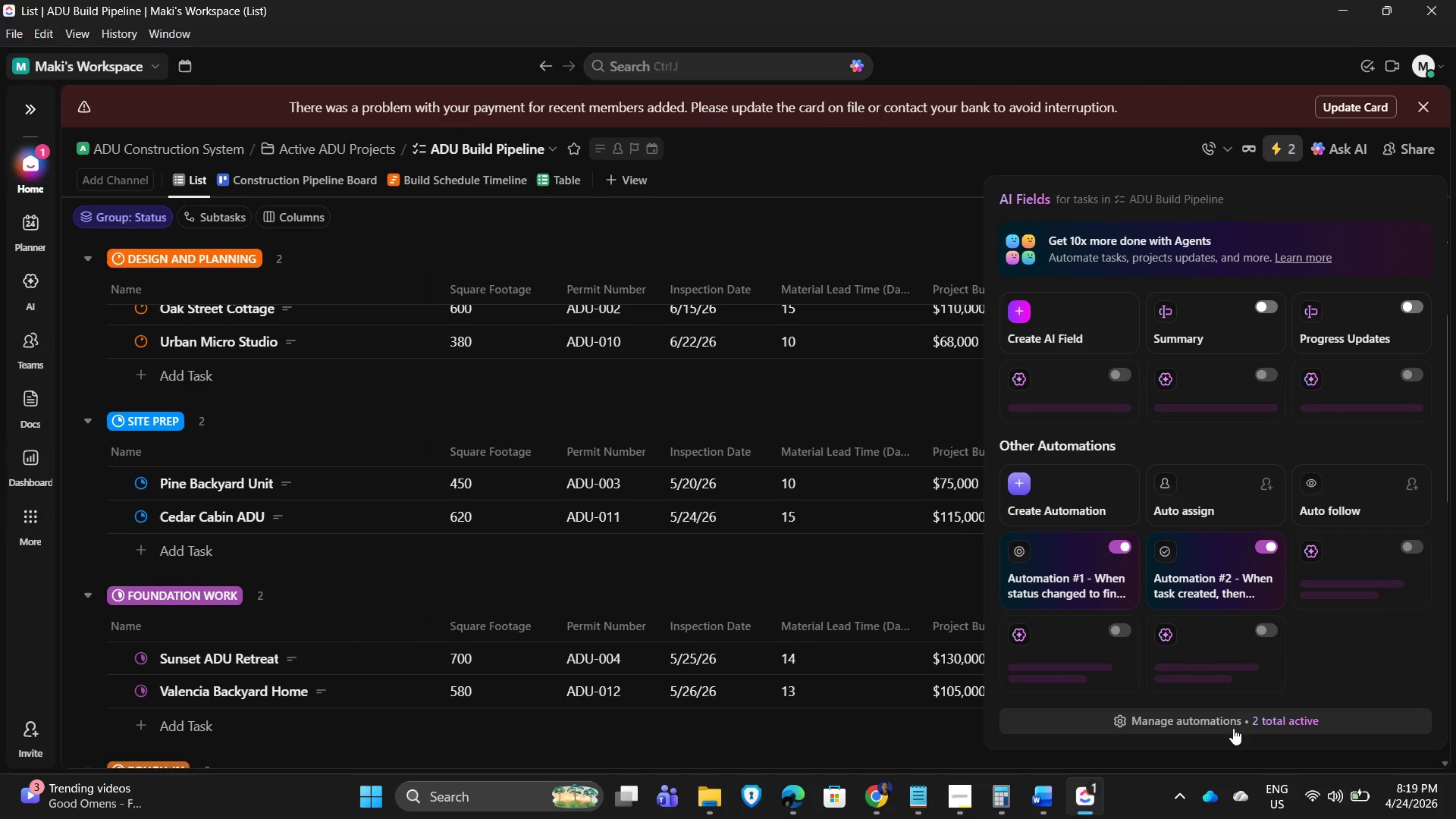 
left_click([1233, 723])
 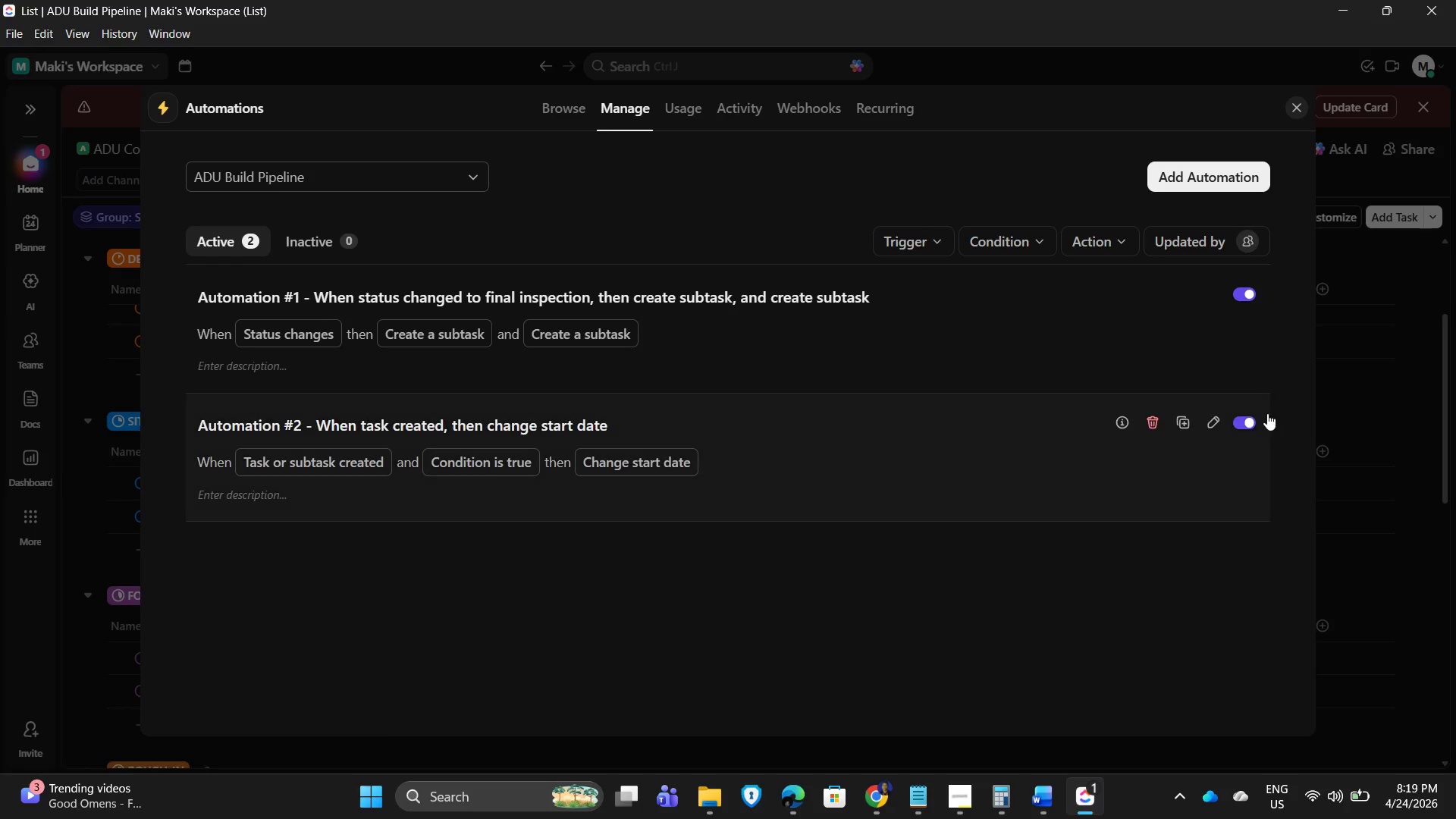 
wait(5.5)
 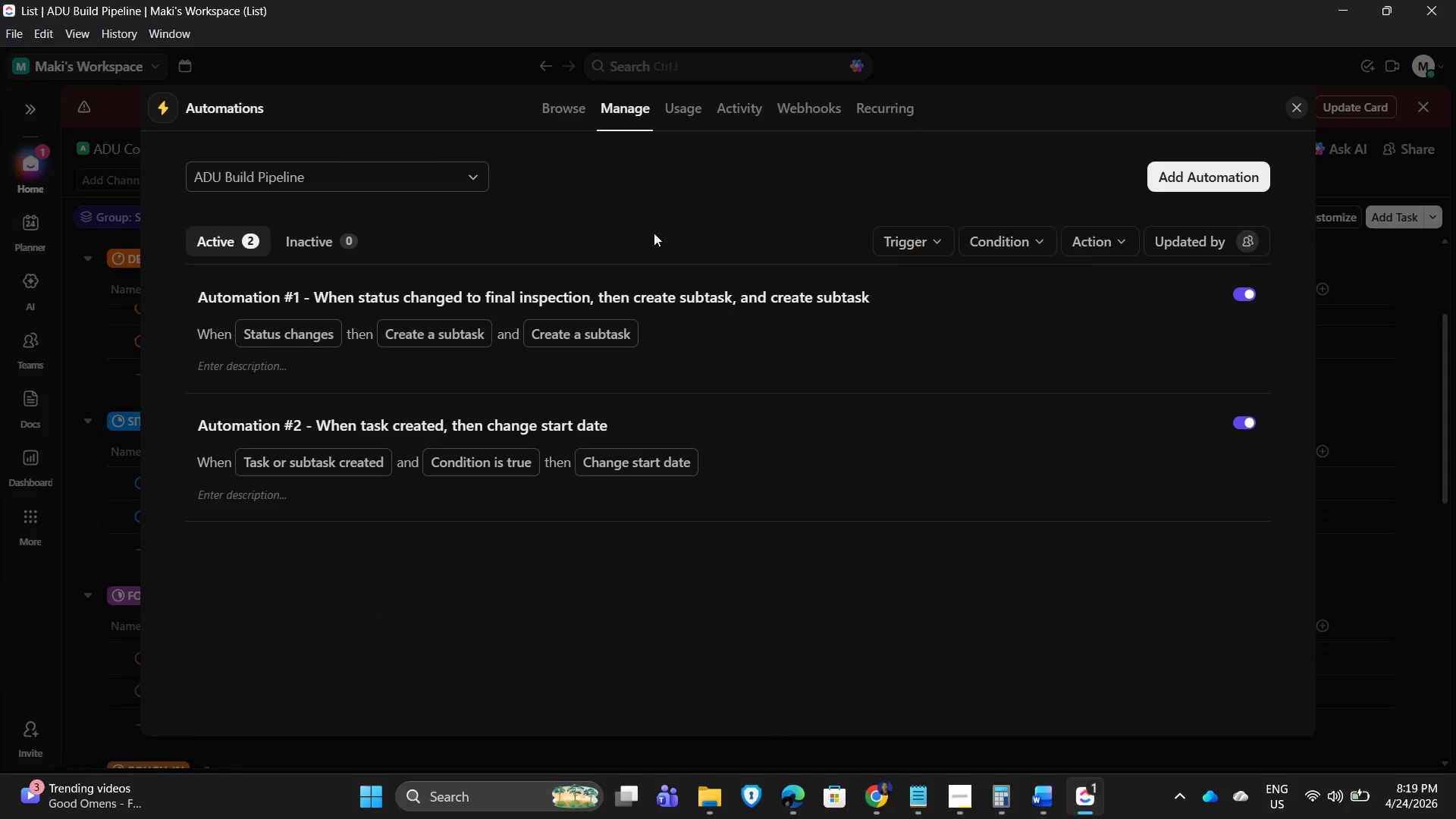 
left_click([1163, 416])
 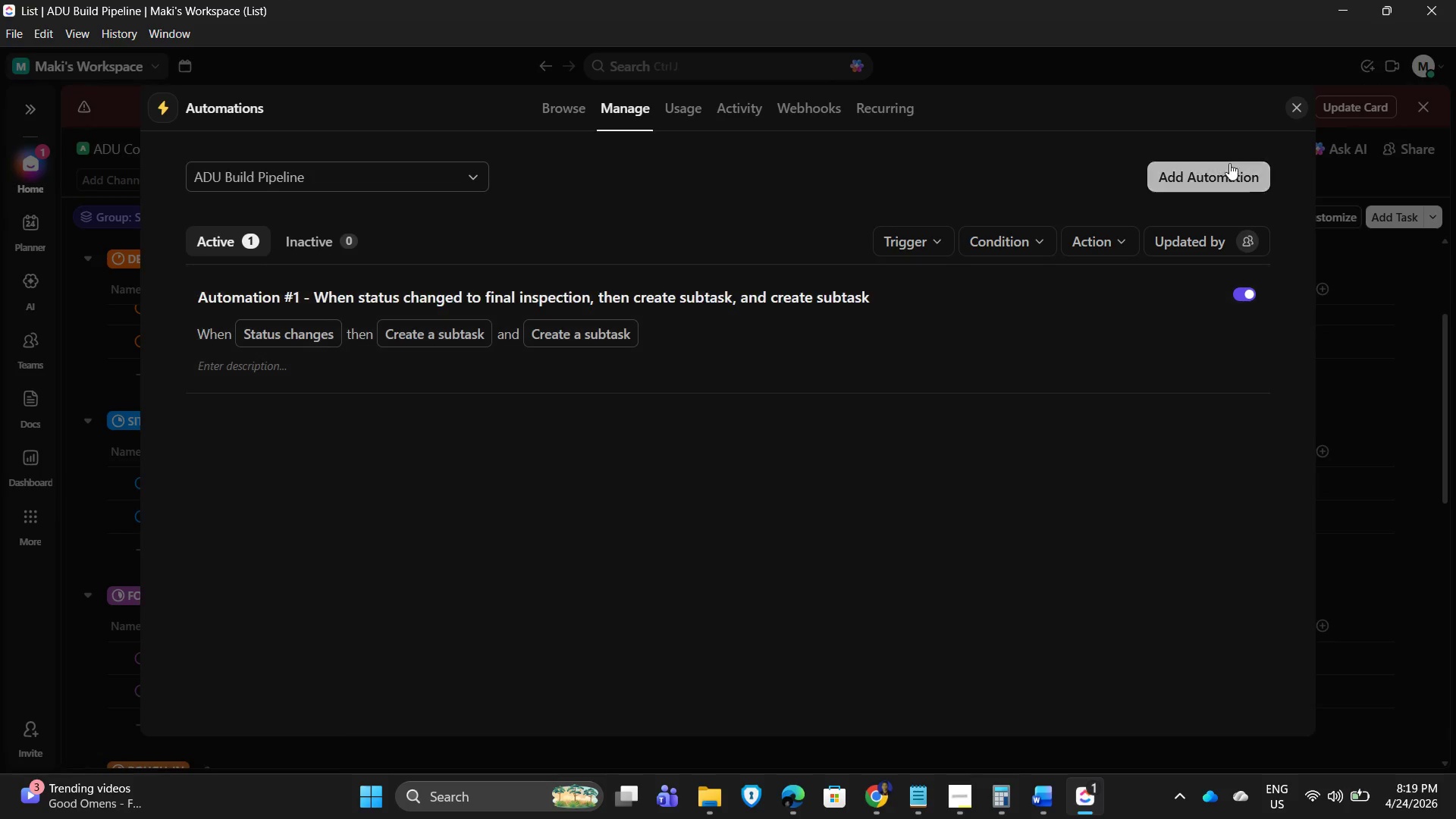 
left_click([1301, 102])
 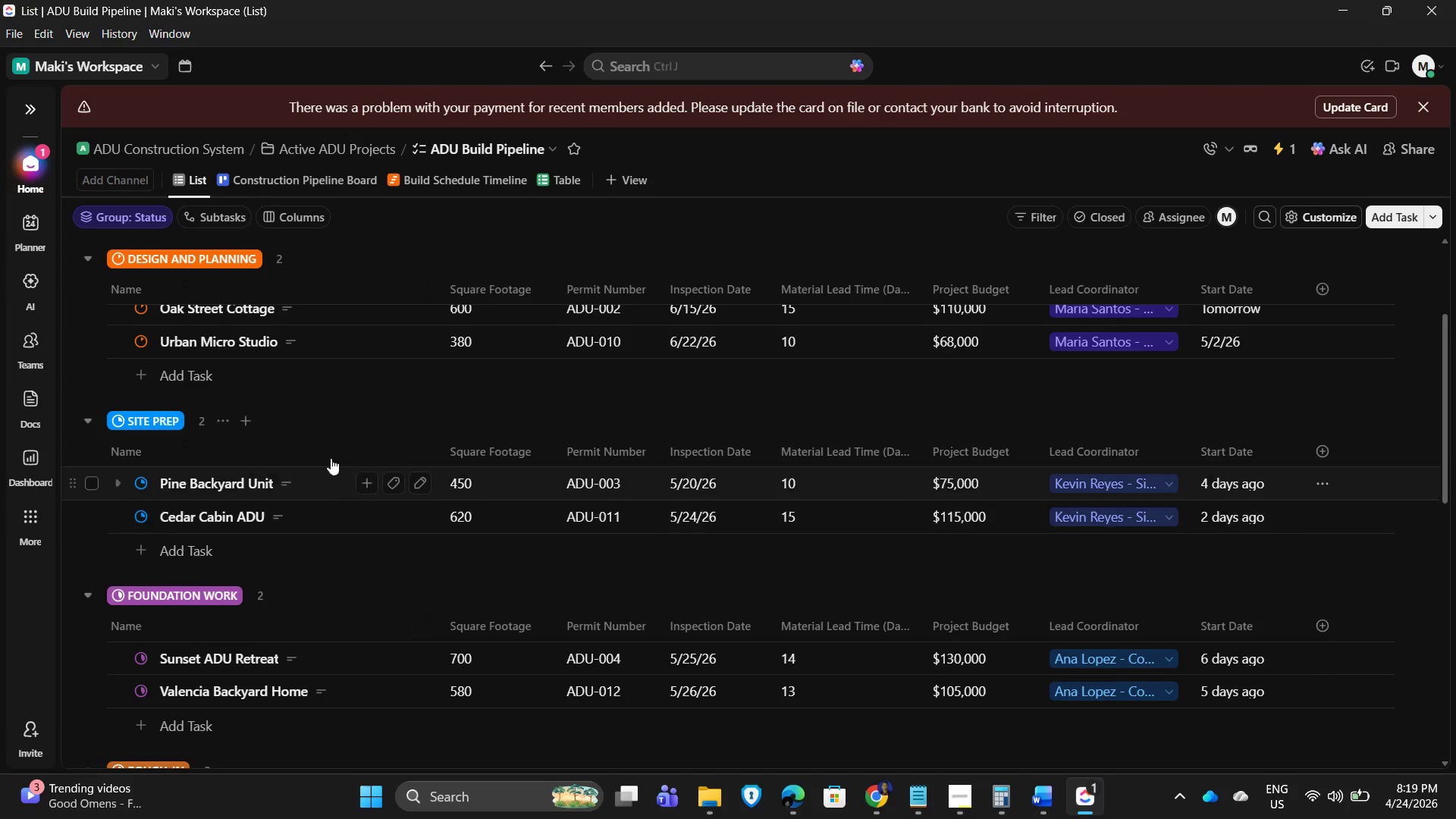 
scroll: coordinate [274, 411], scroll_direction: up, amount: 2.0
 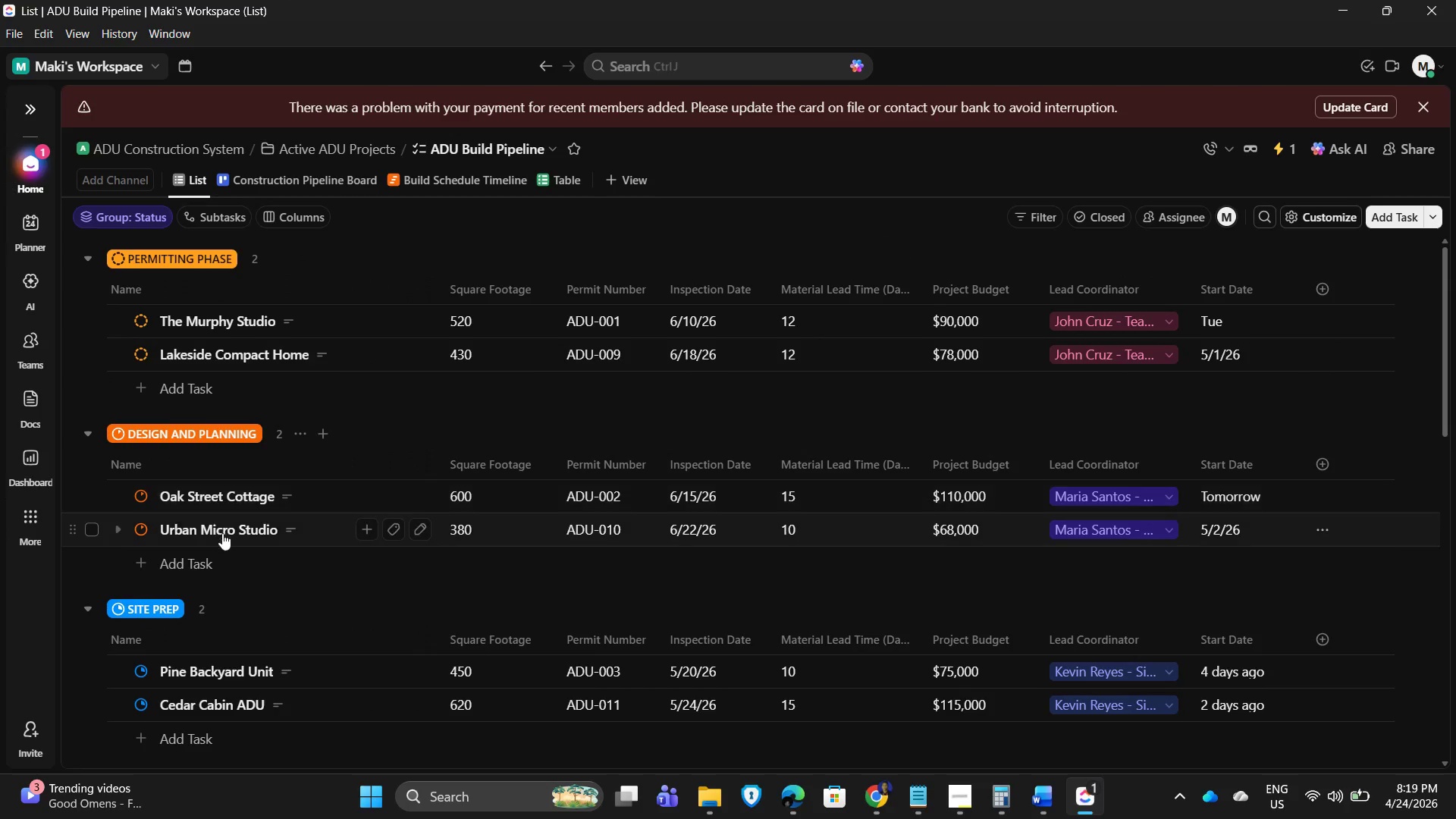 
left_click([218, 535])
 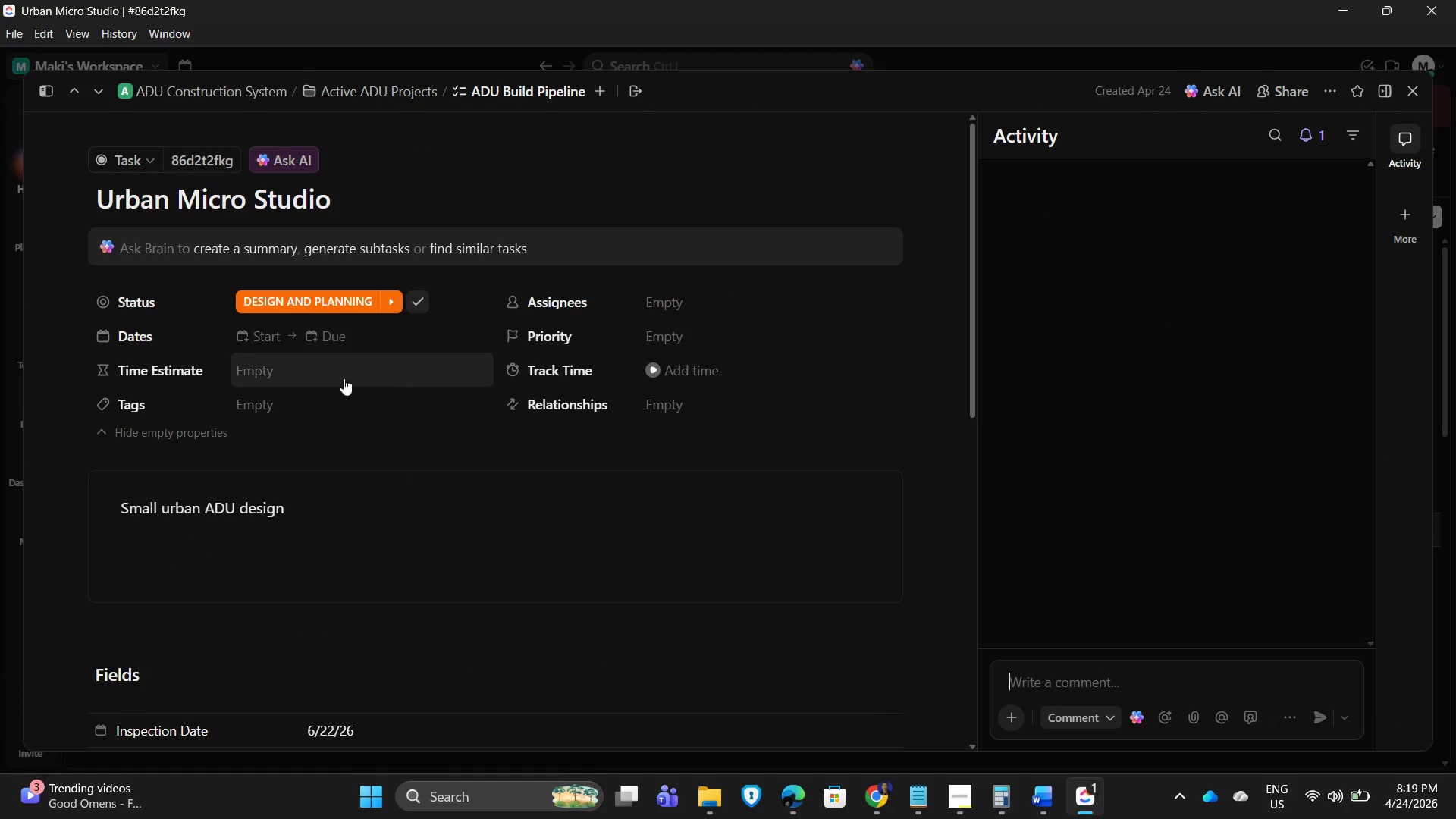 
scroll: coordinate [641, 397], scroll_direction: down, amount: 7.0
 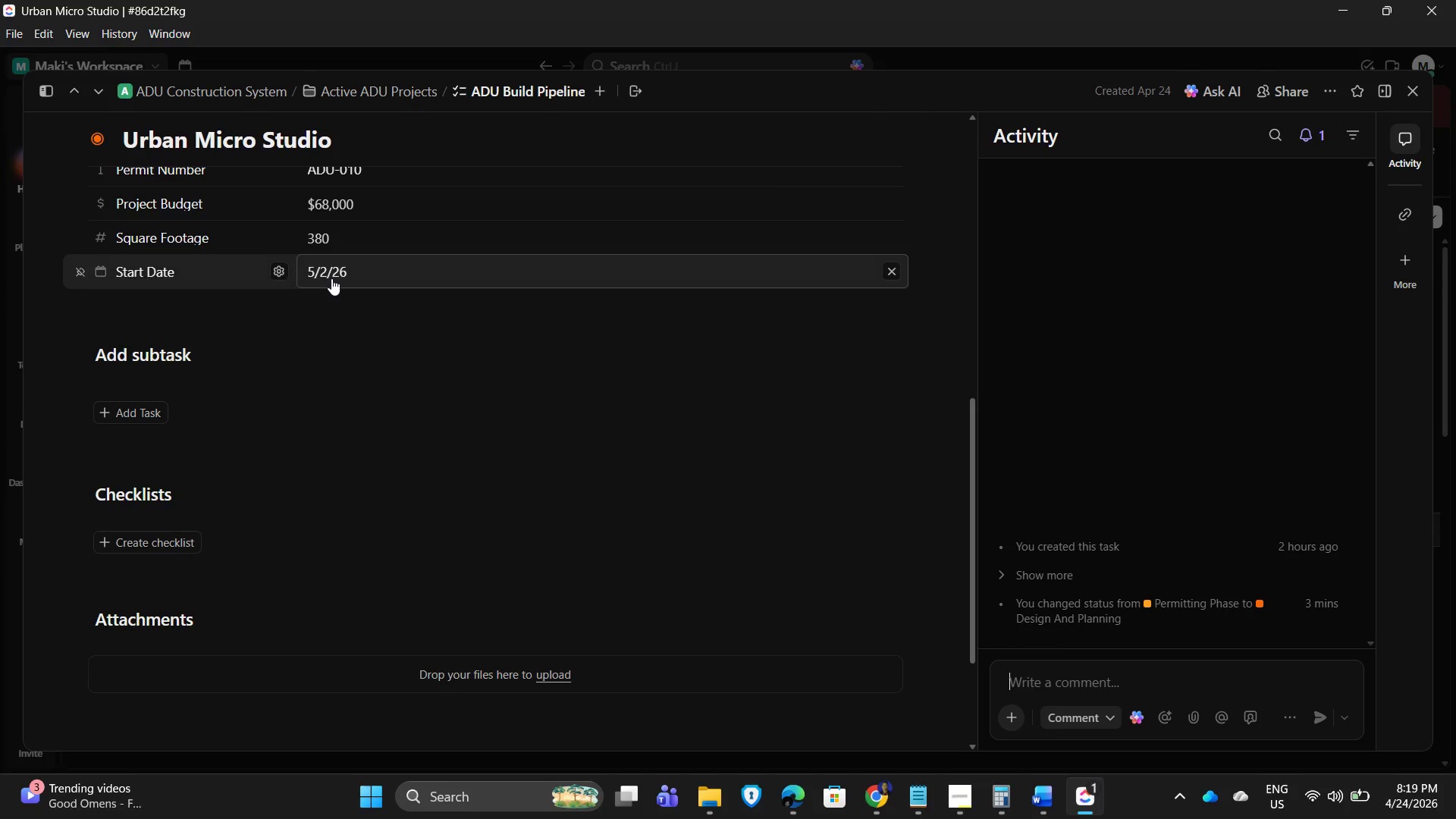 
scroll: coordinate [355, 279], scroll_direction: up, amount: 10.0
 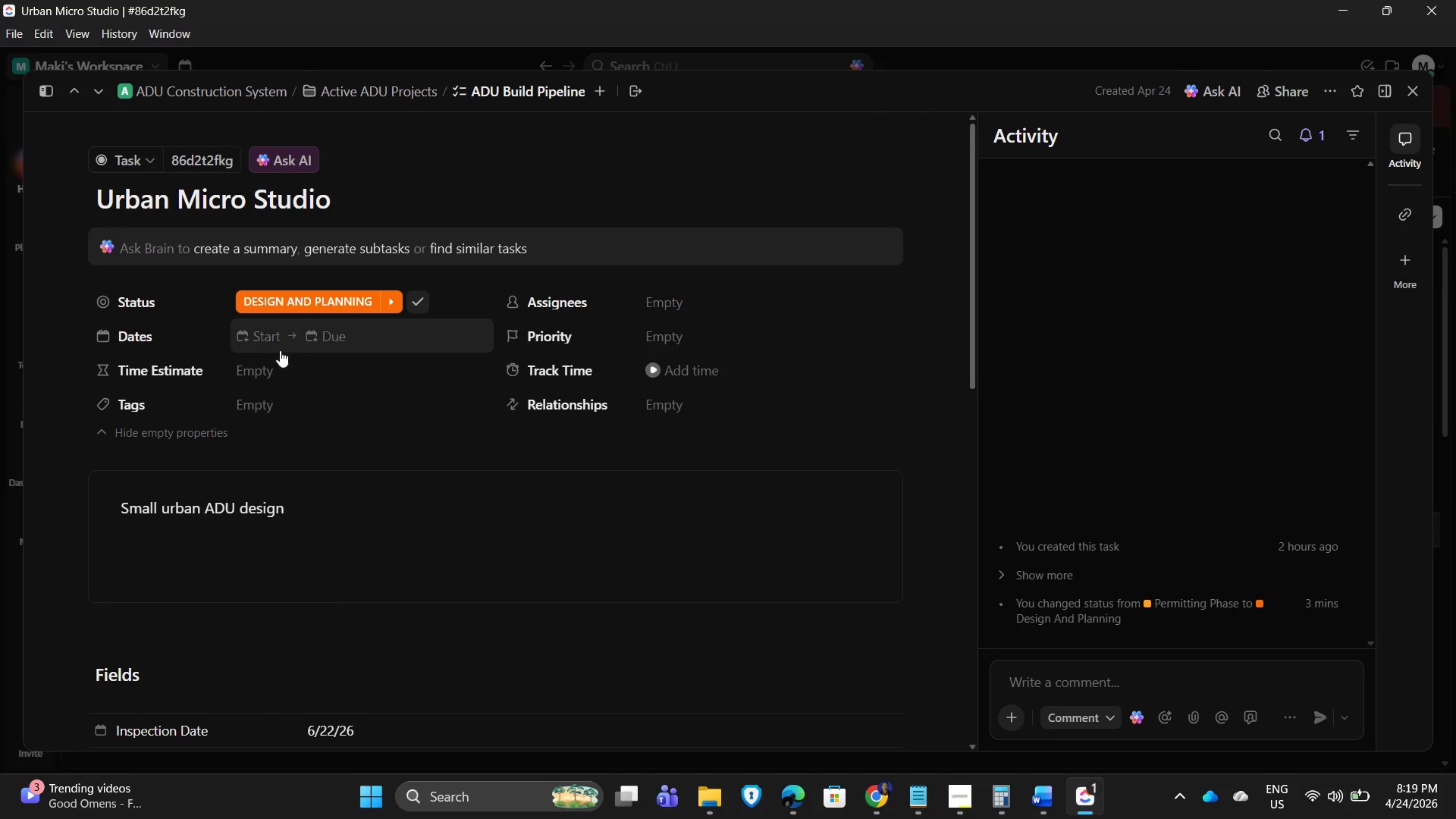 
left_click([264, 339])
 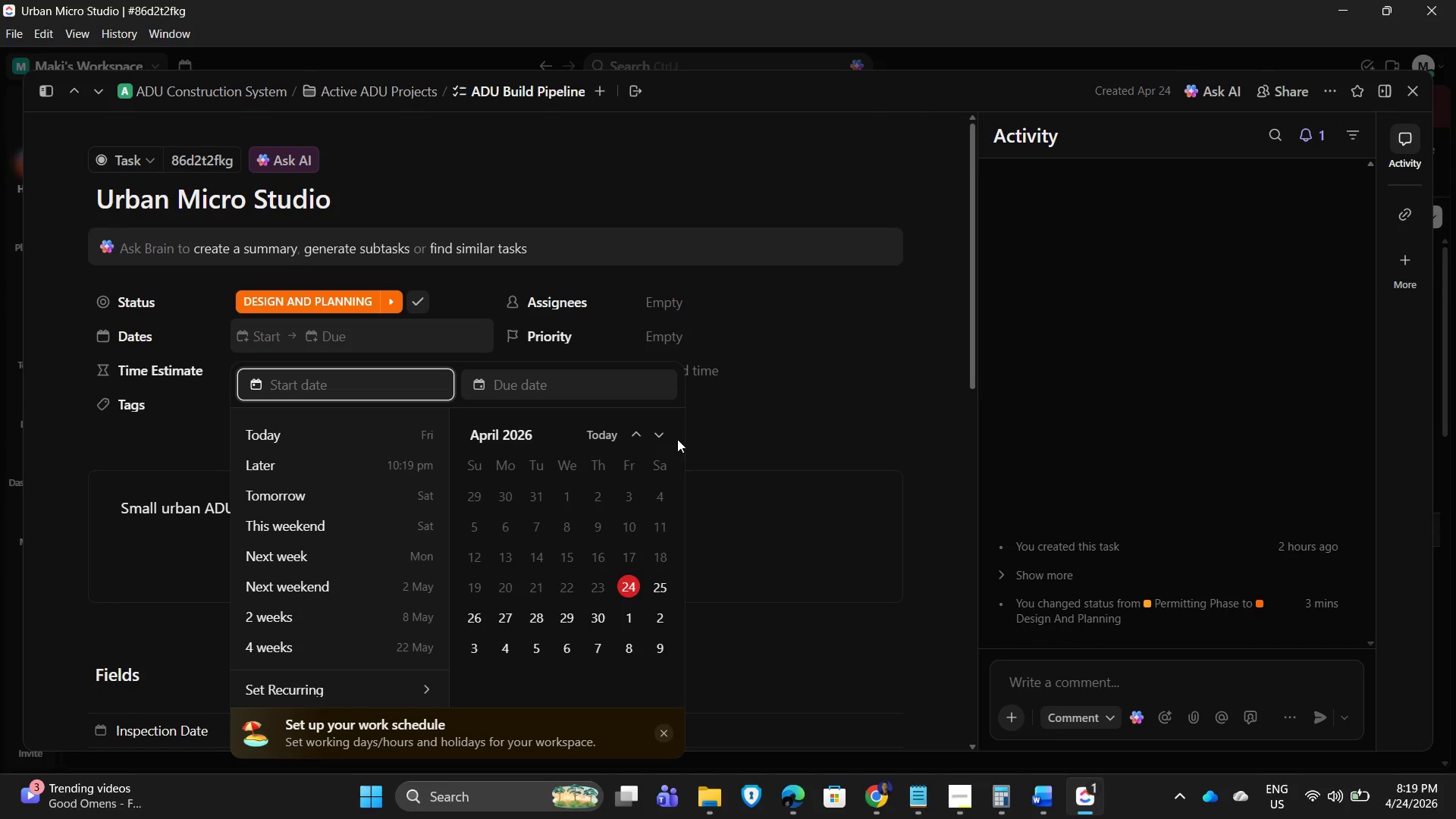 
left_click([657, 435])
 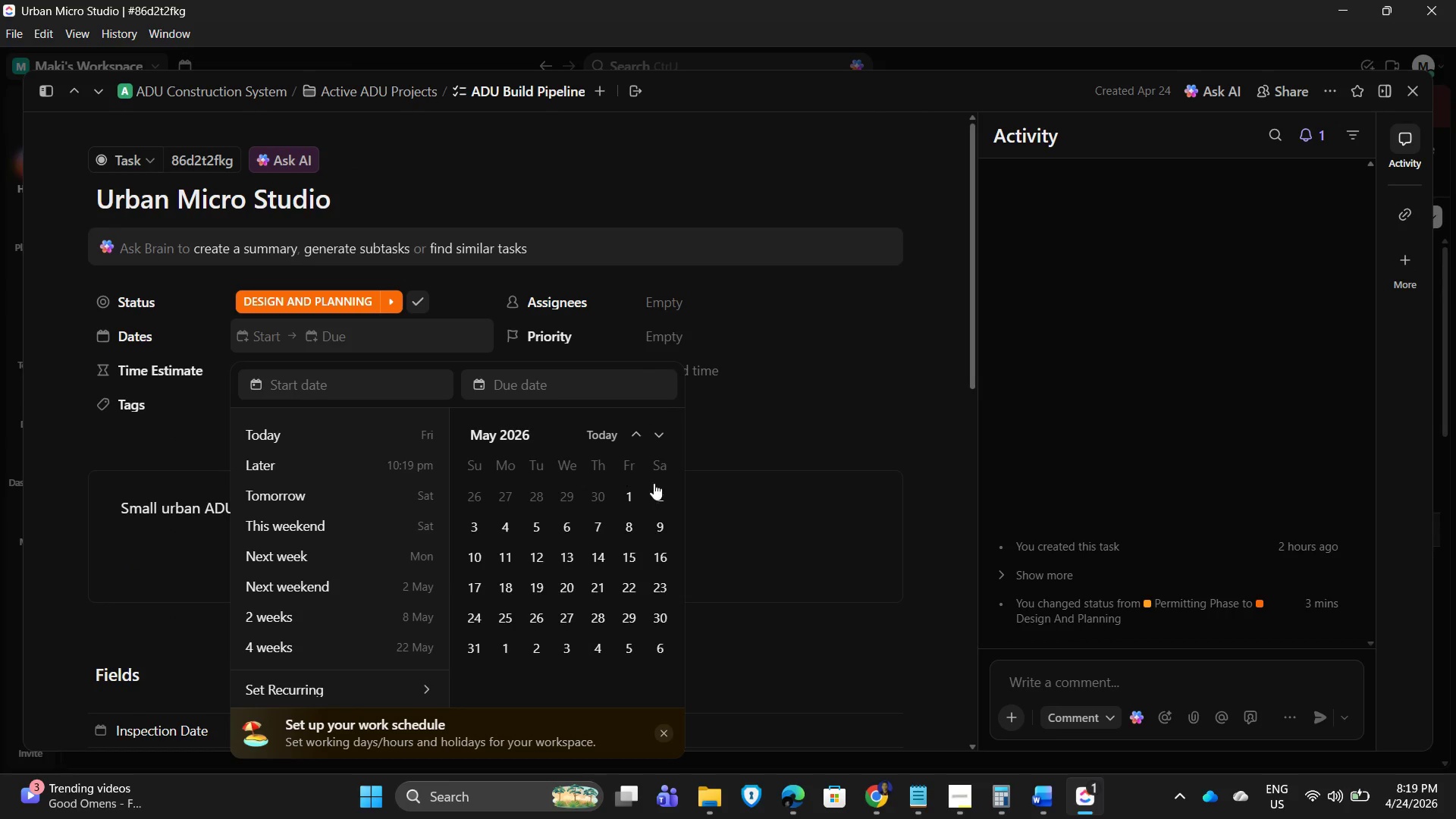 
left_click([665, 499])
 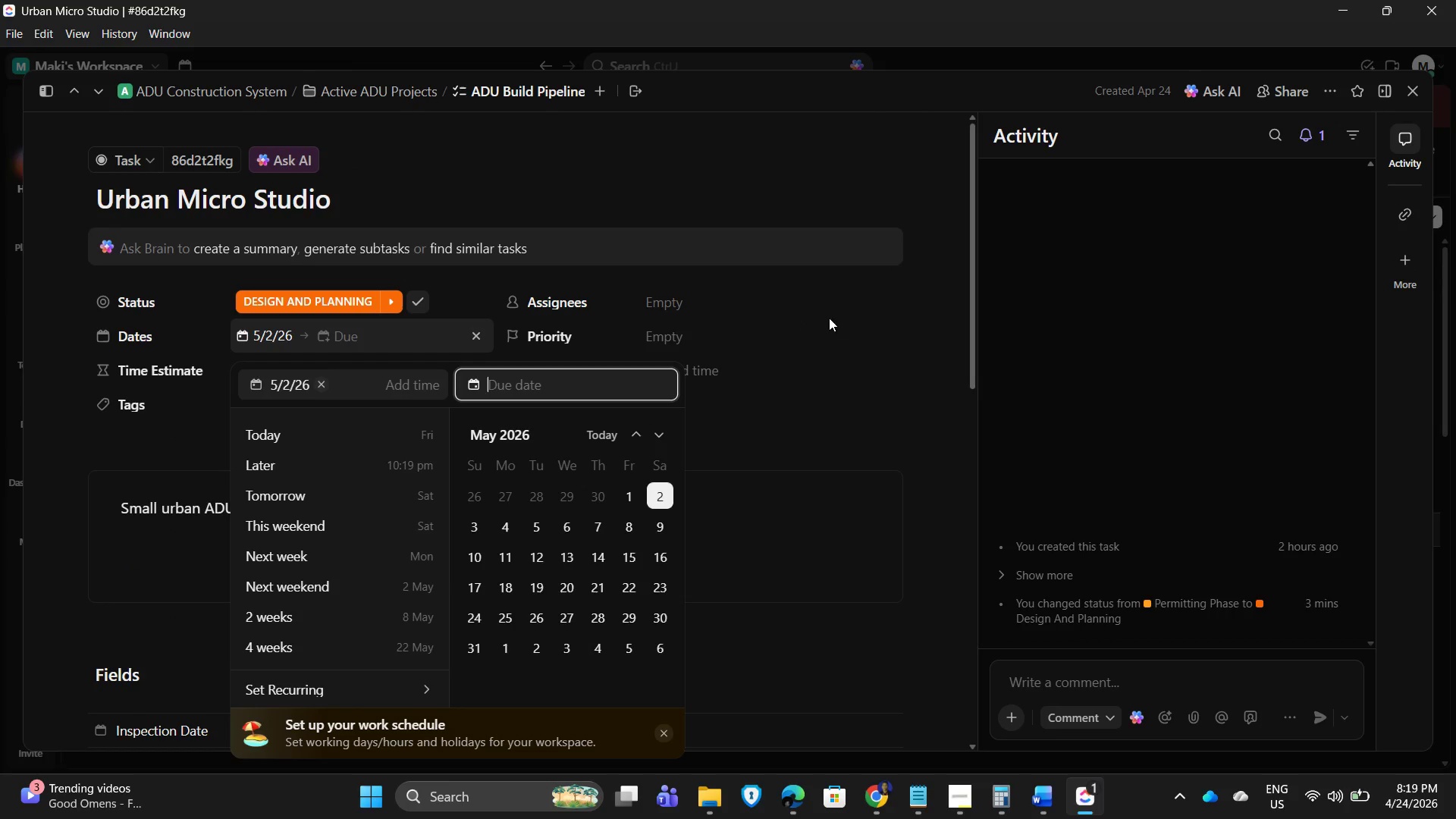 
left_click([848, 316])
 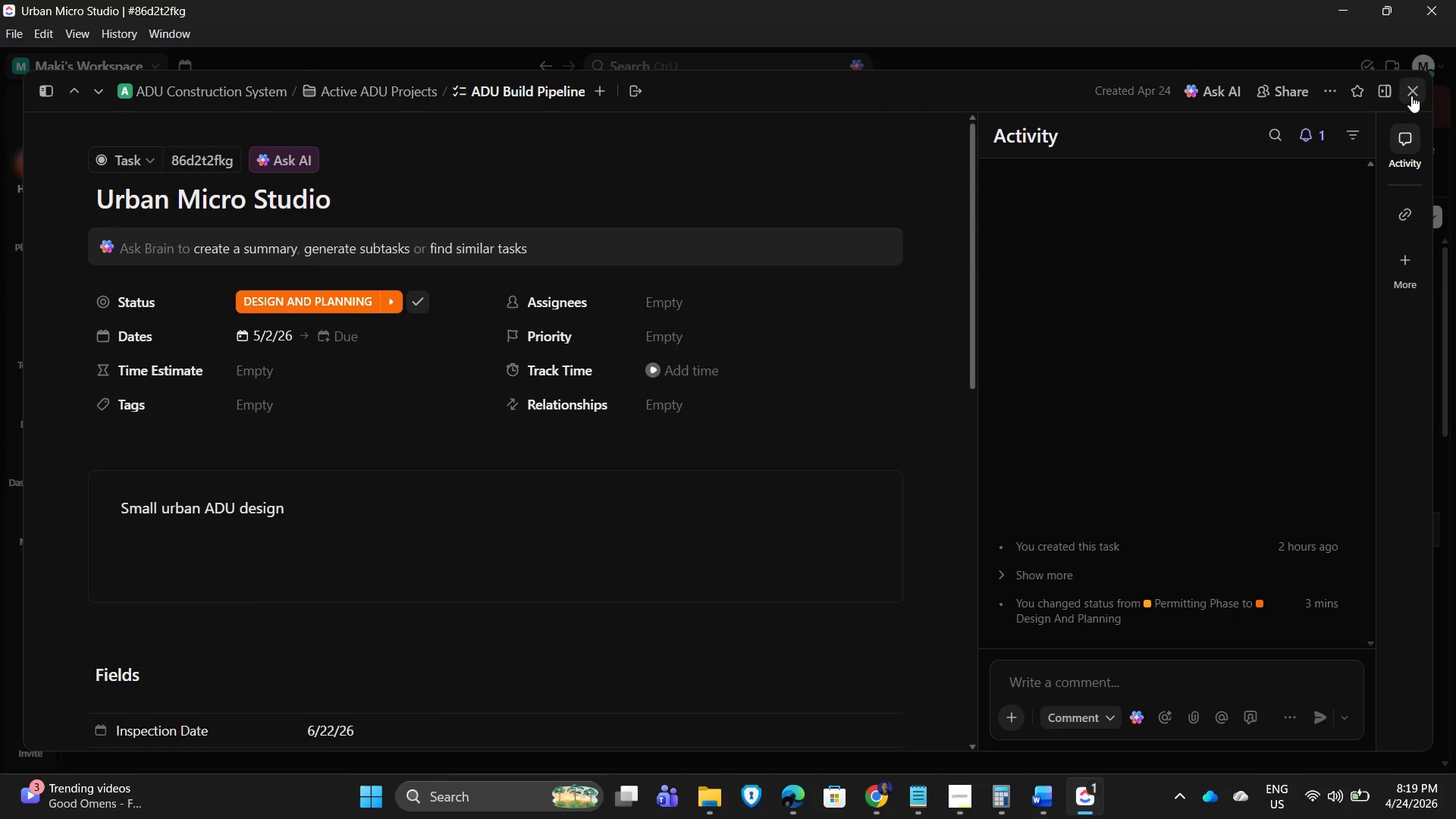 
left_click([1411, 96])
 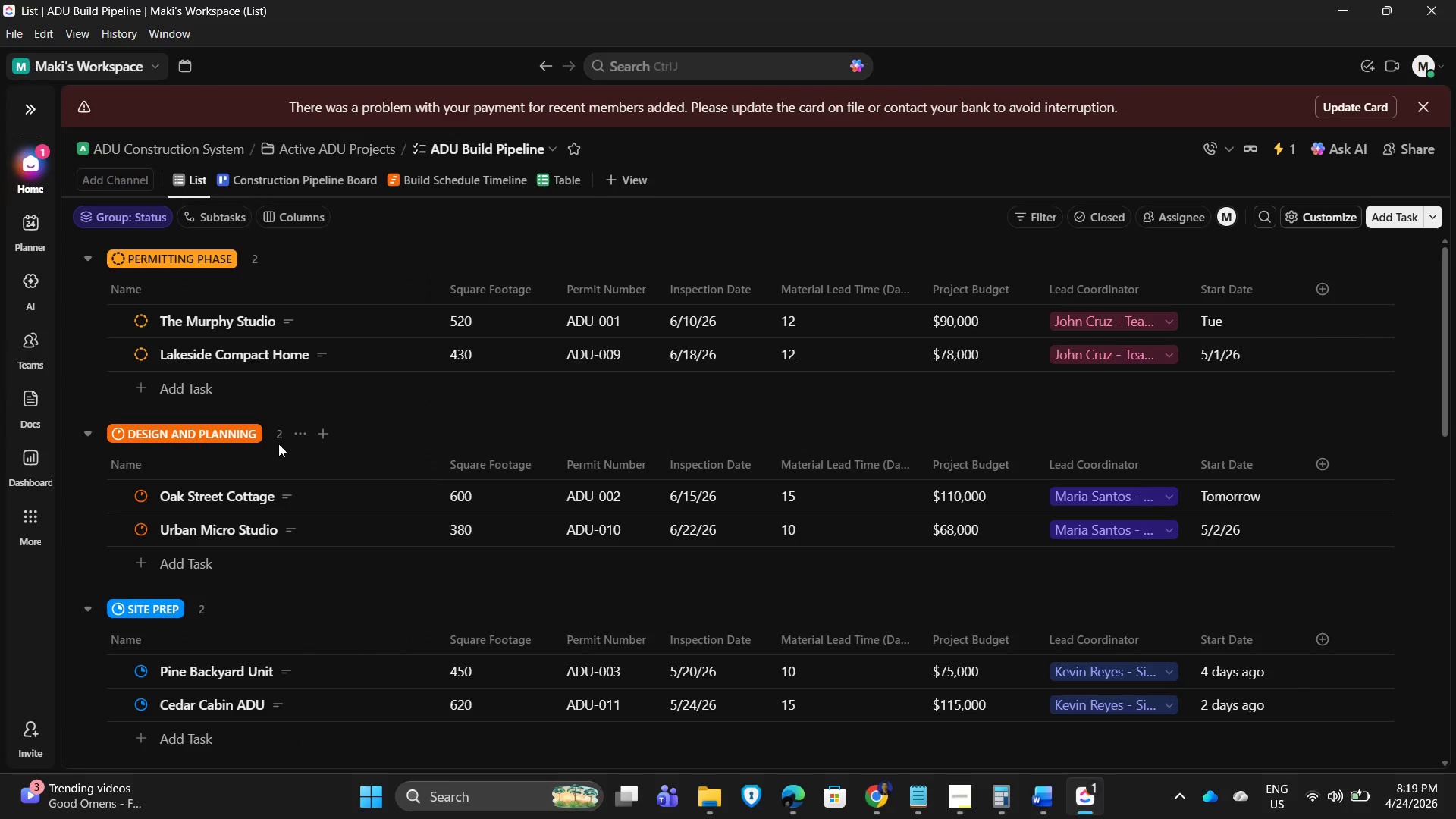 
scroll: coordinate [274, 522], scroll_direction: down, amount: 2.0
 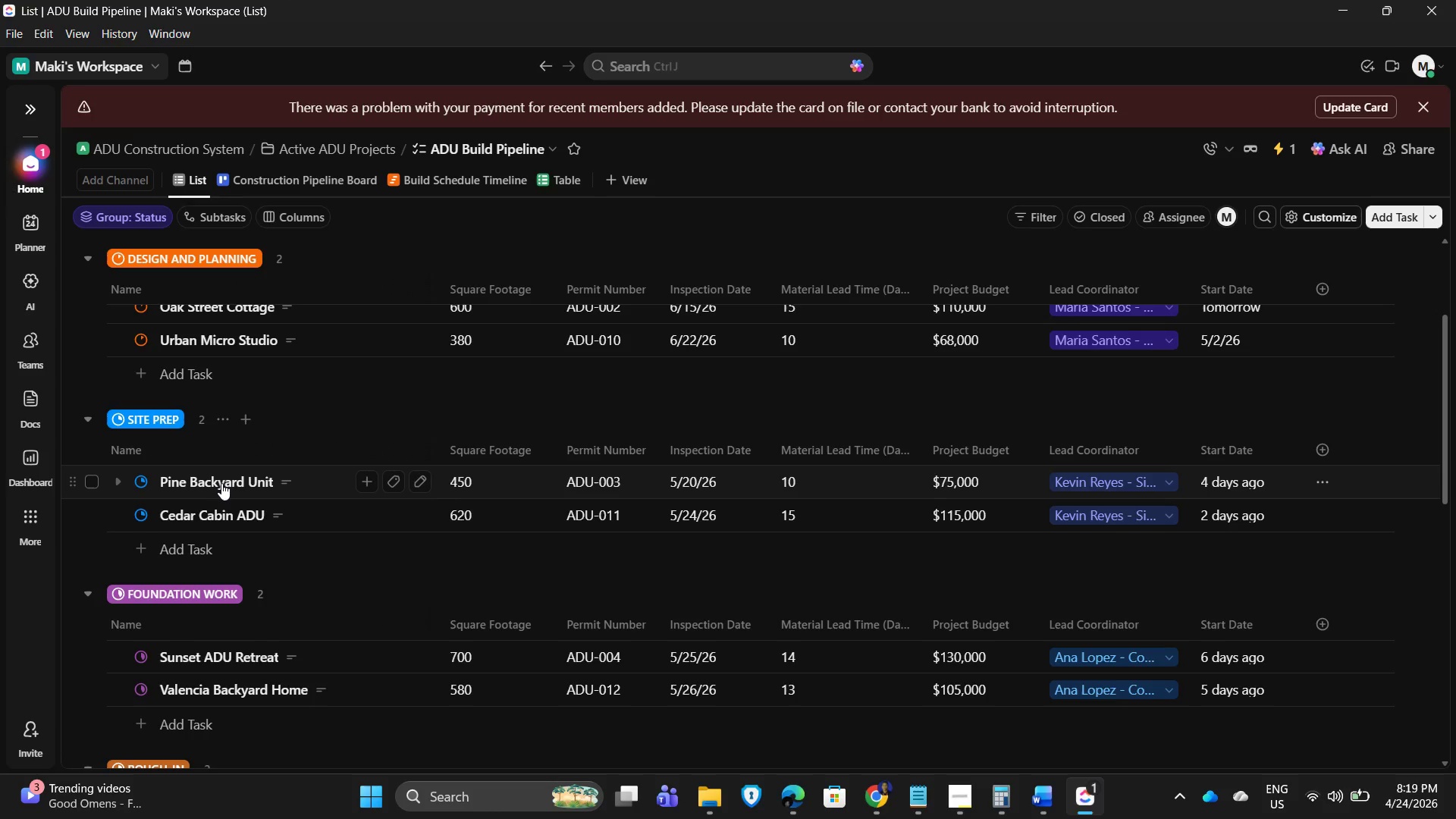 
left_click([222, 483])
 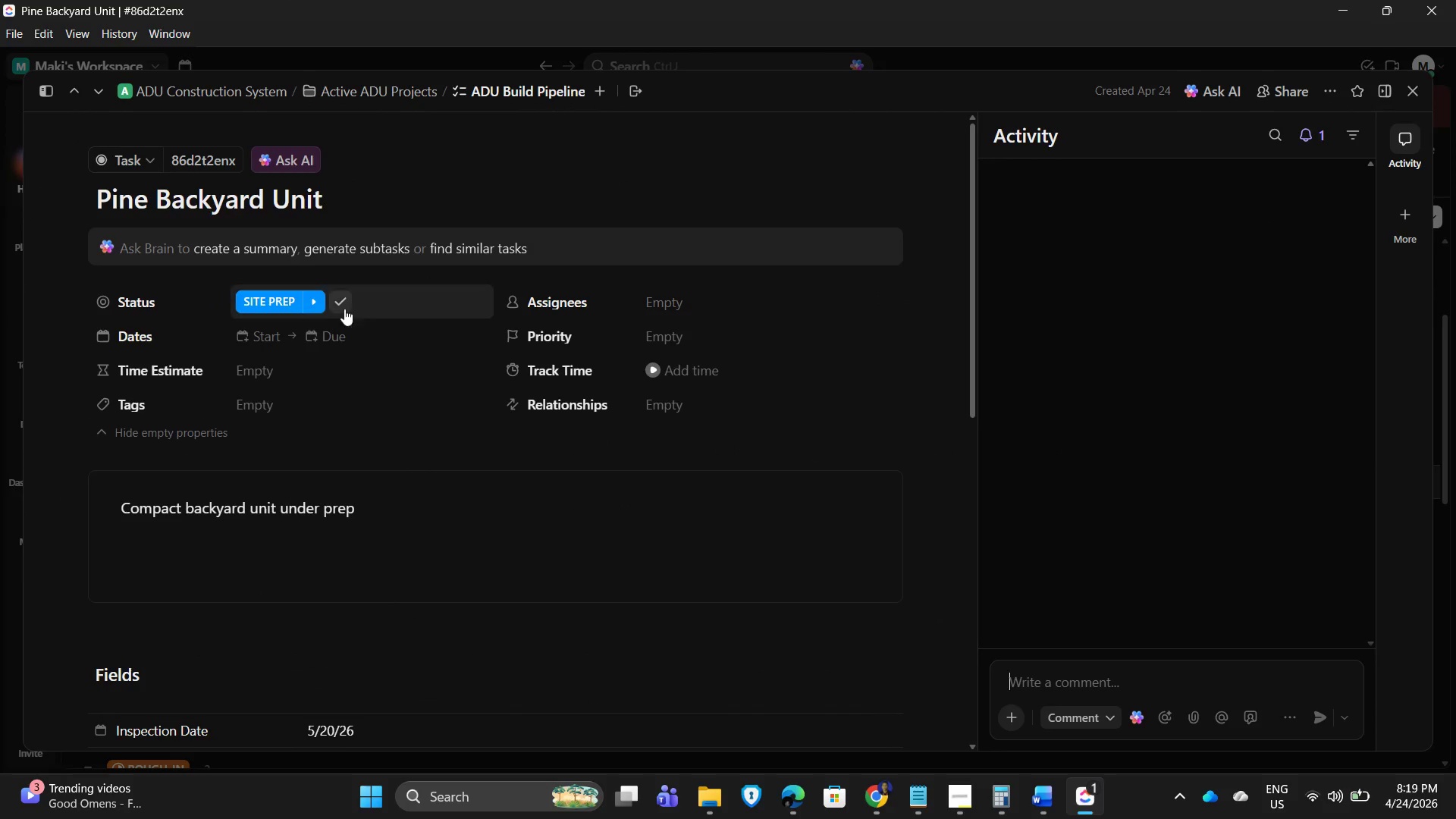 
scroll: coordinate [411, 605], scroll_direction: down, amount: 7.0
 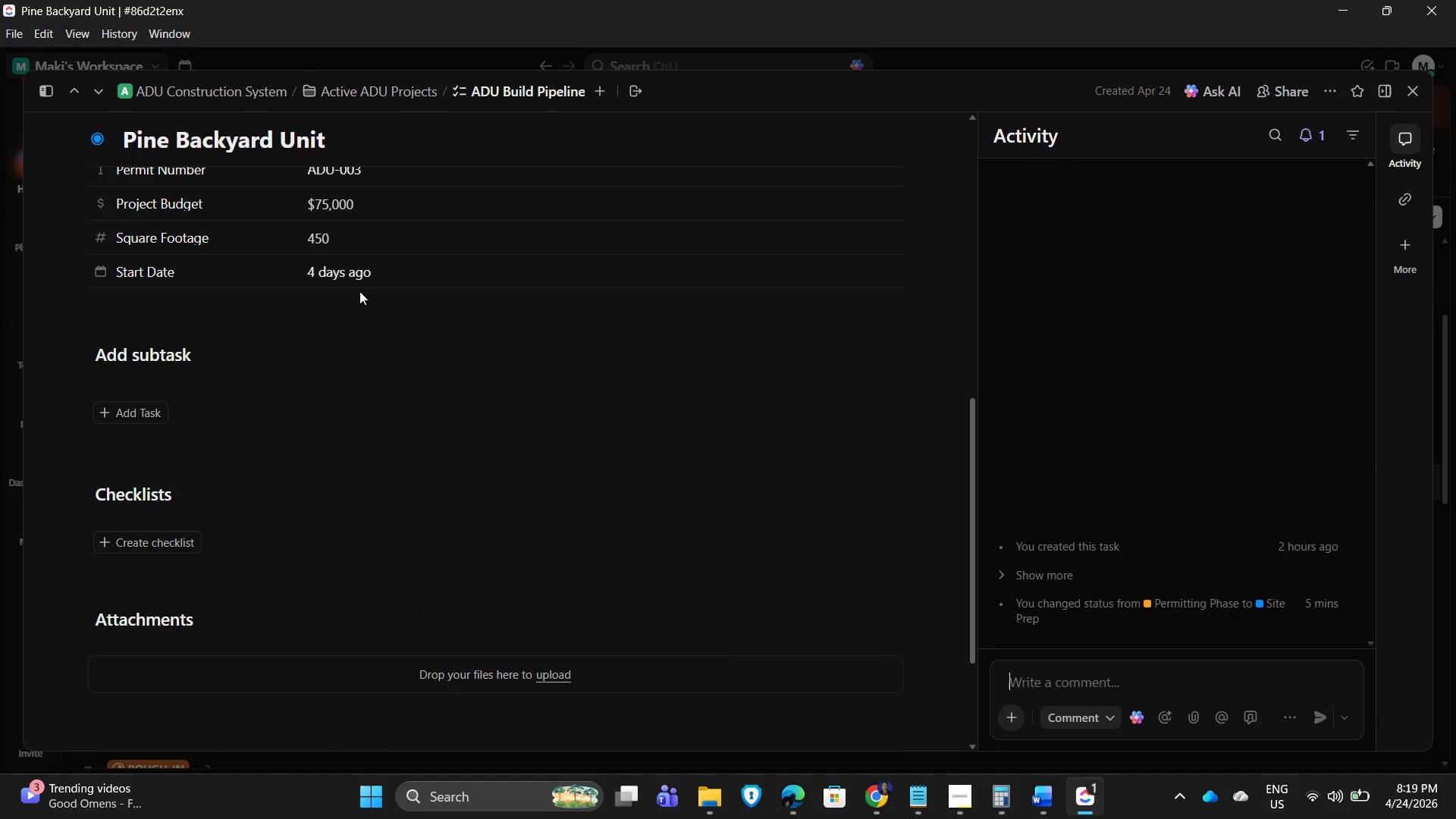 
mouse_move([378, 272])
 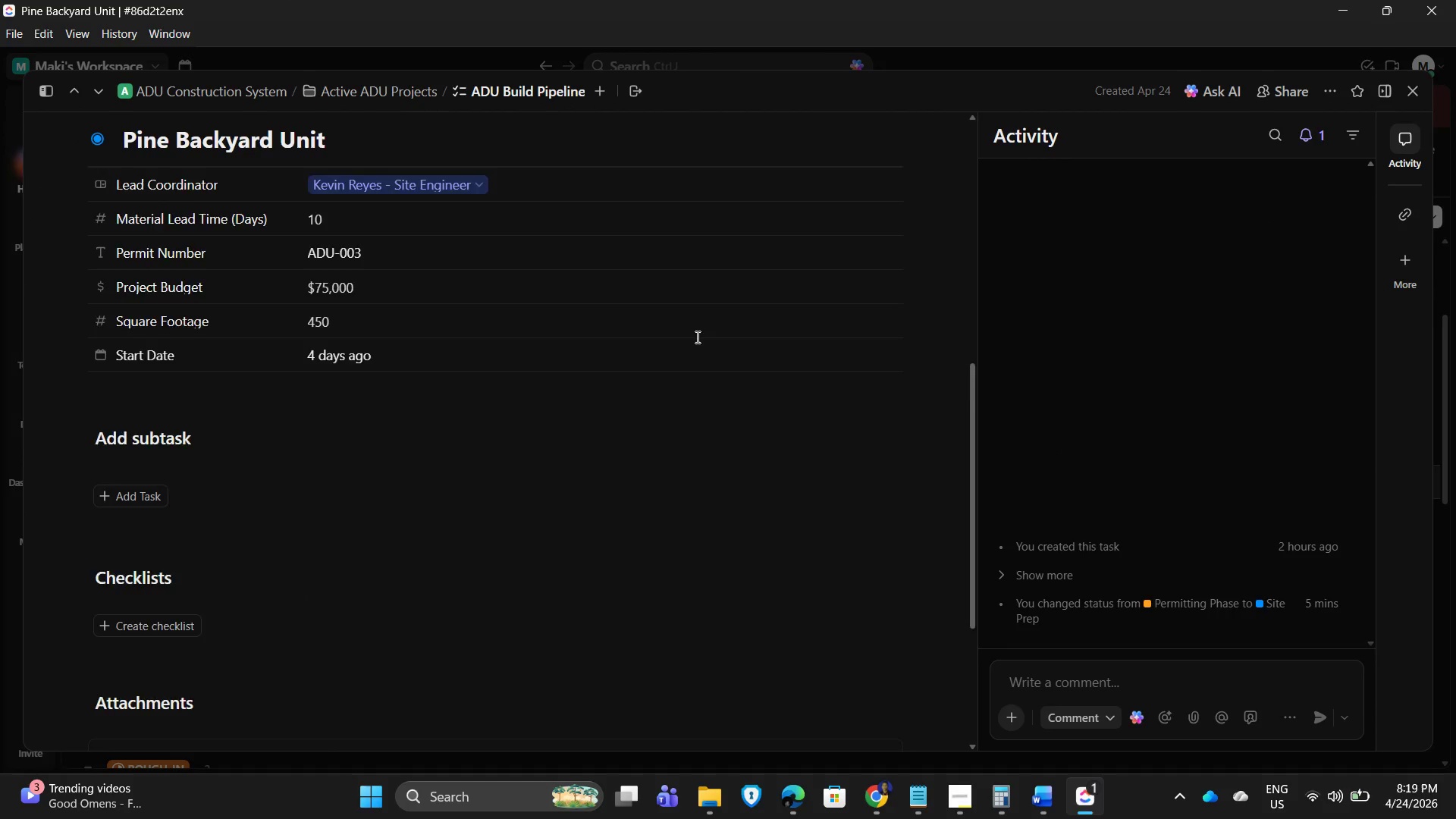 
scroll: coordinate [616, 313], scroll_direction: up, amount: 8.0
 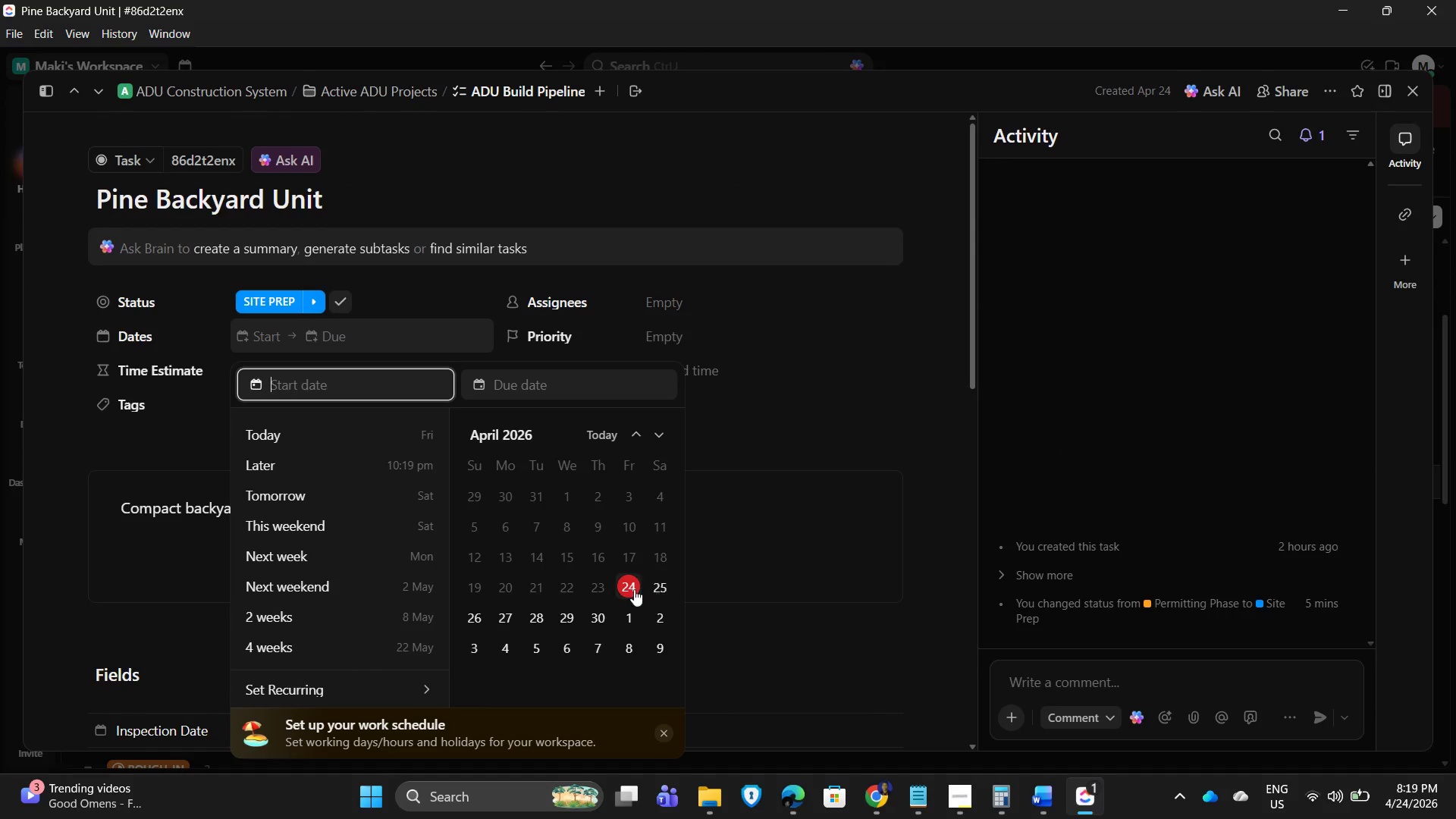 
left_click([504, 582])
 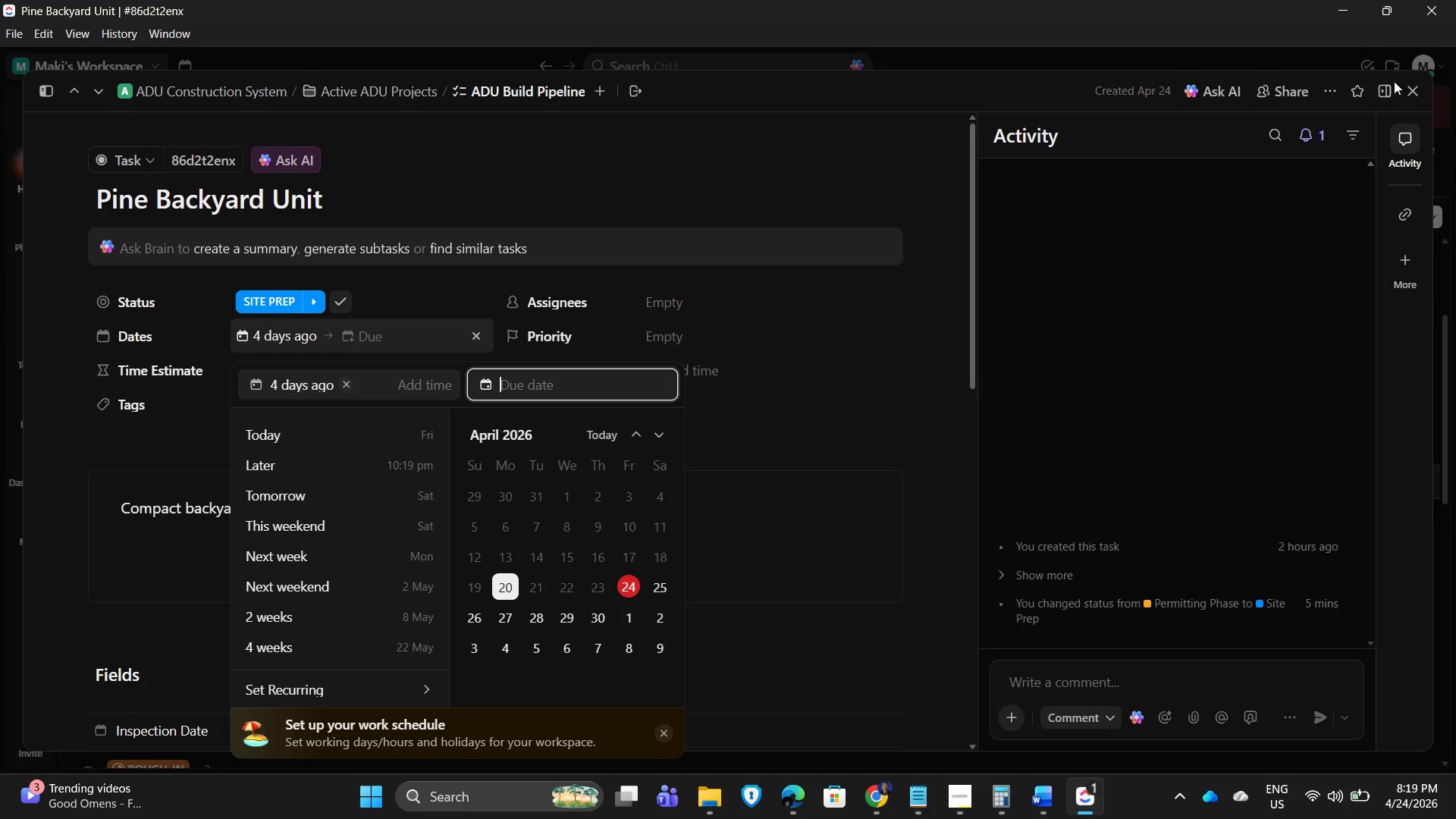 
left_click([815, 165])
 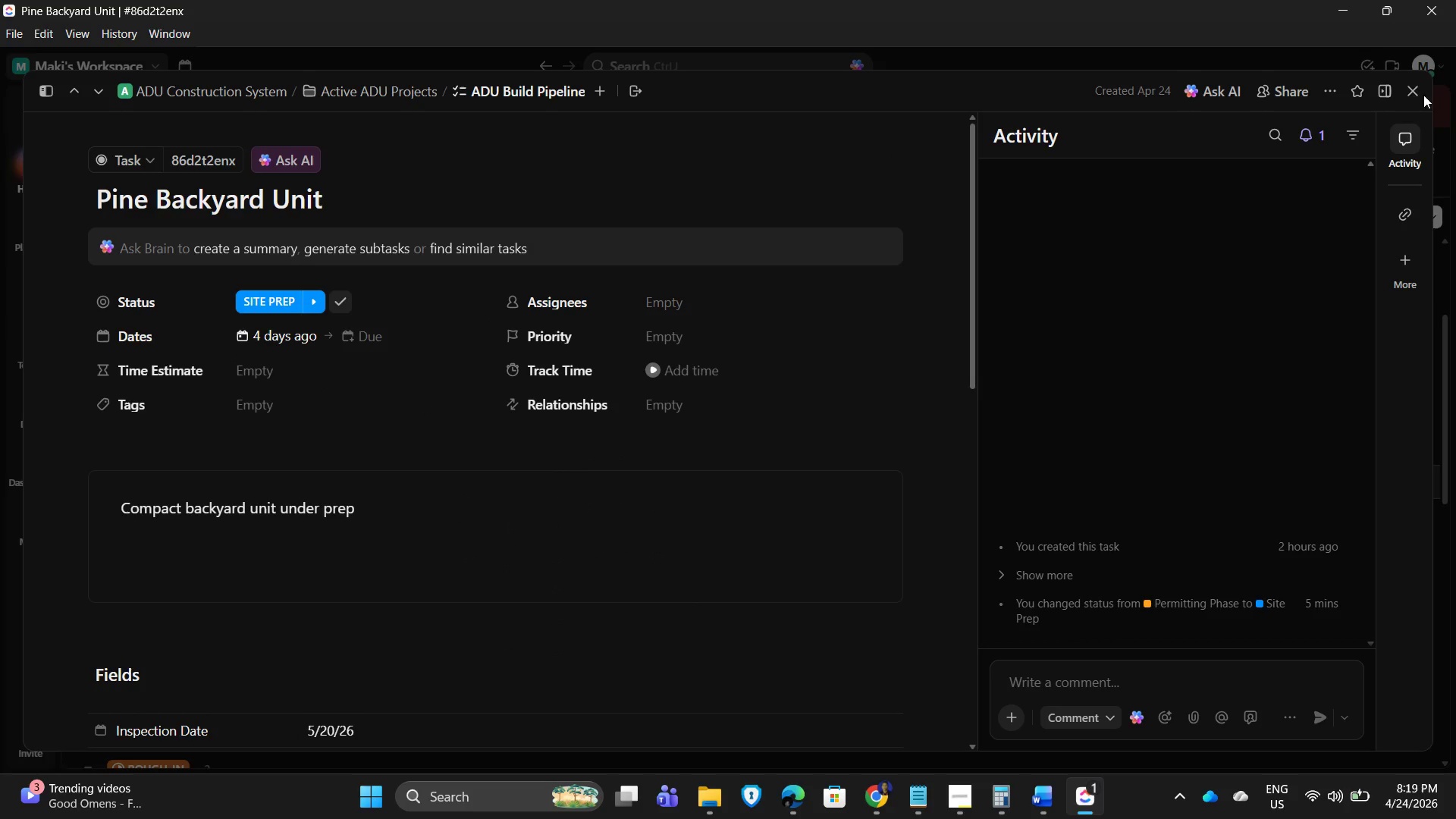 
left_click([1414, 94])
 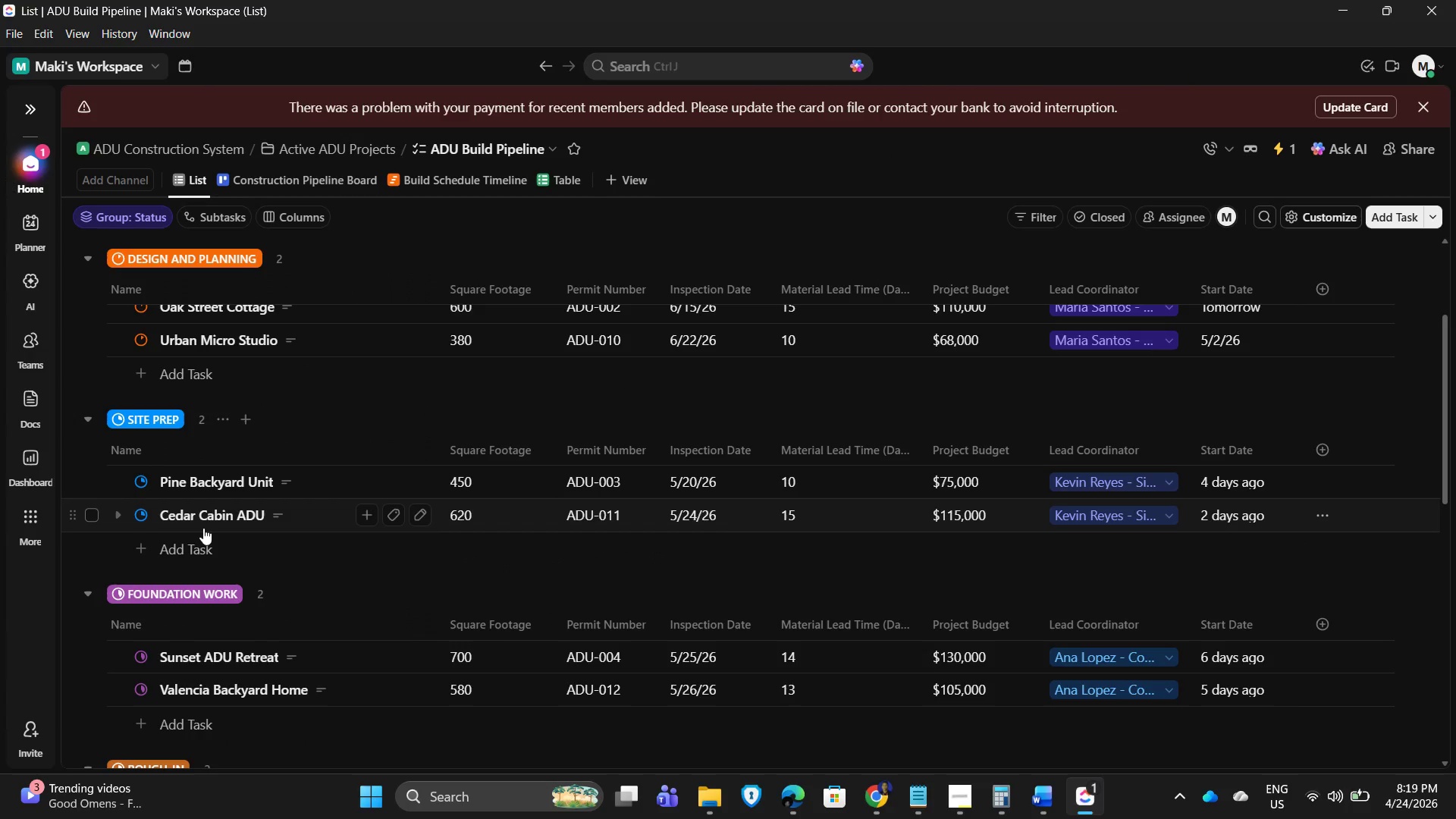 
left_click([197, 518])
 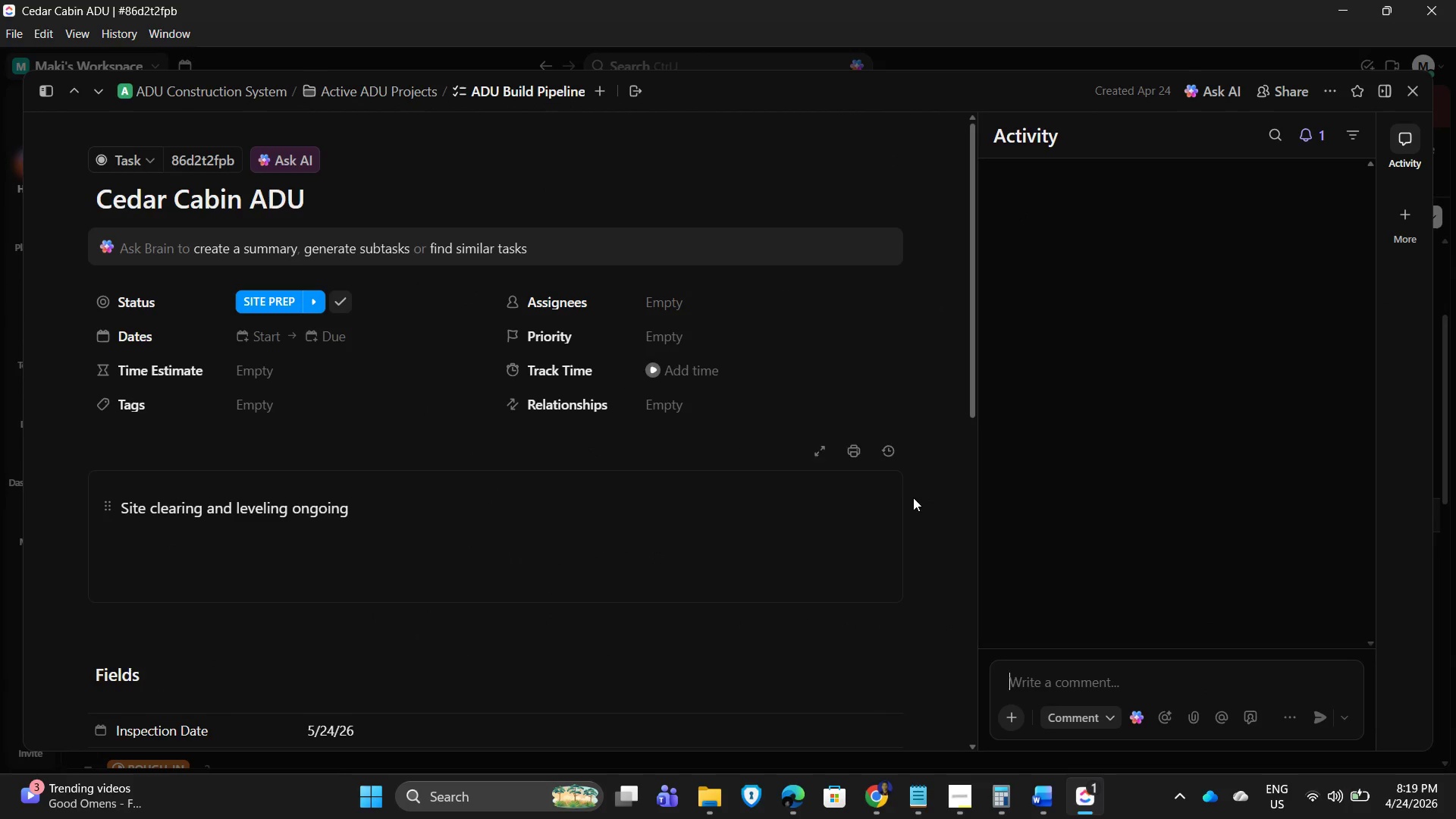 
scroll: coordinate [512, 549], scroll_direction: down, amount: 6.0
 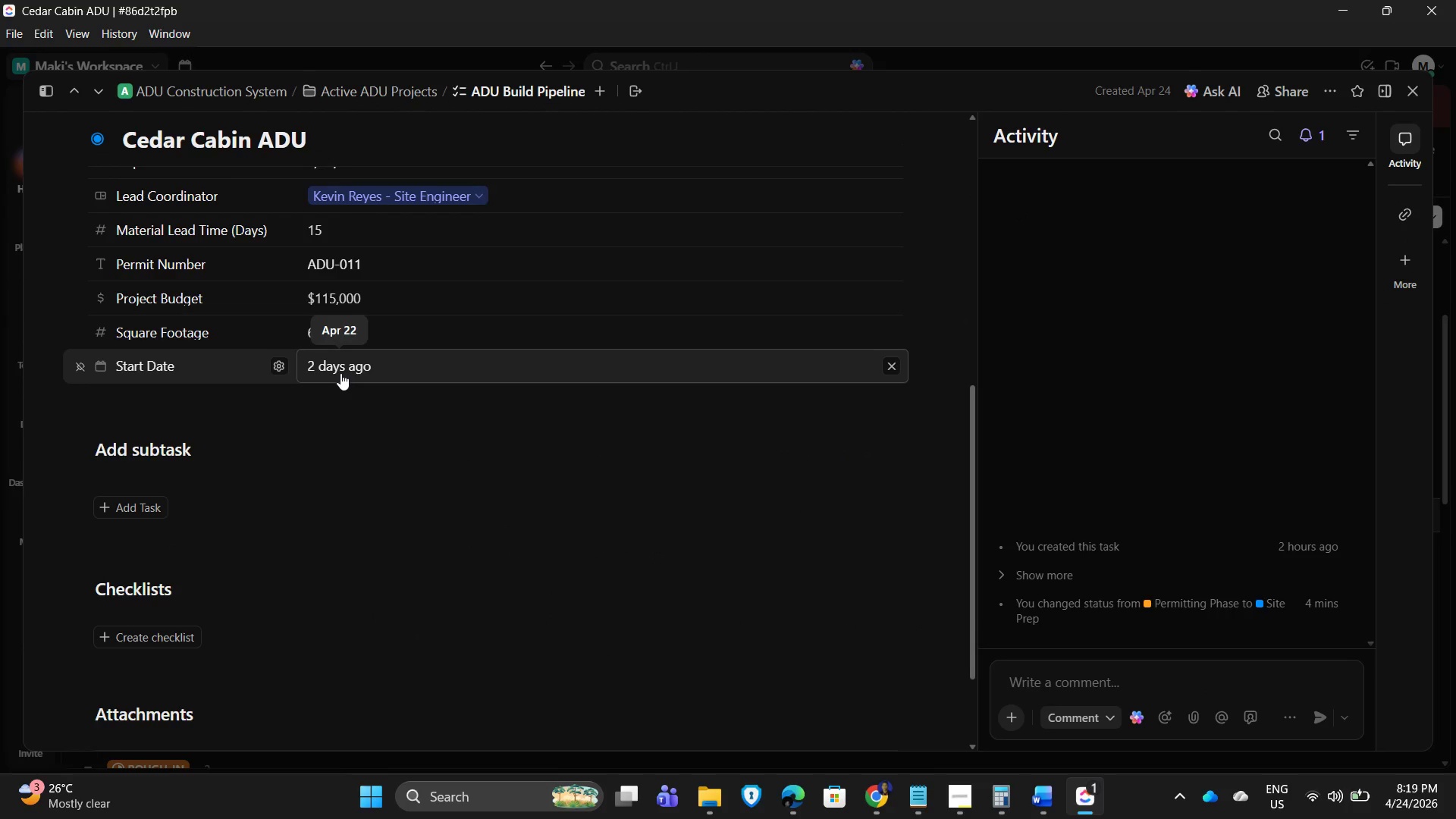 
scroll: coordinate [601, 327], scroll_direction: up, amount: 10.0
 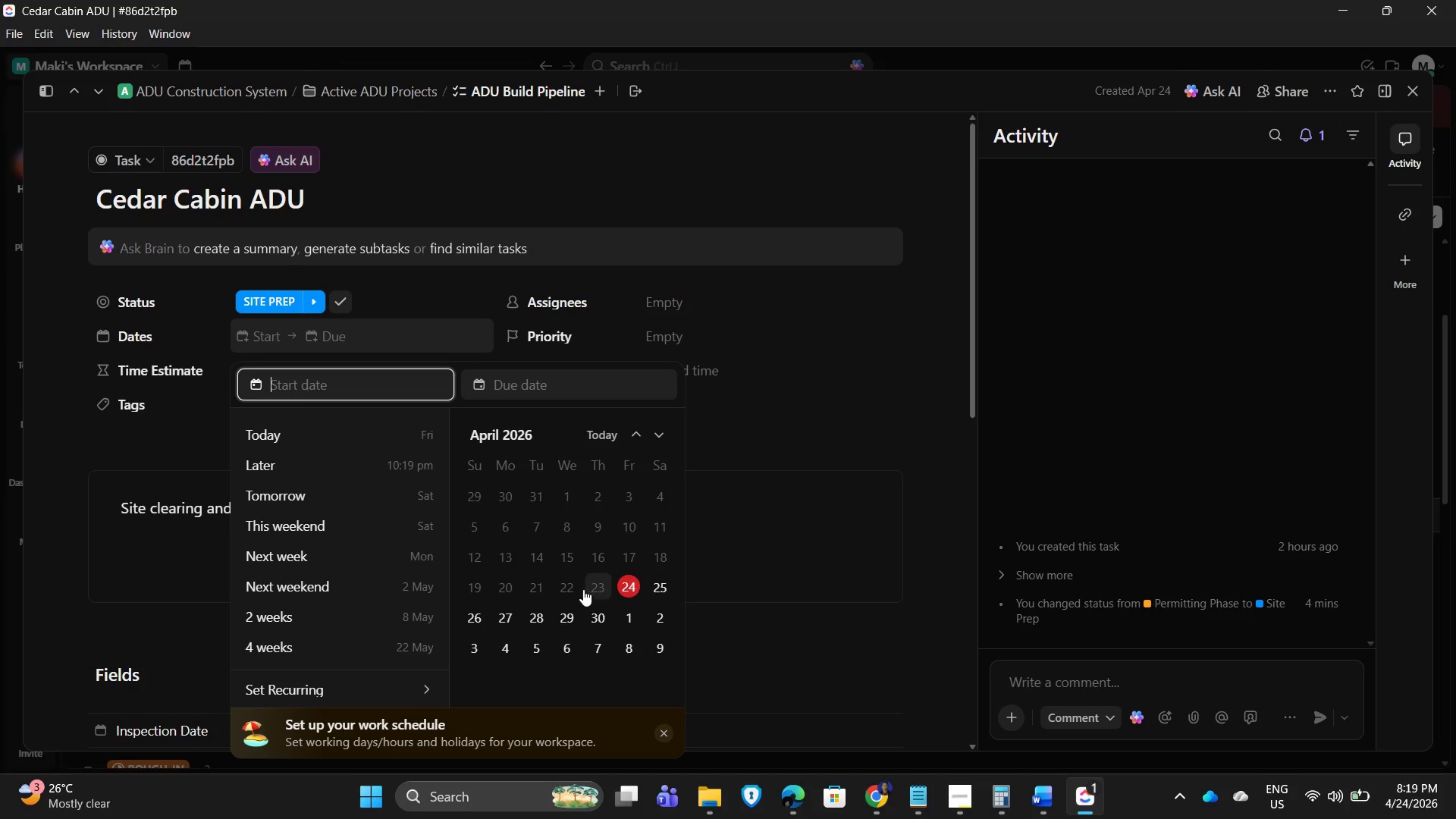 
left_click([563, 587])
 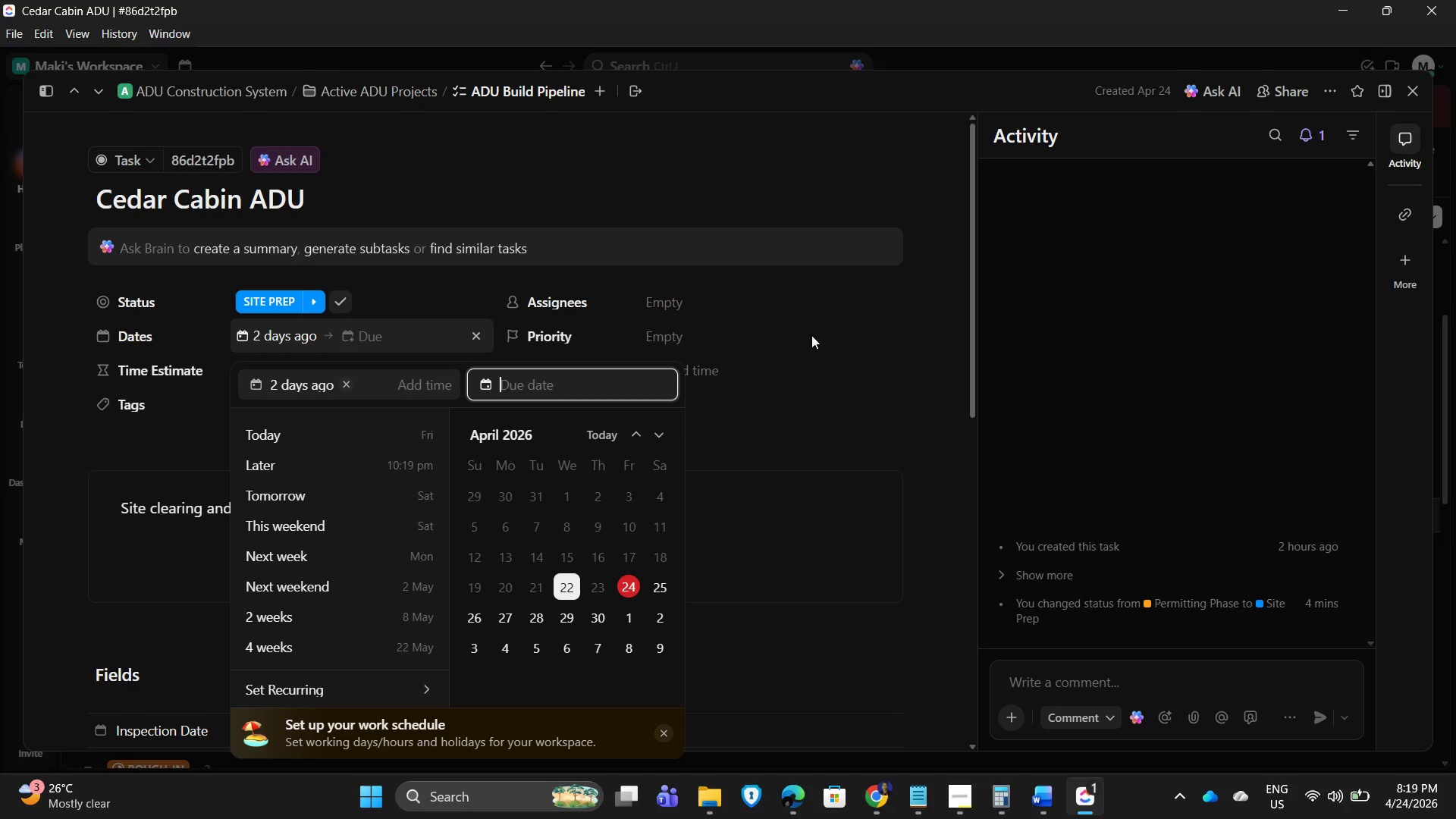 
left_click([820, 315])
 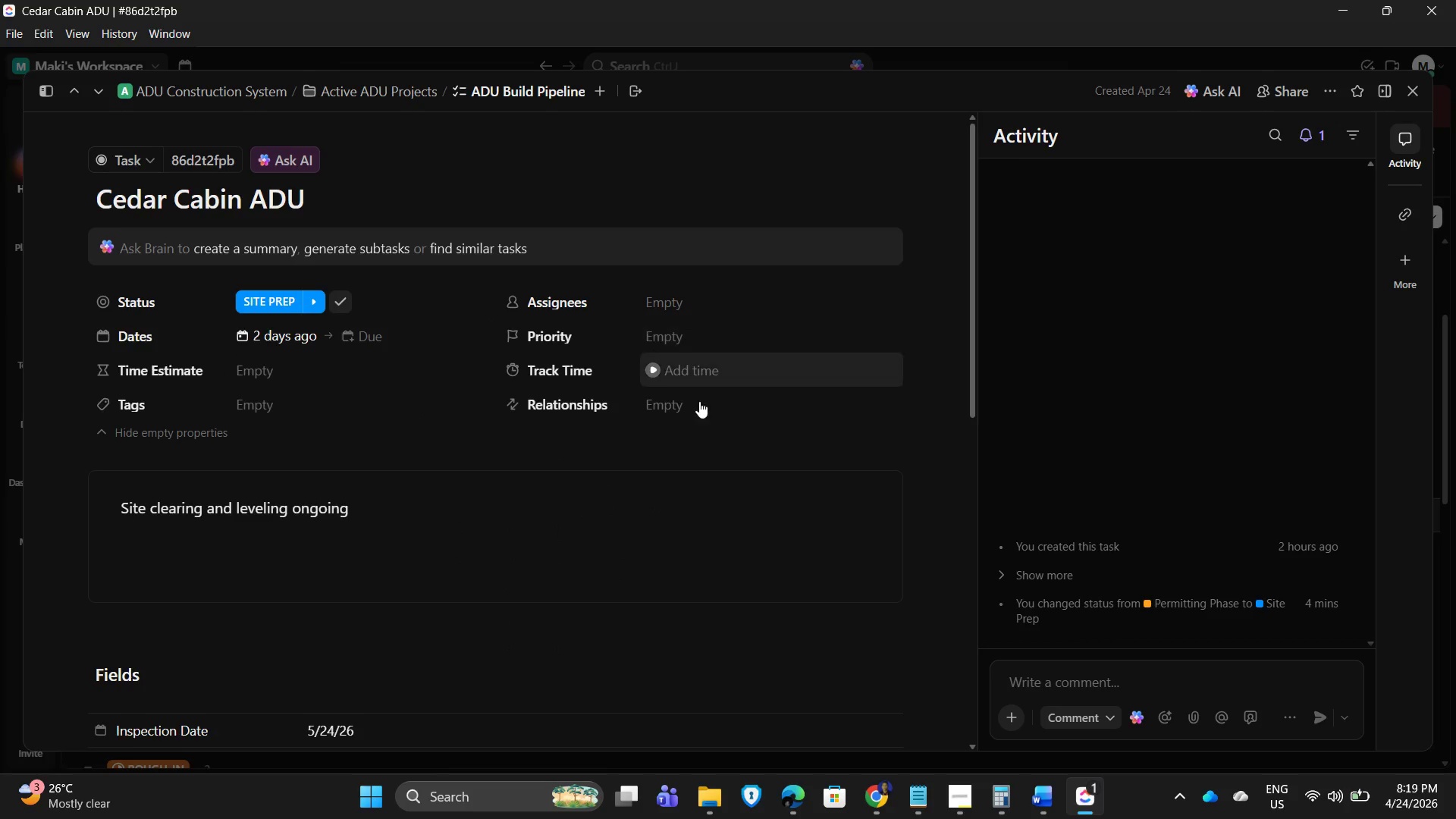 
scroll: coordinate [588, 472], scroll_direction: down, amount: 5.0
 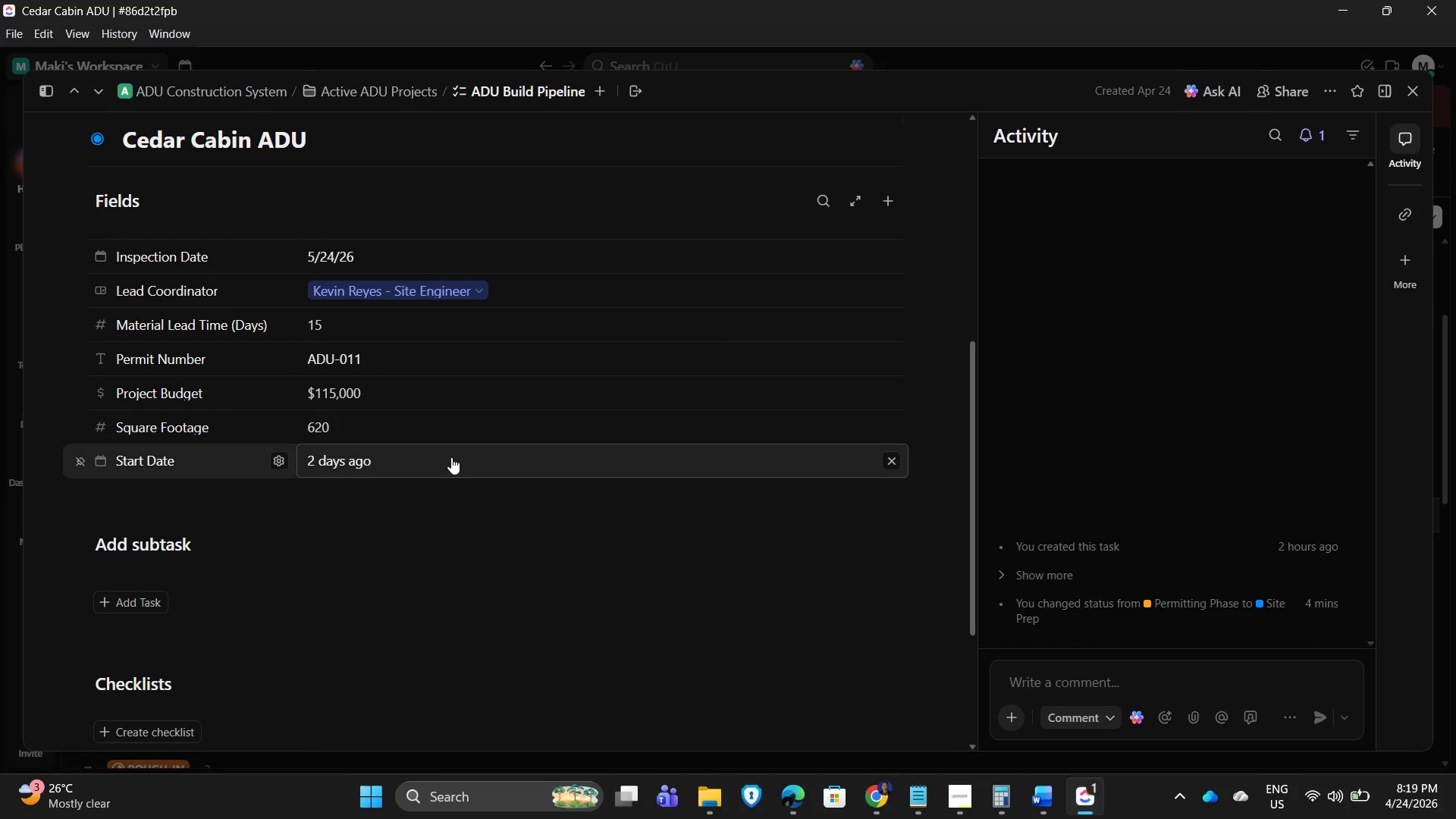 
scroll: coordinate [1455, 362], scroll_direction: up, amount: 5.0
 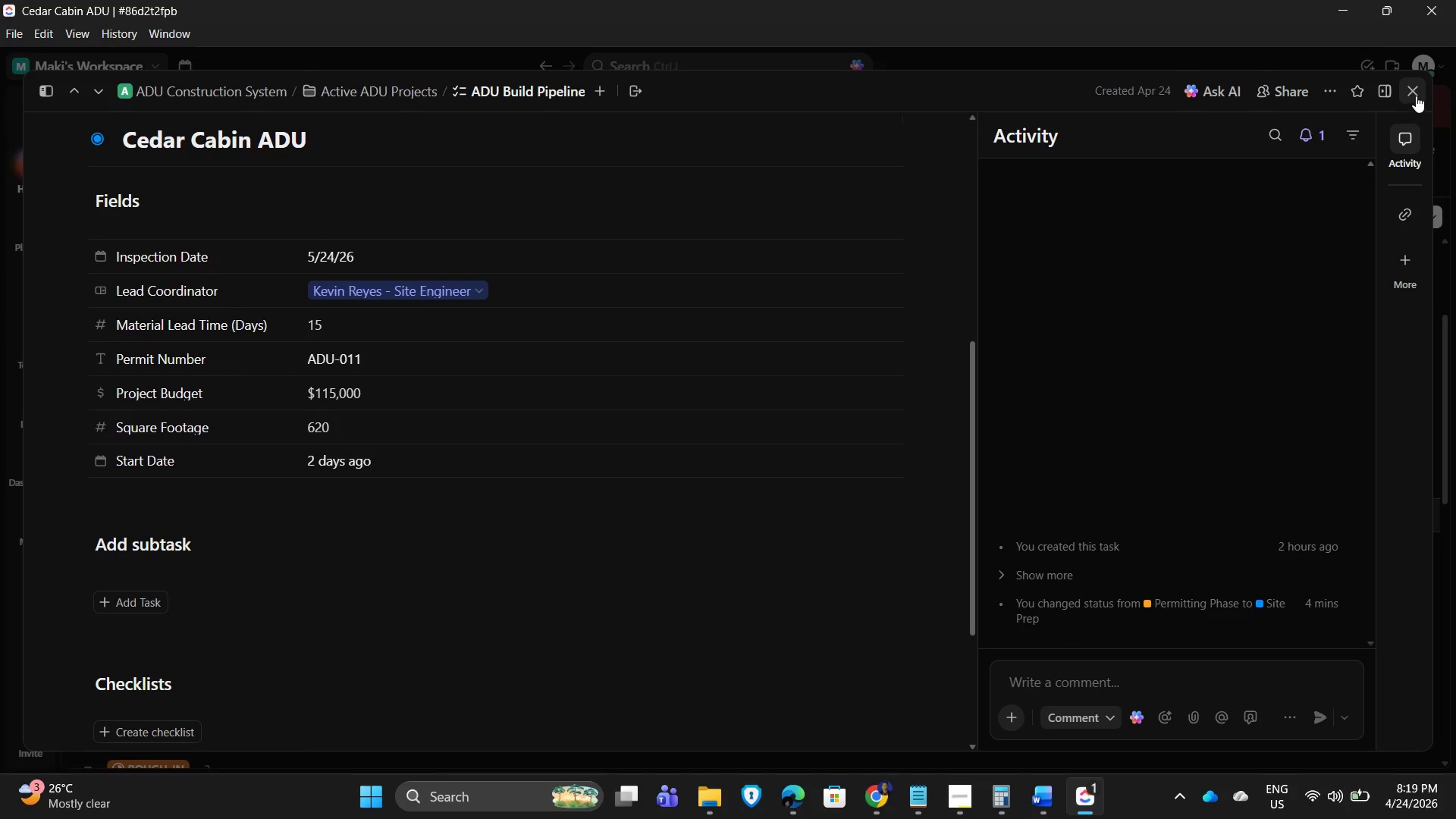 
left_click([1419, 92])
 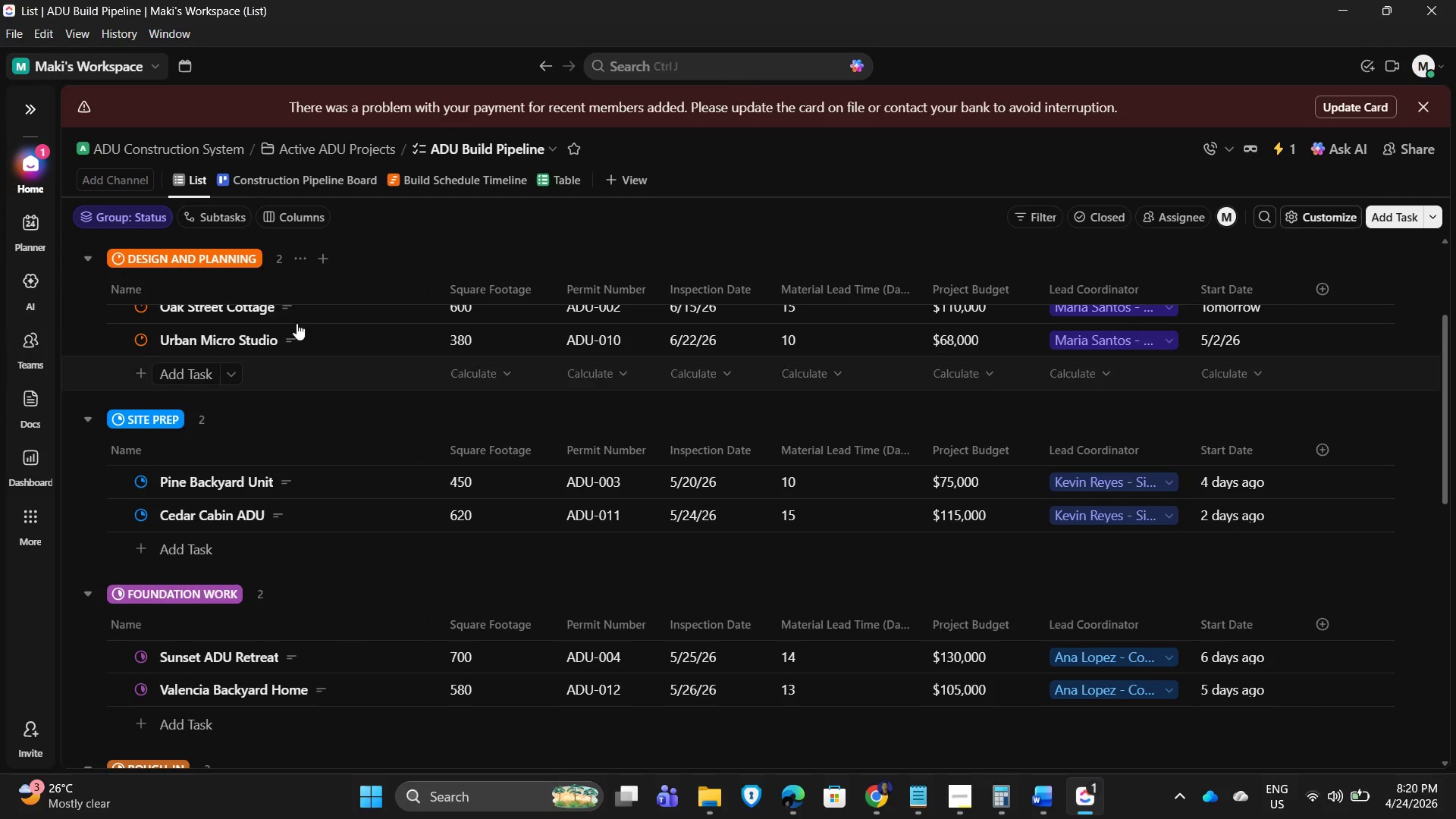 
scroll: coordinate [238, 535], scroll_direction: down, amount: 4.0
 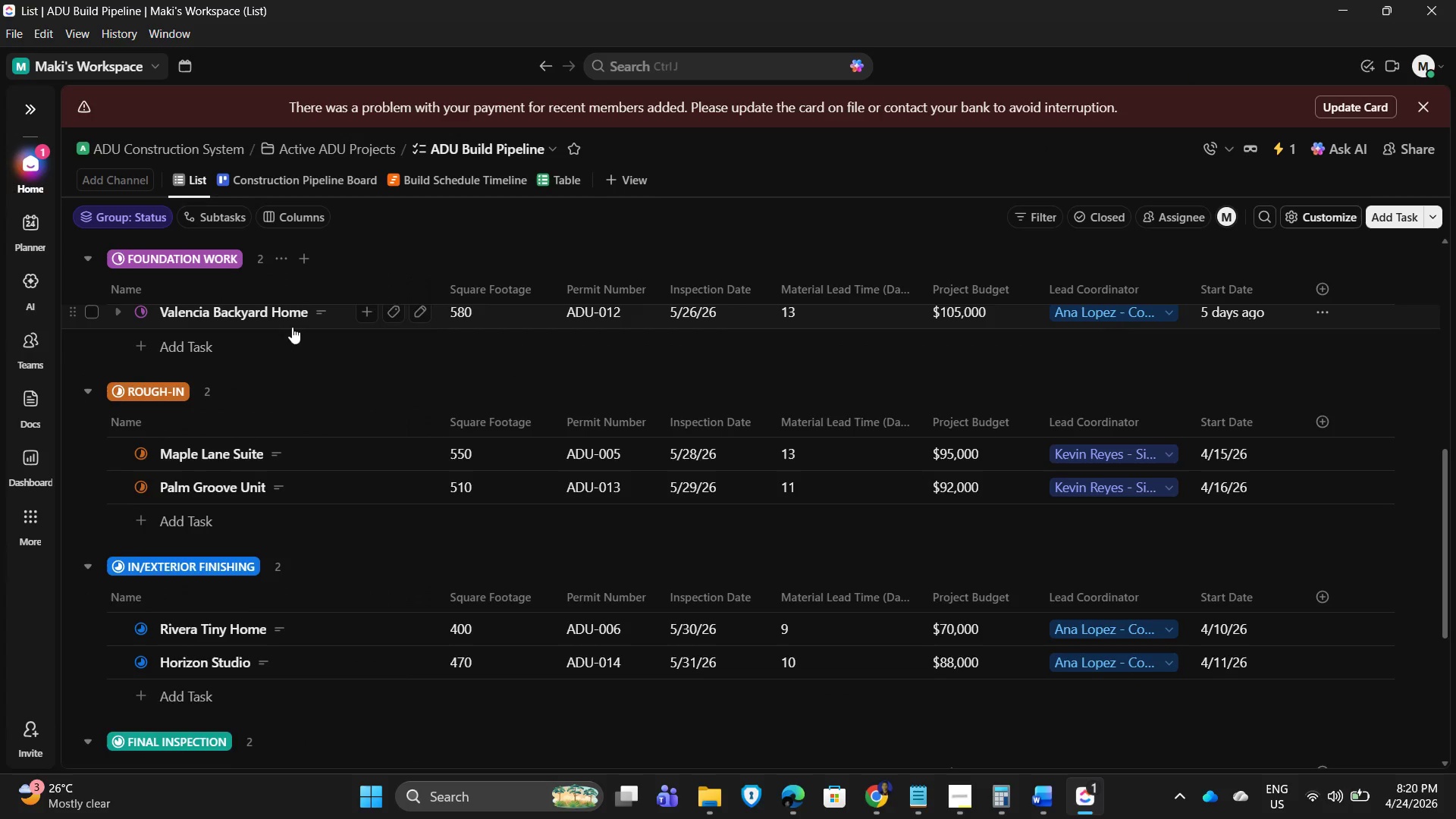 
scroll: coordinate [304, 360], scroll_direction: up, amount: 1.0
 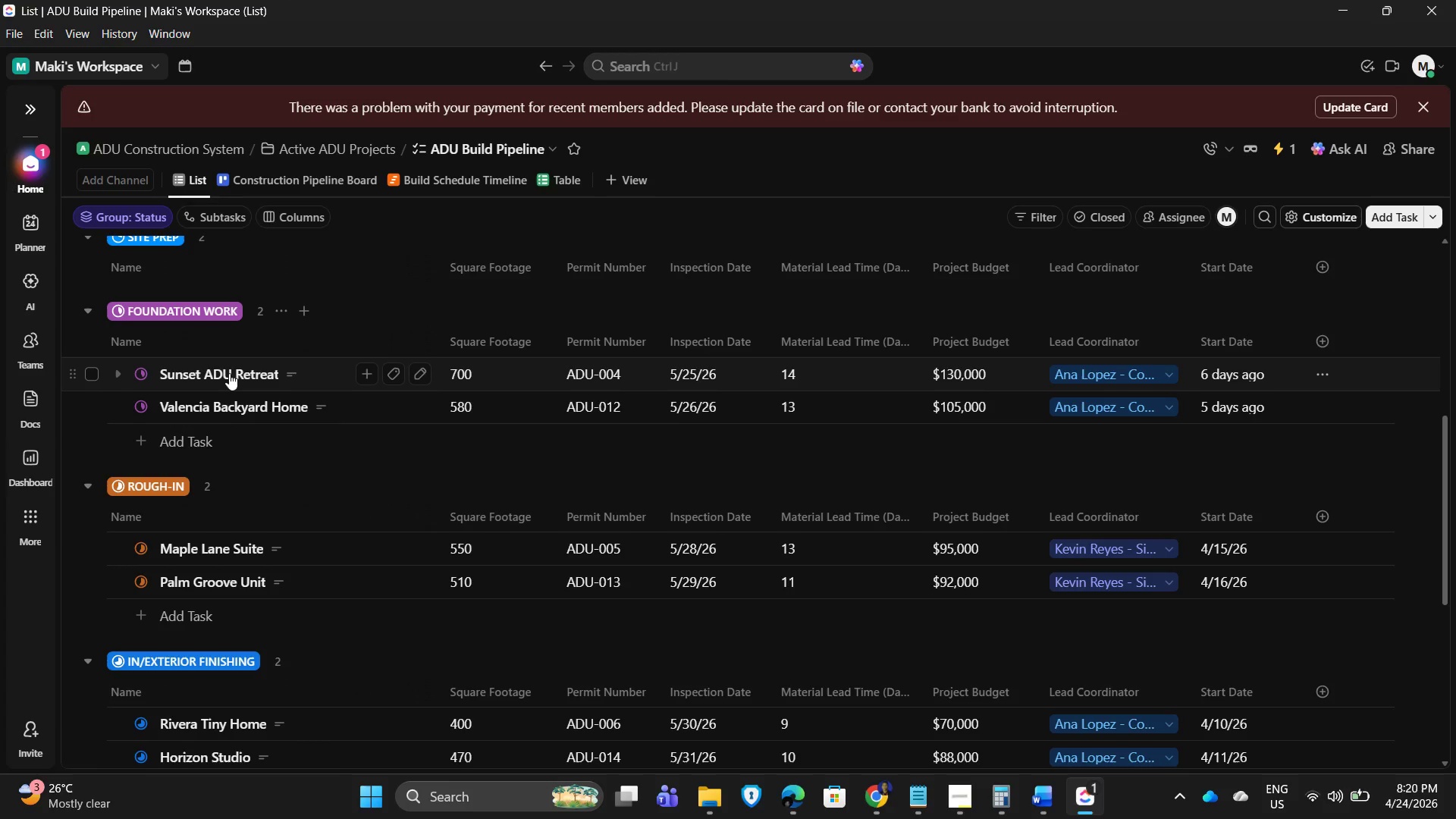 
left_click([229, 373])
 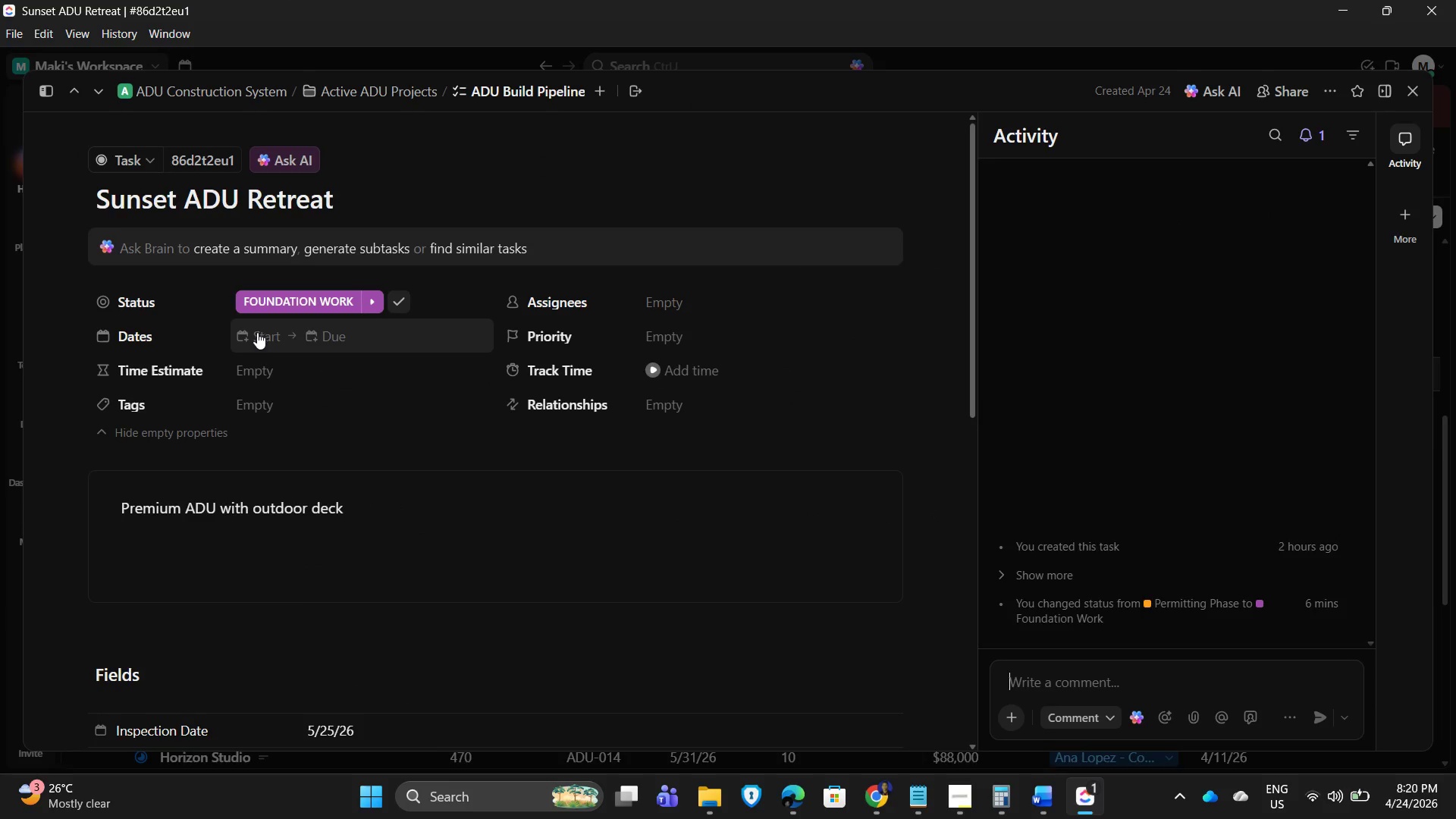 
scroll: coordinate [529, 473], scroll_direction: down, amount: 4.0
 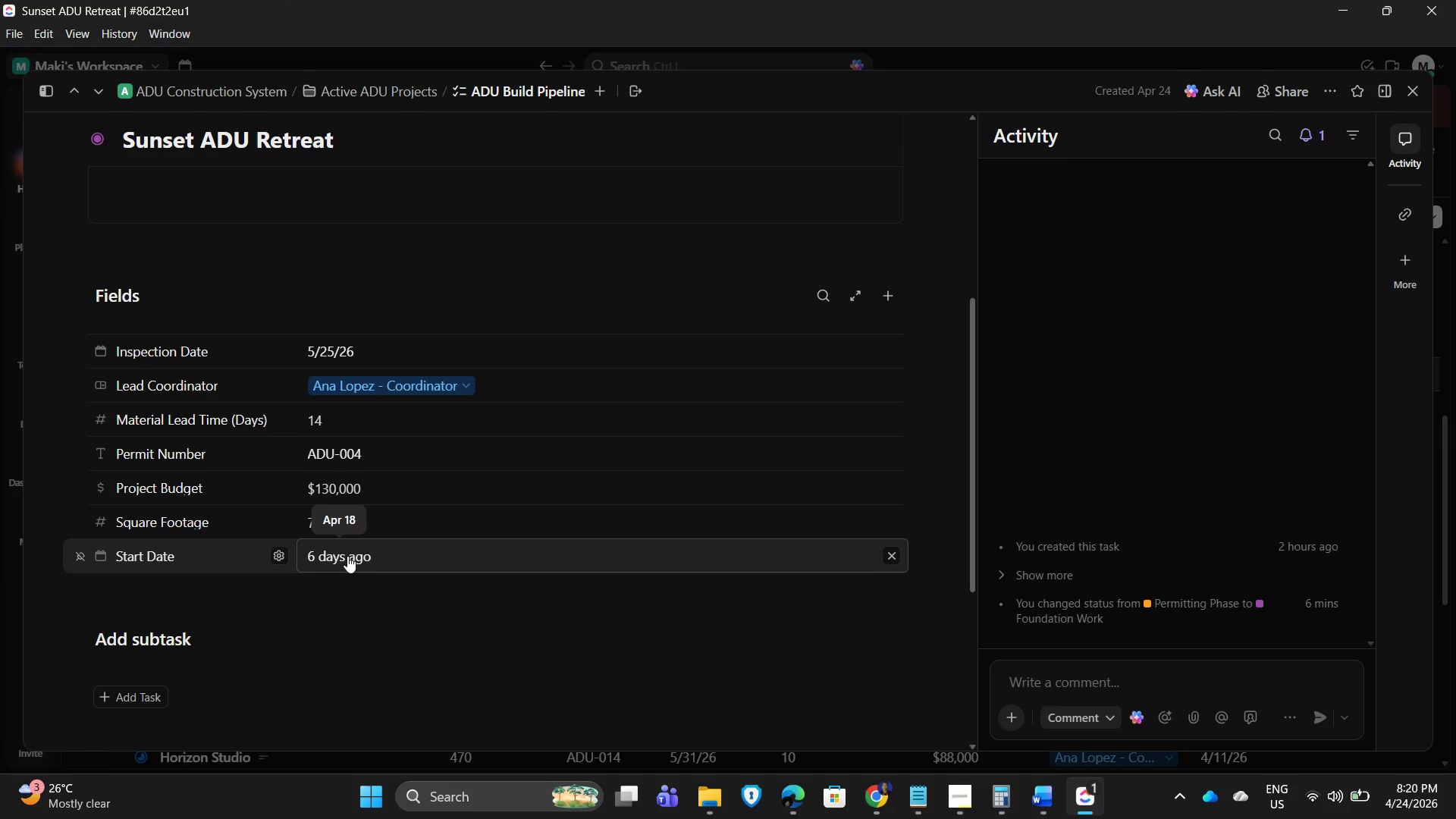 
scroll: coordinate [640, 400], scroll_direction: up, amount: 5.0
 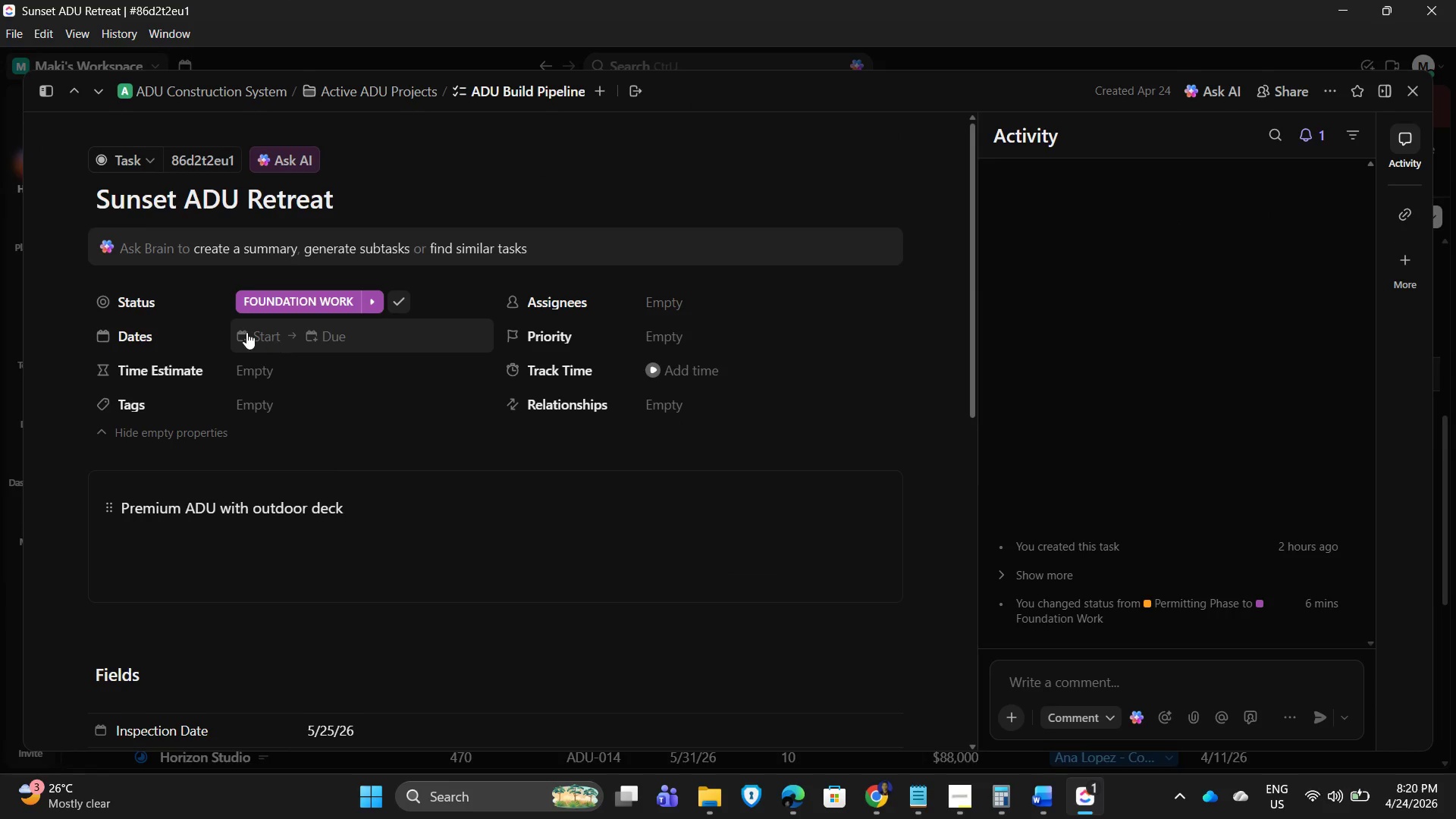 
left_click([246, 332])
 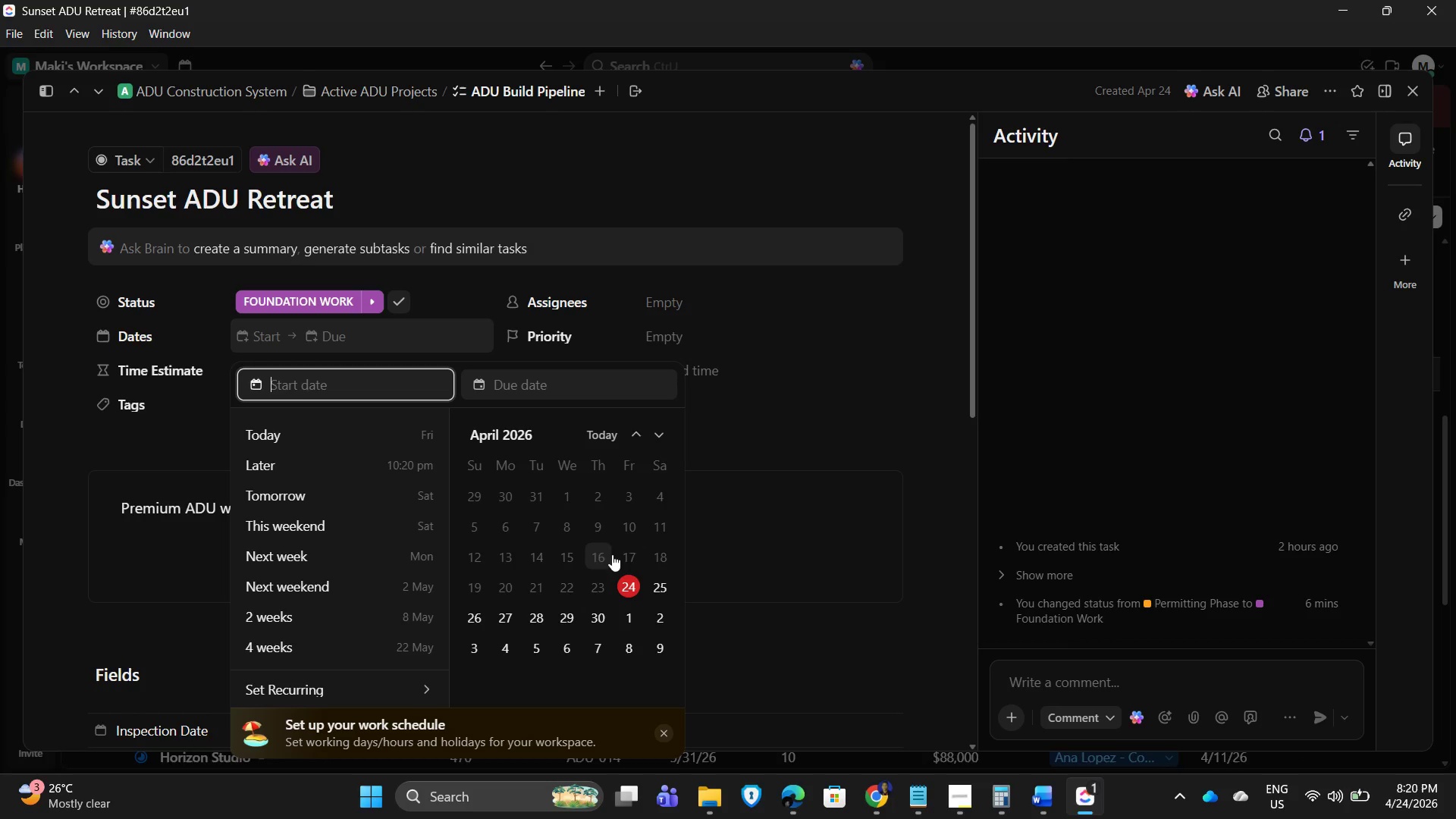 
left_click([654, 552])
 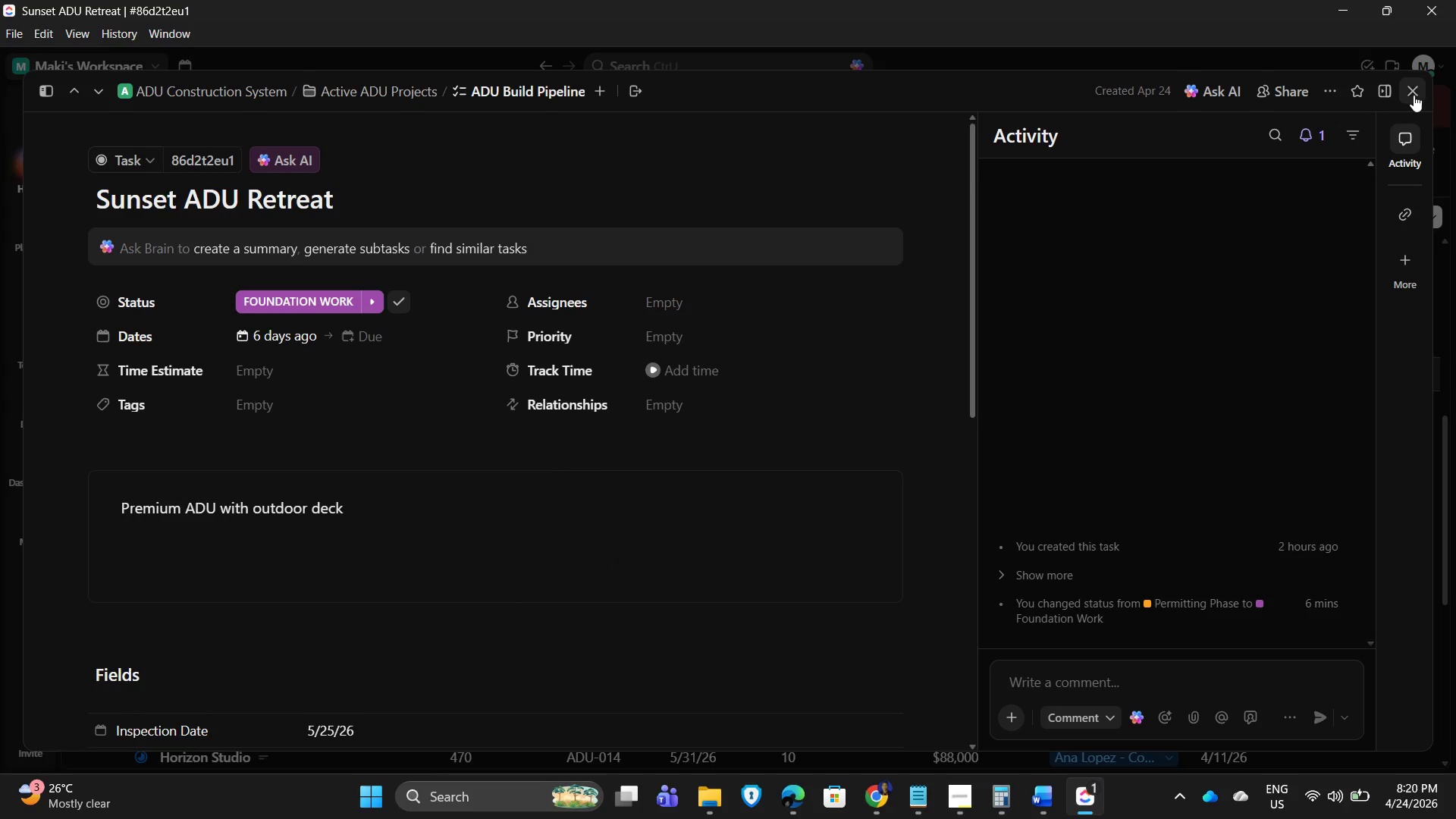 
left_click([1410, 94])
 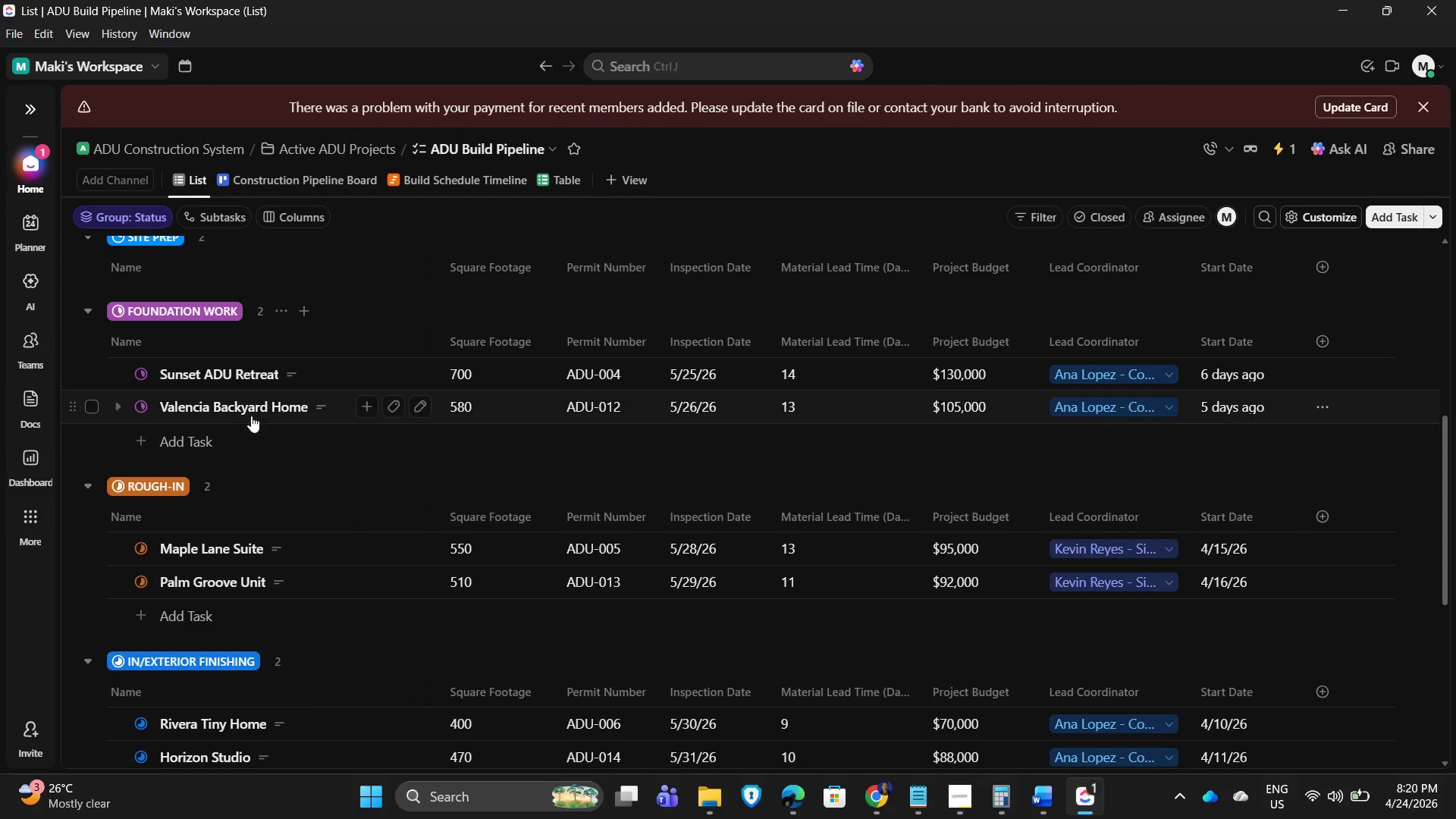 
left_click([234, 406])
 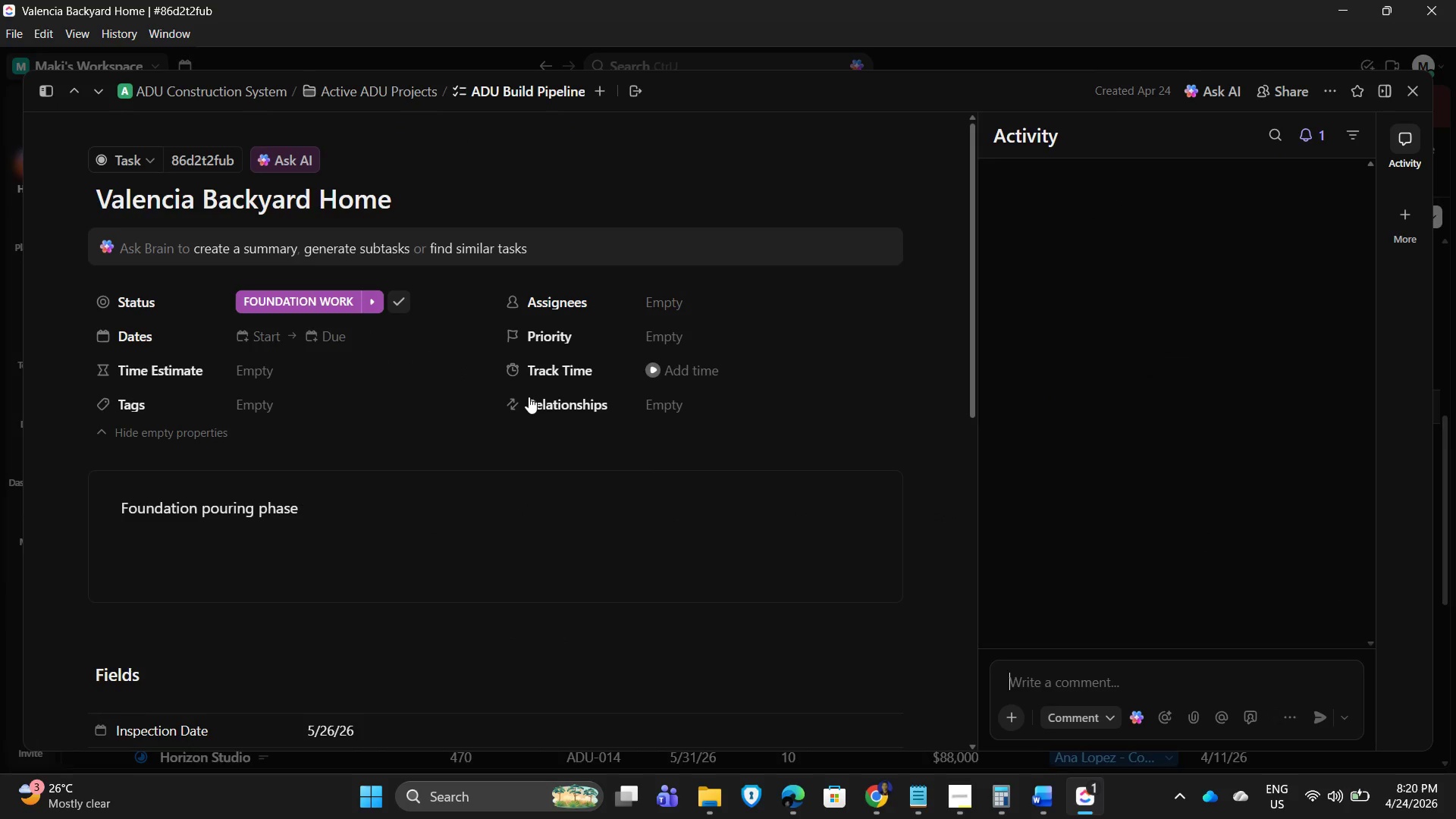 
scroll: coordinate [630, 432], scroll_direction: down, amount: 5.0
 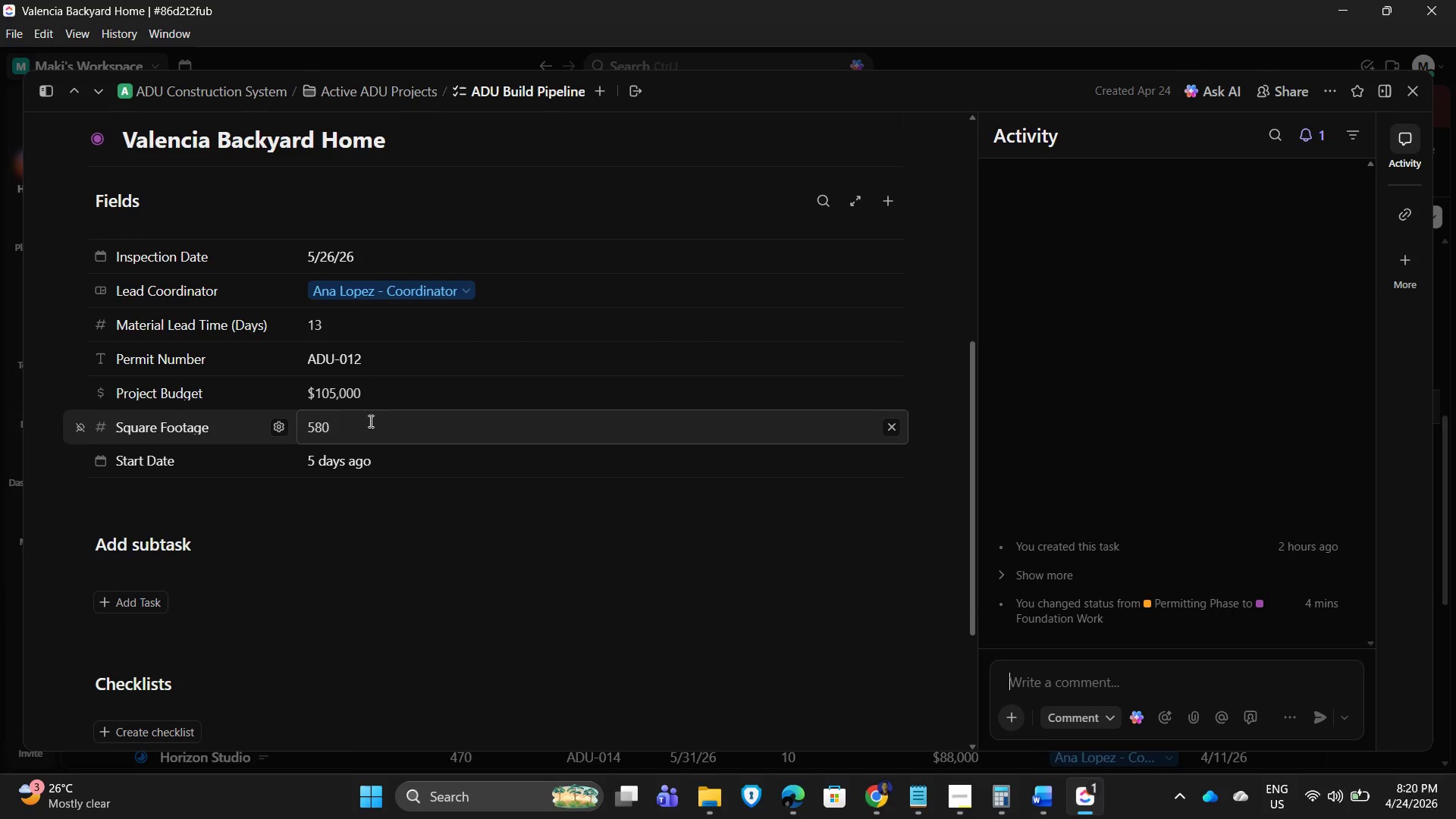 
mouse_move([325, 284])
 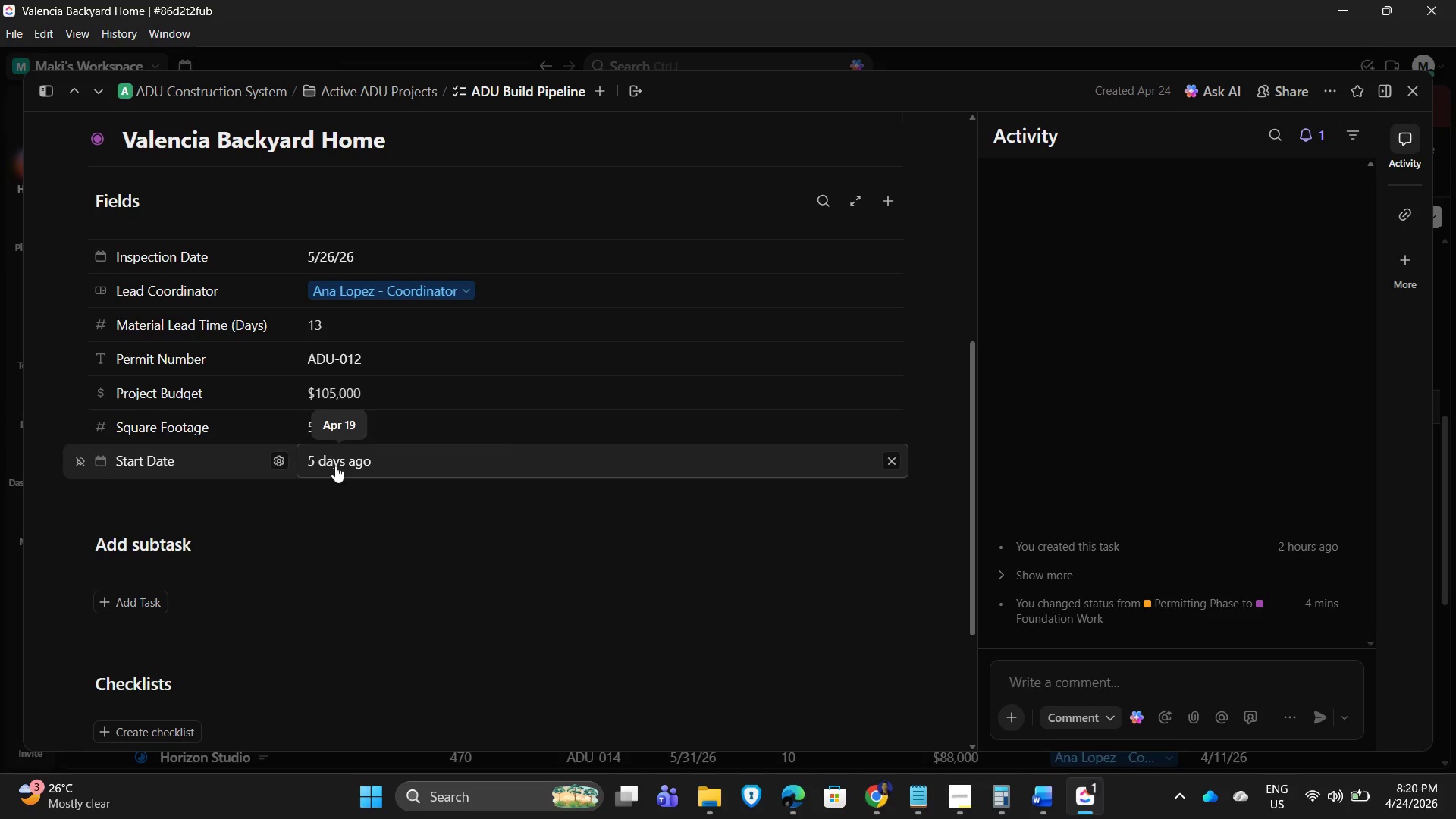 
scroll: coordinate [259, 323], scroll_direction: up, amount: 5.0
 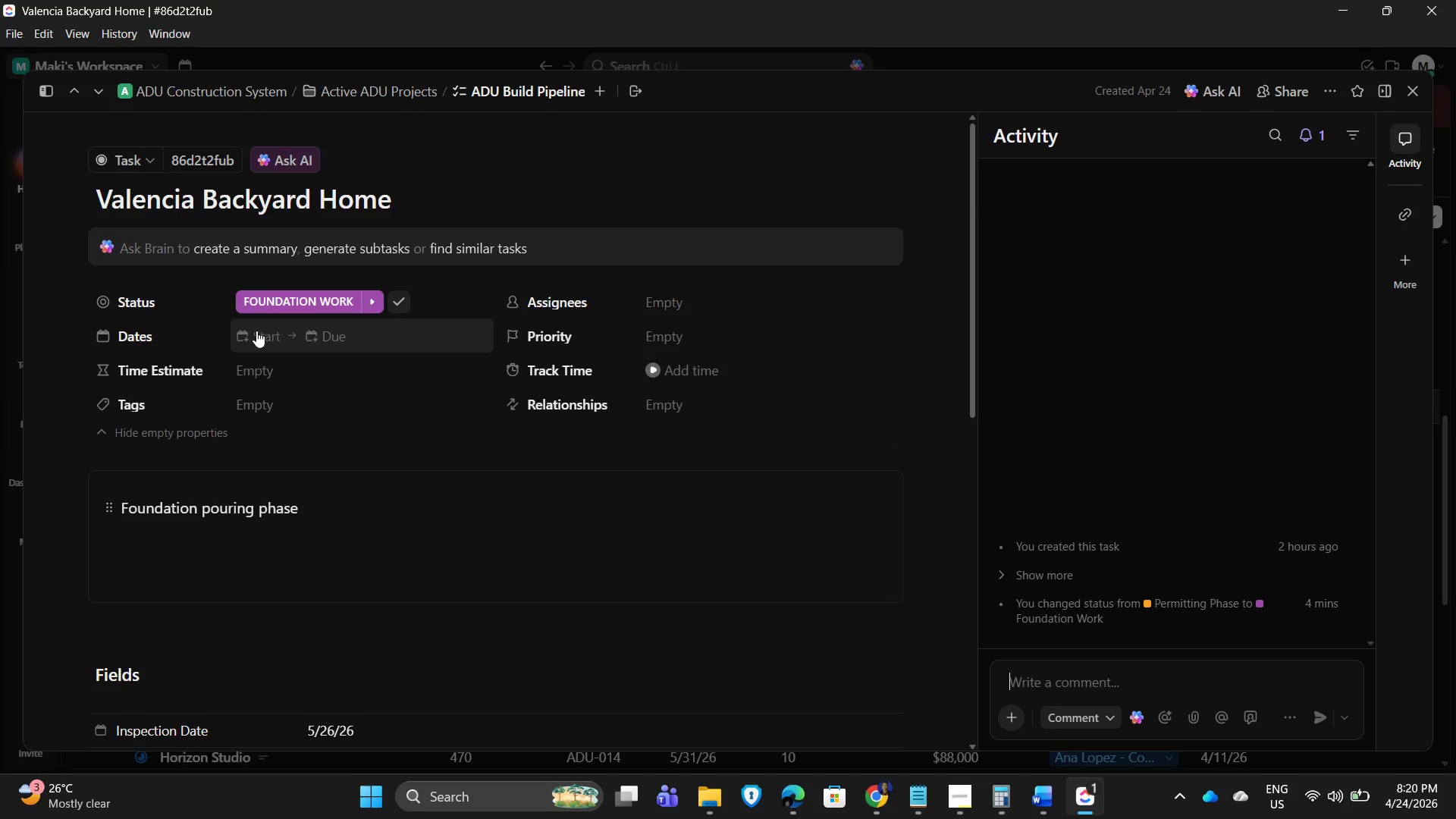 
left_click([256, 331])
 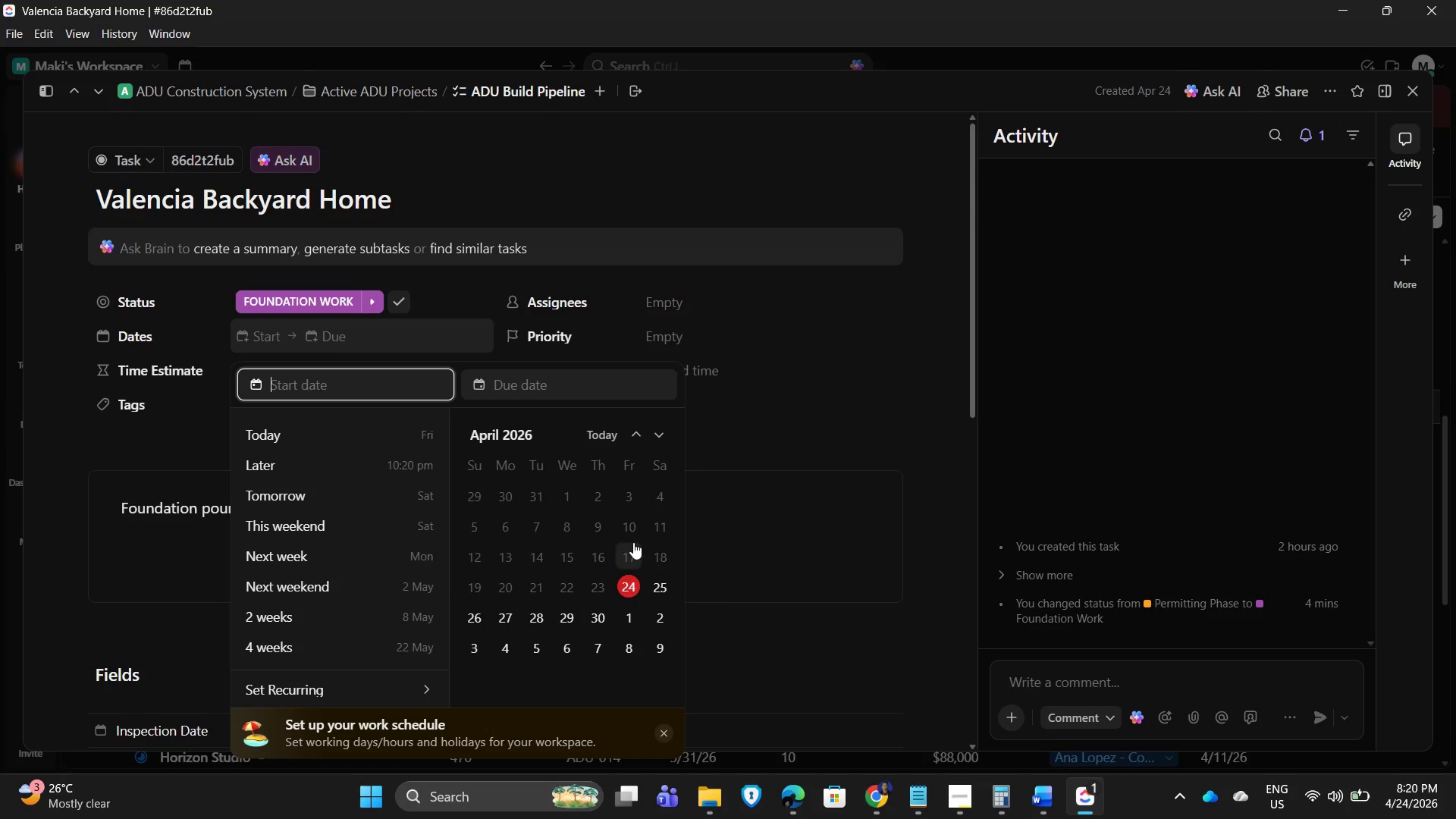 
left_click([475, 586])
 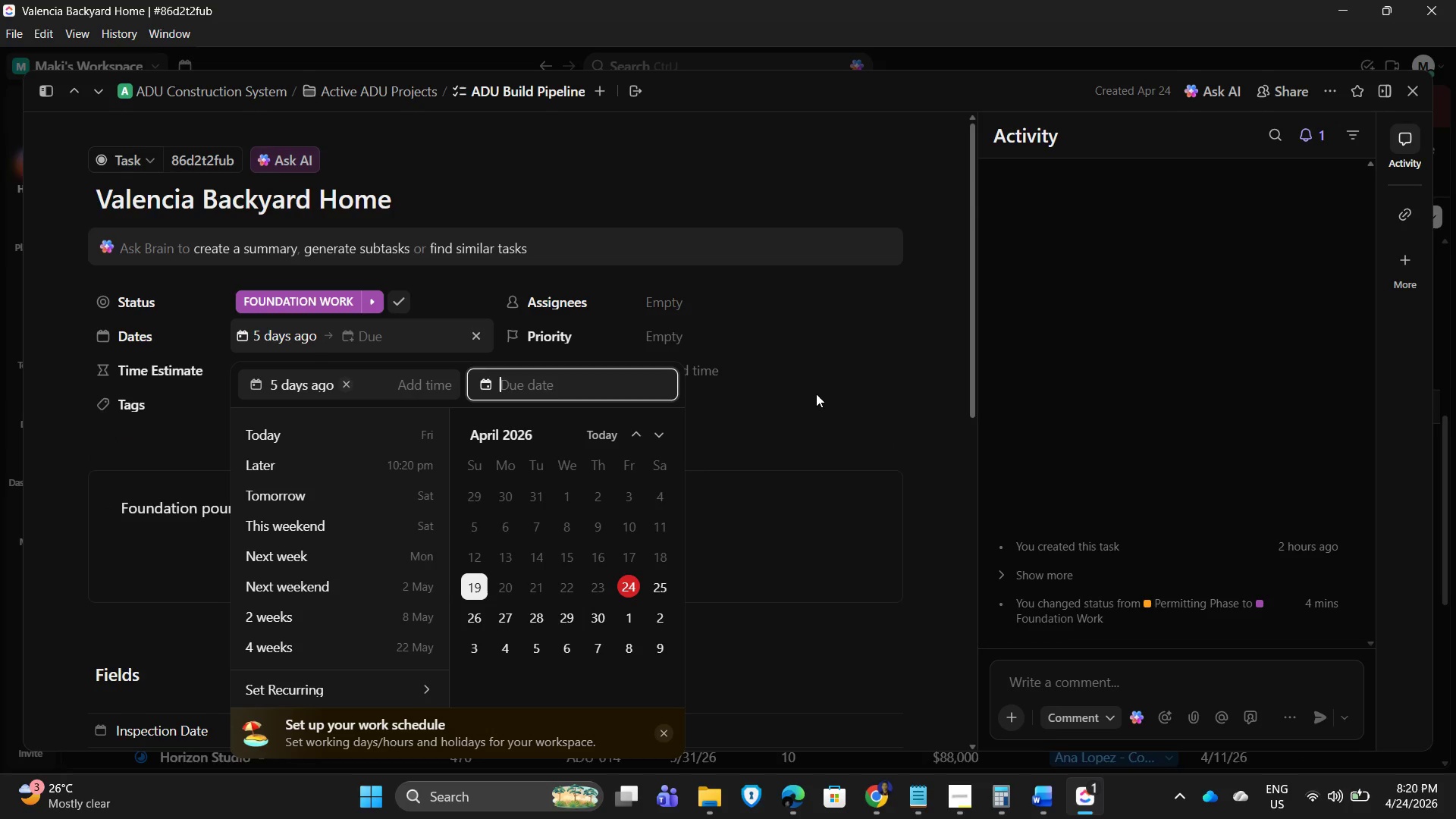 
left_click([820, 390])
 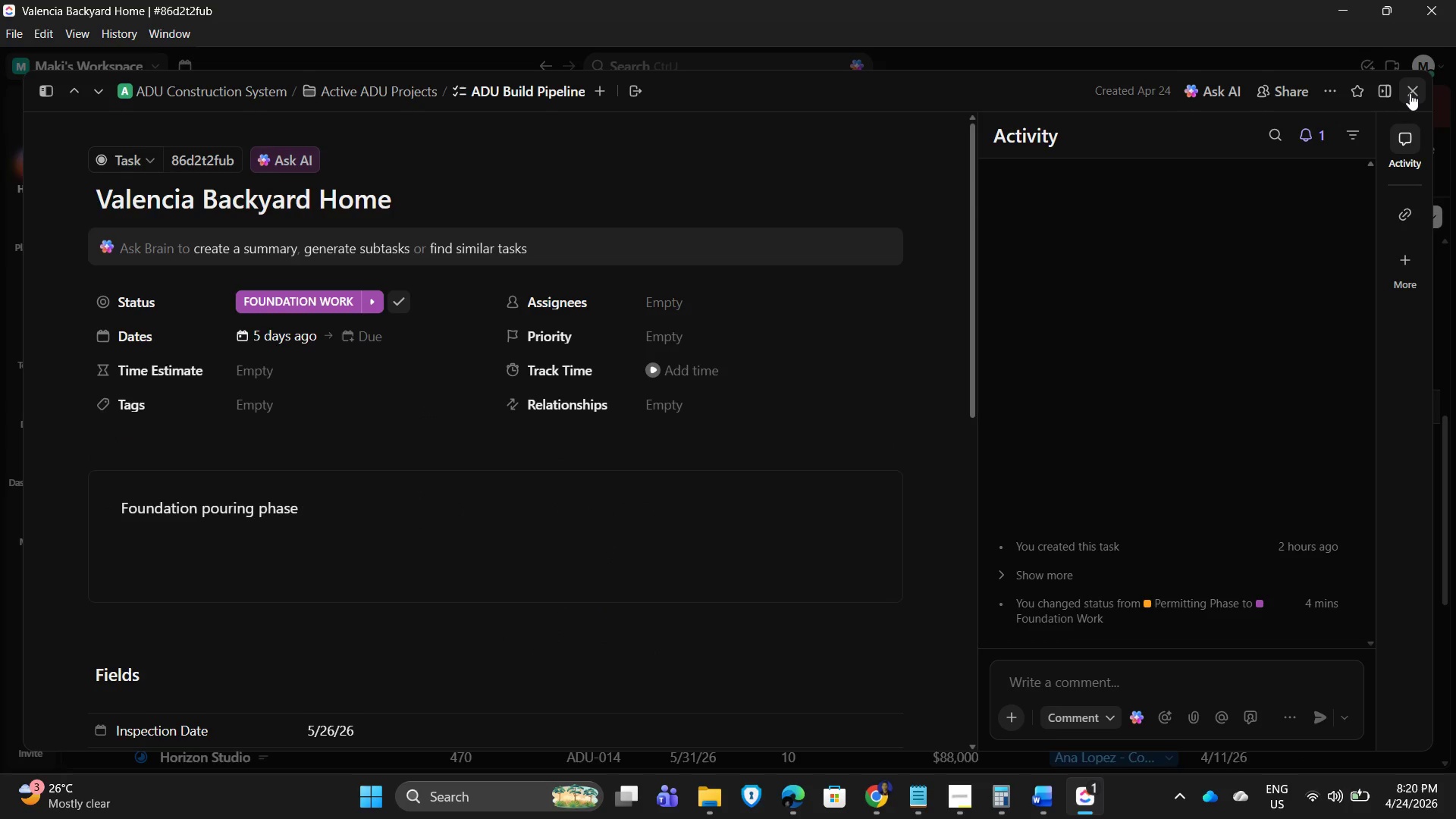 
left_click([1419, 93])
 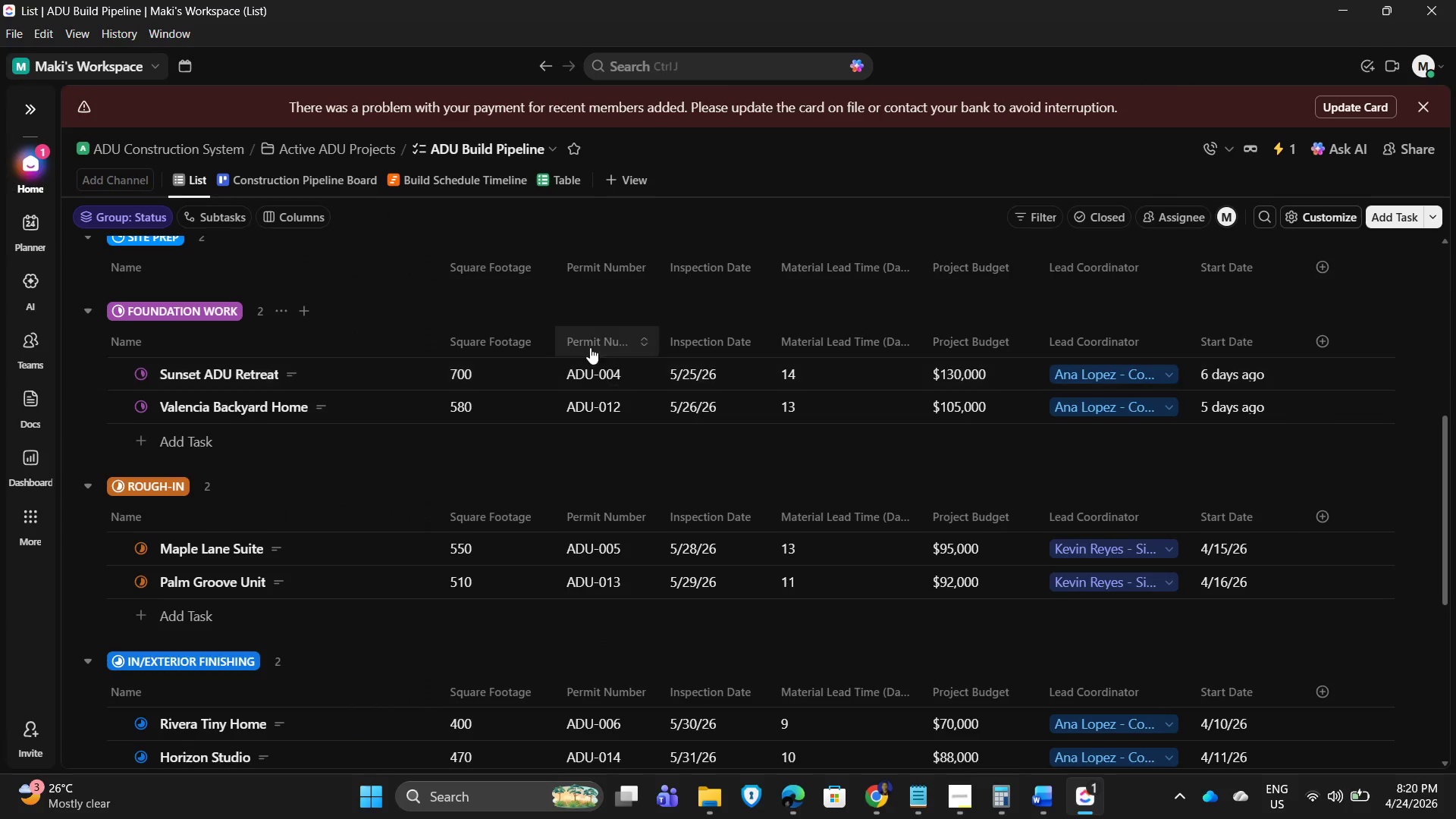 
scroll: coordinate [416, 513], scroll_direction: down, amount: 1.0
 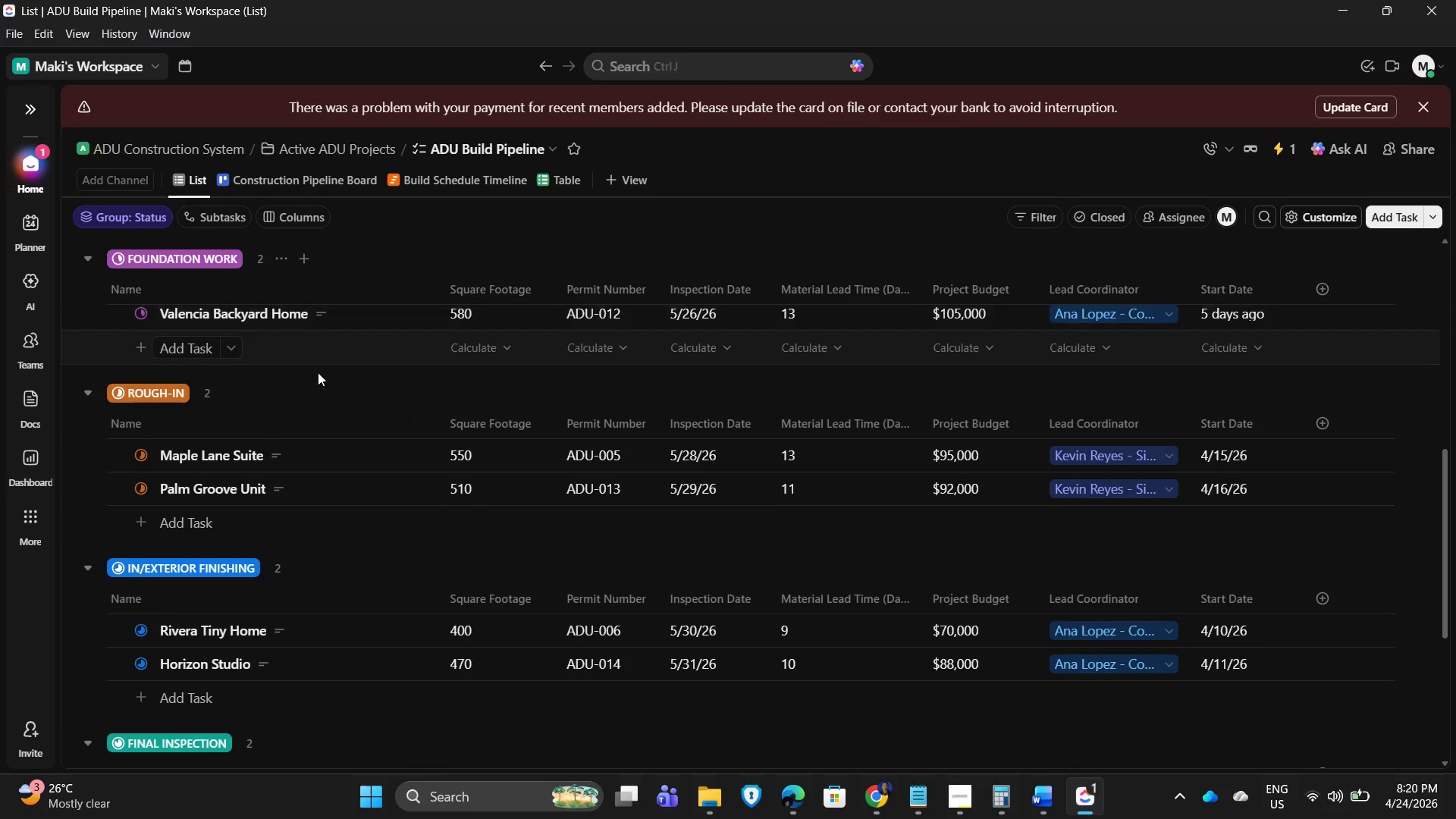 
scroll: coordinate [330, 447], scroll_direction: up, amount: 2.0
 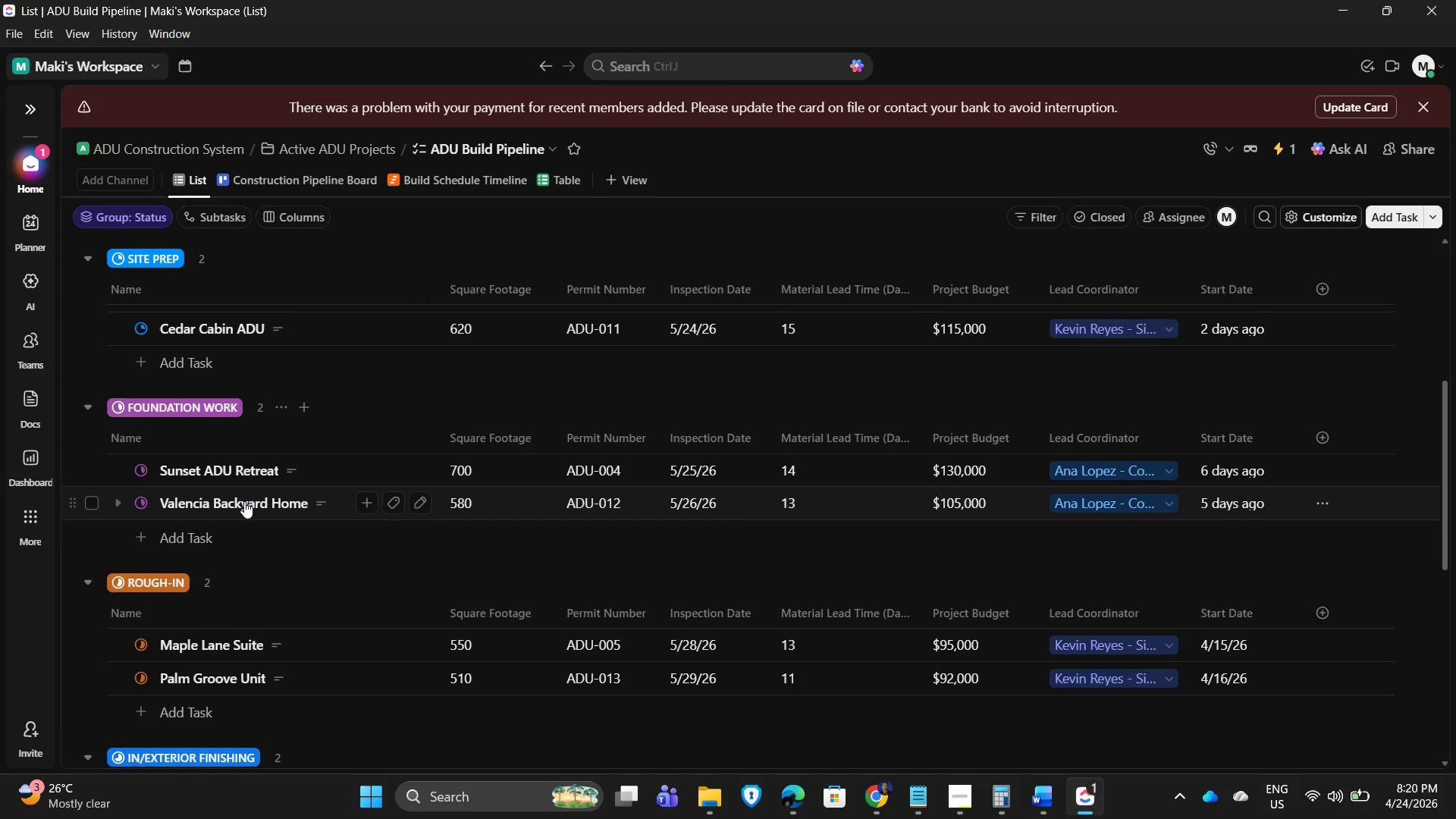 
left_click([244, 501])
 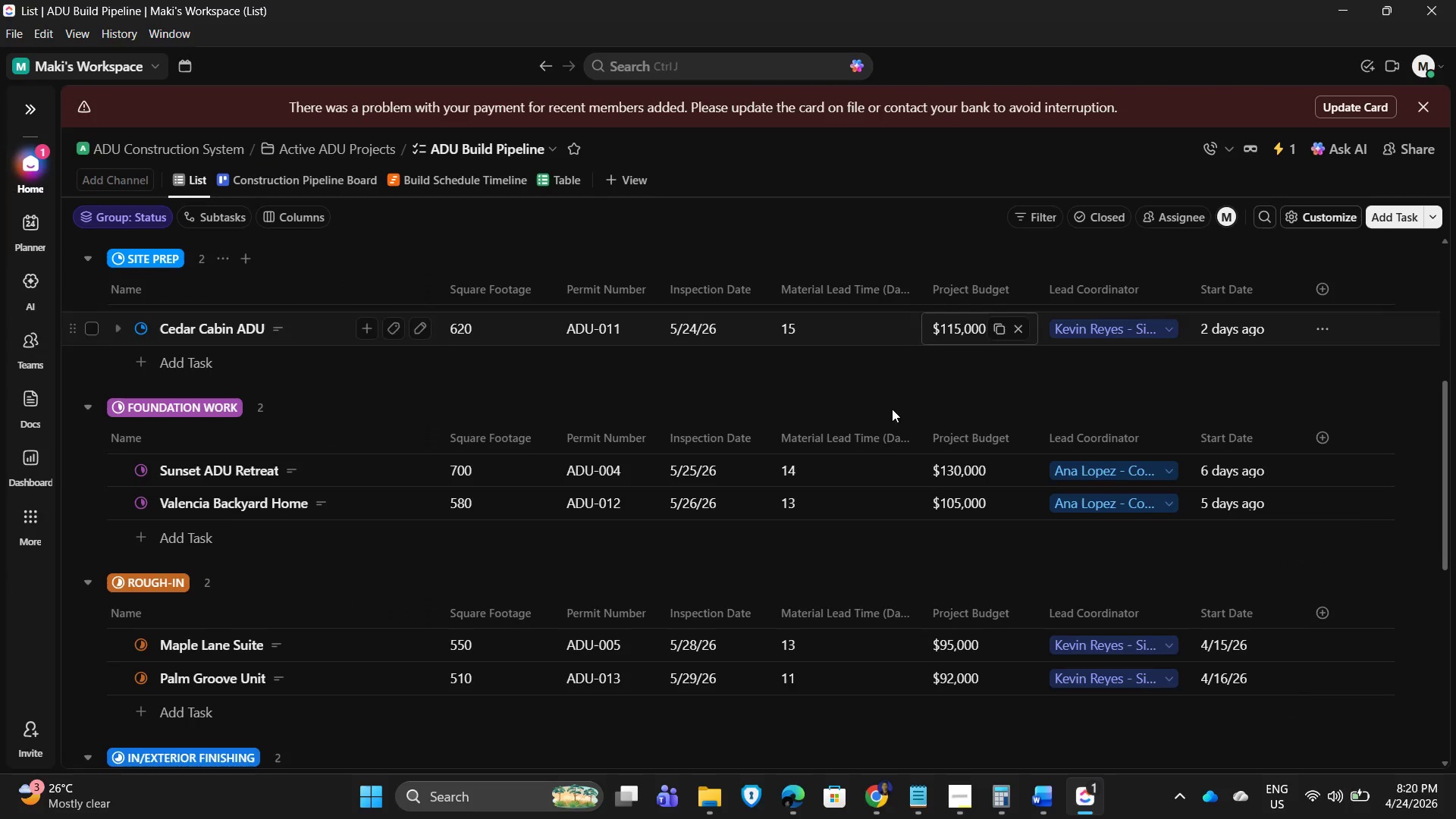 
scroll: coordinate [330, 551], scroll_direction: down, amount: 3.0
 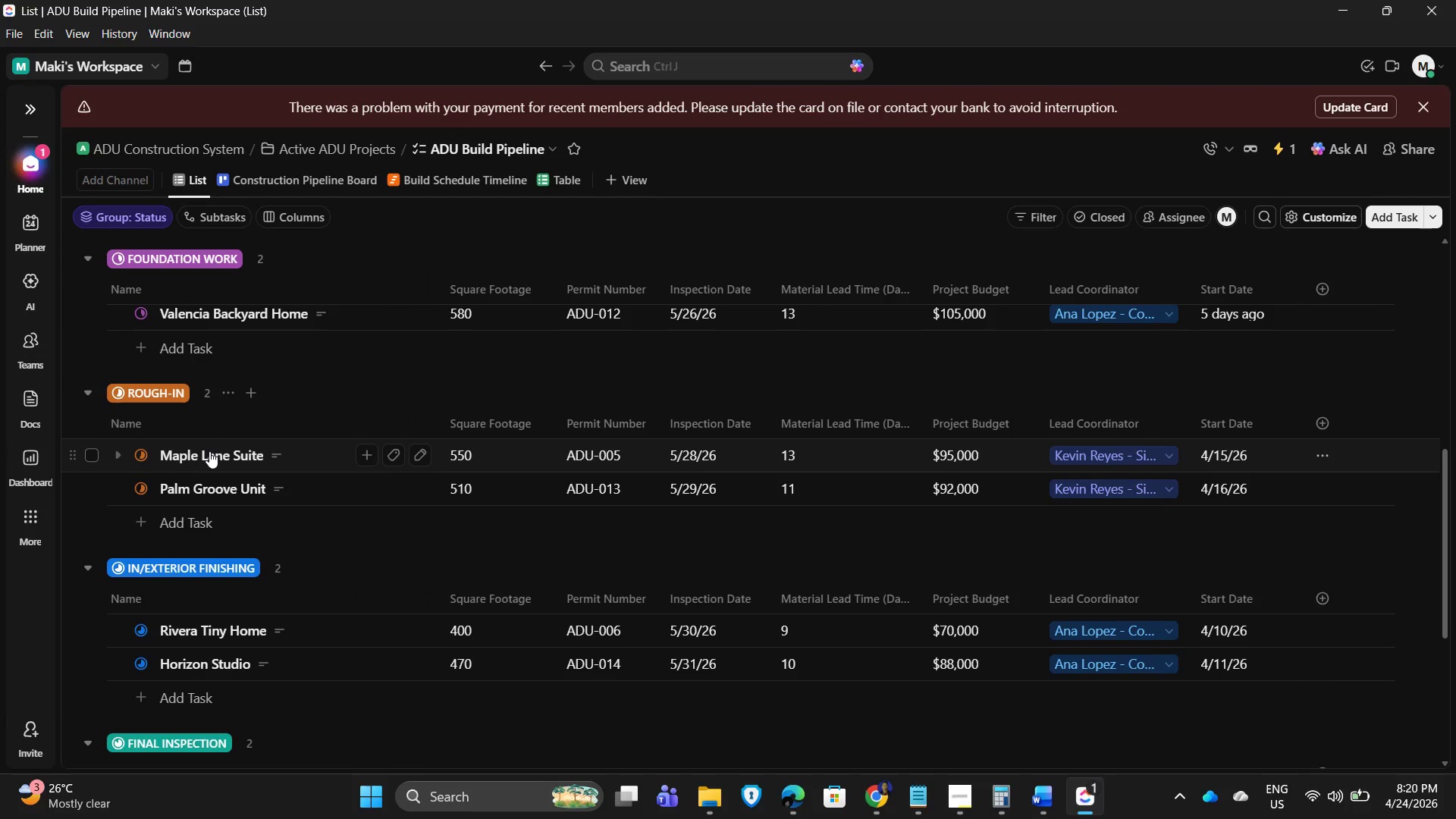 
left_click([209, 451])
 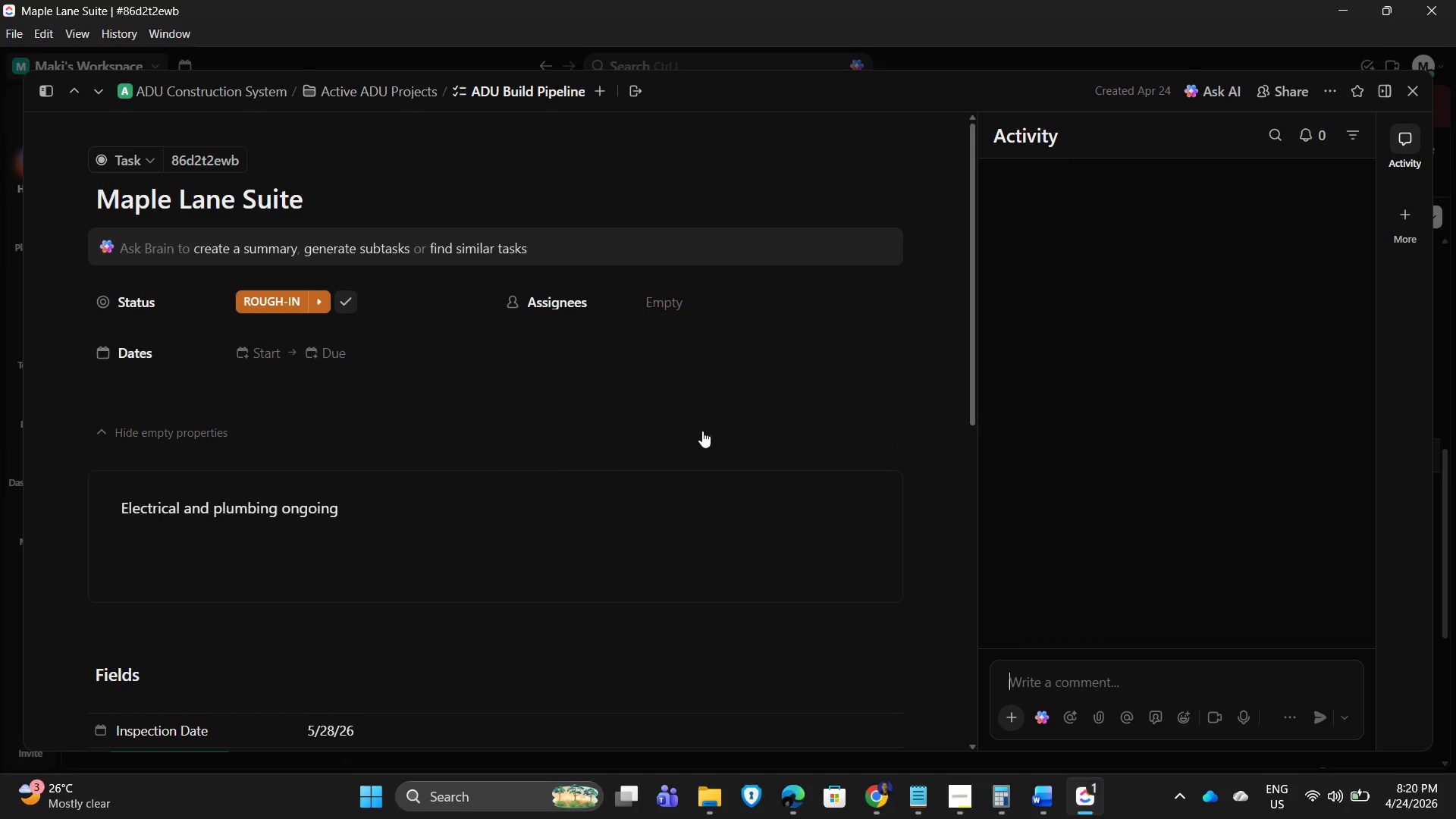 
scroll: coordinate [422, 564], scroll_direction: down, amount: 6.0
 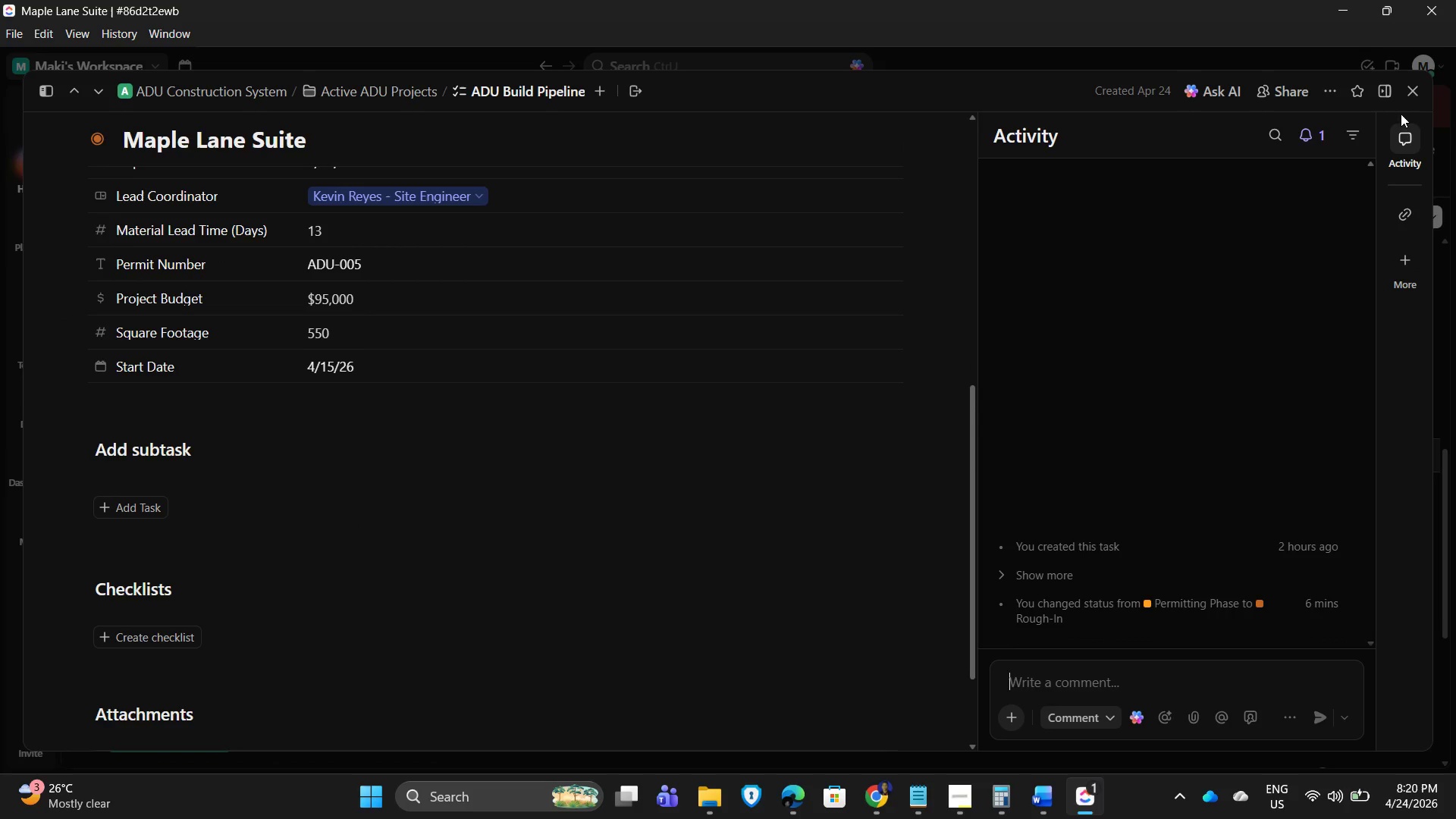 
left_click([1411, 96])
 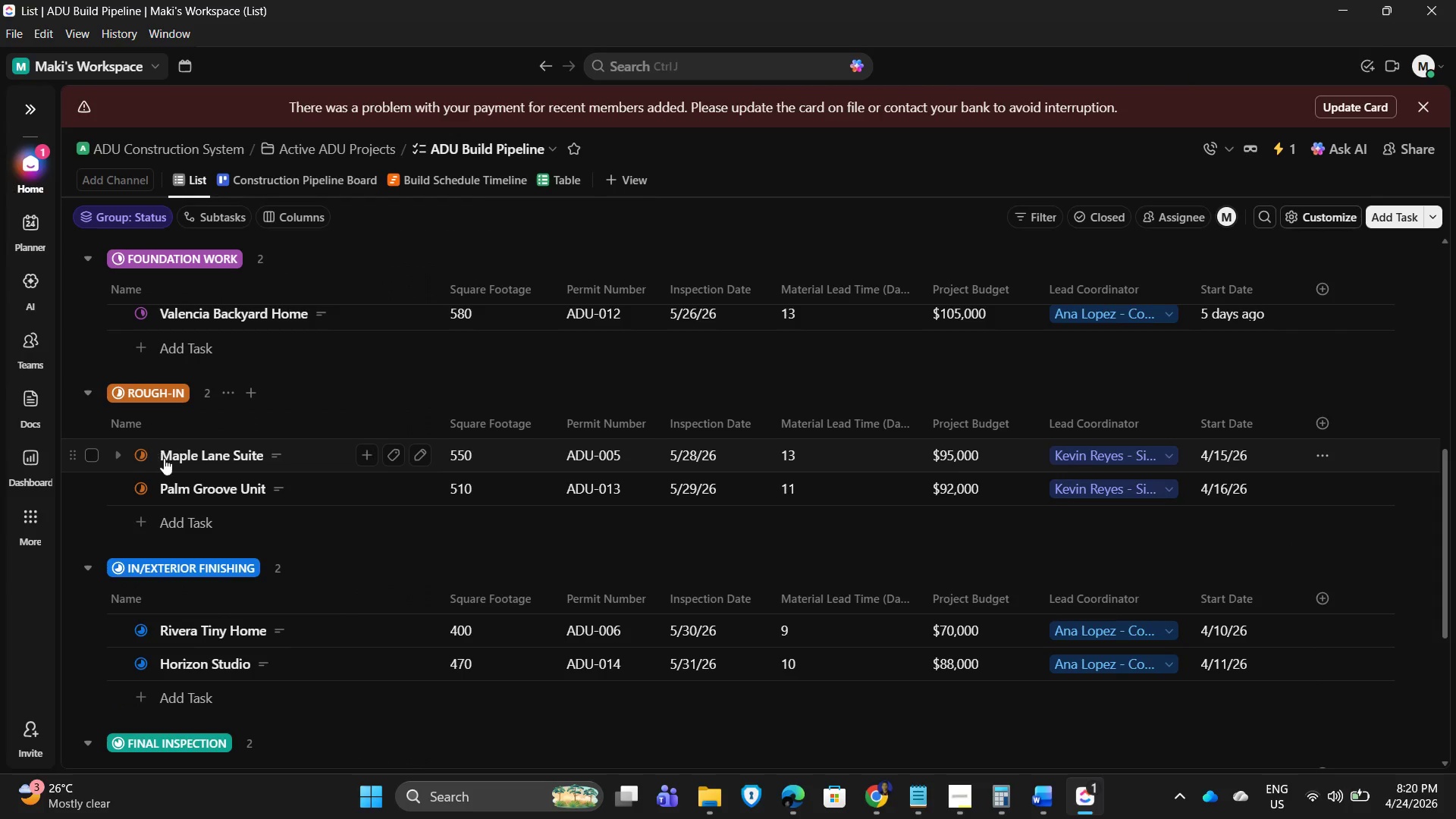 
left_click([178, 451])
 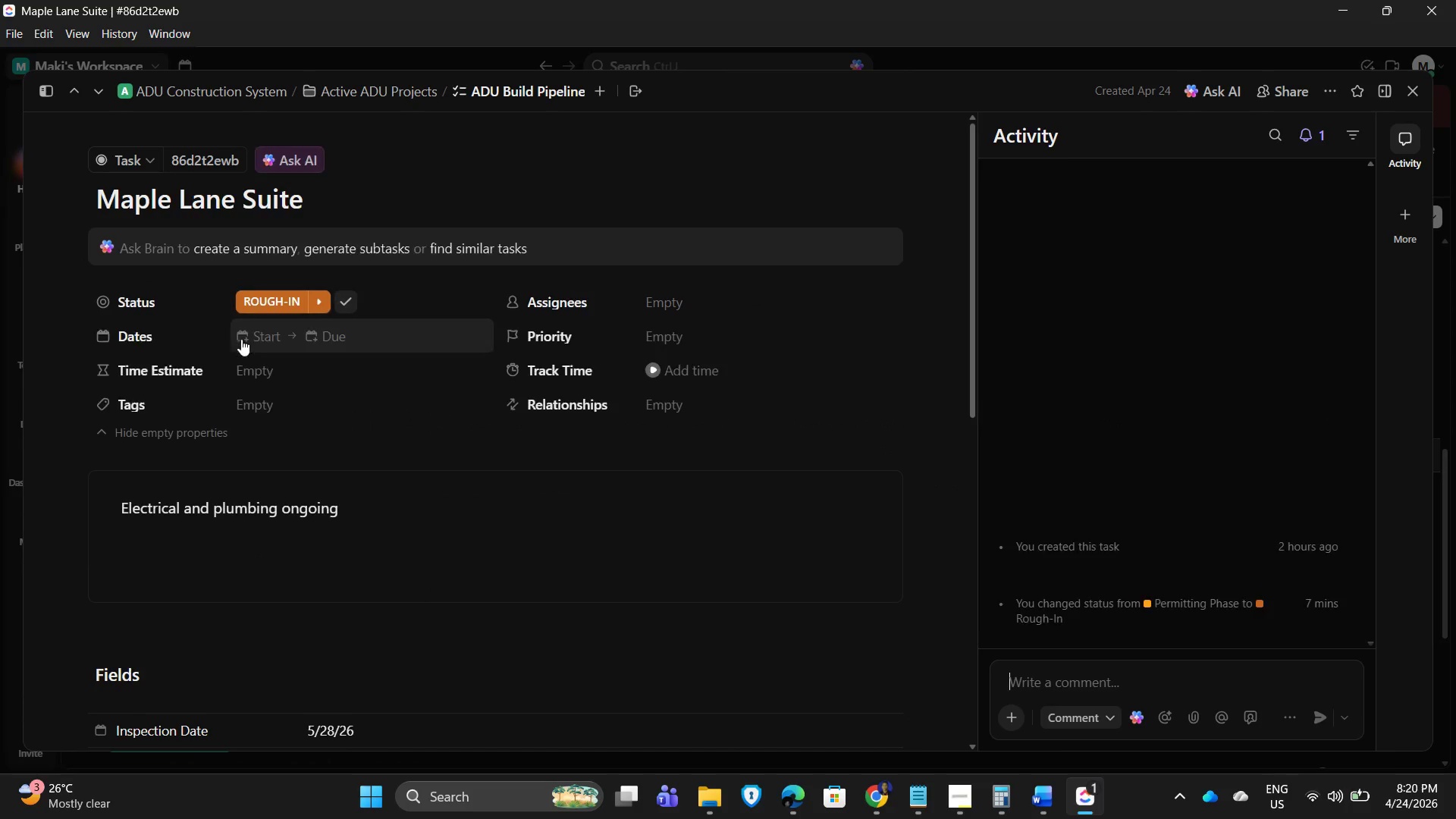 
left_click([249, 333])
 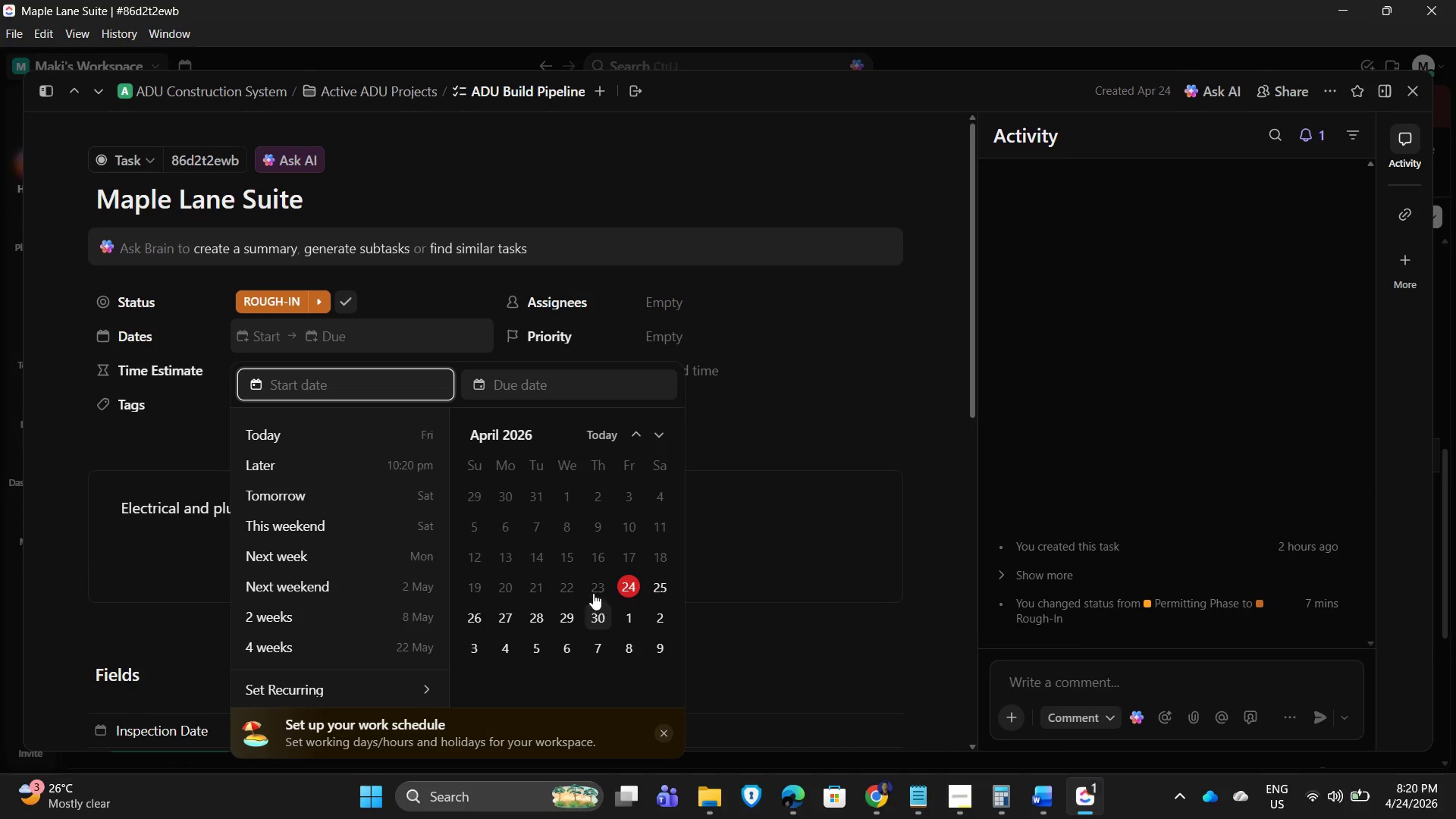 
left_click([561, 554])
 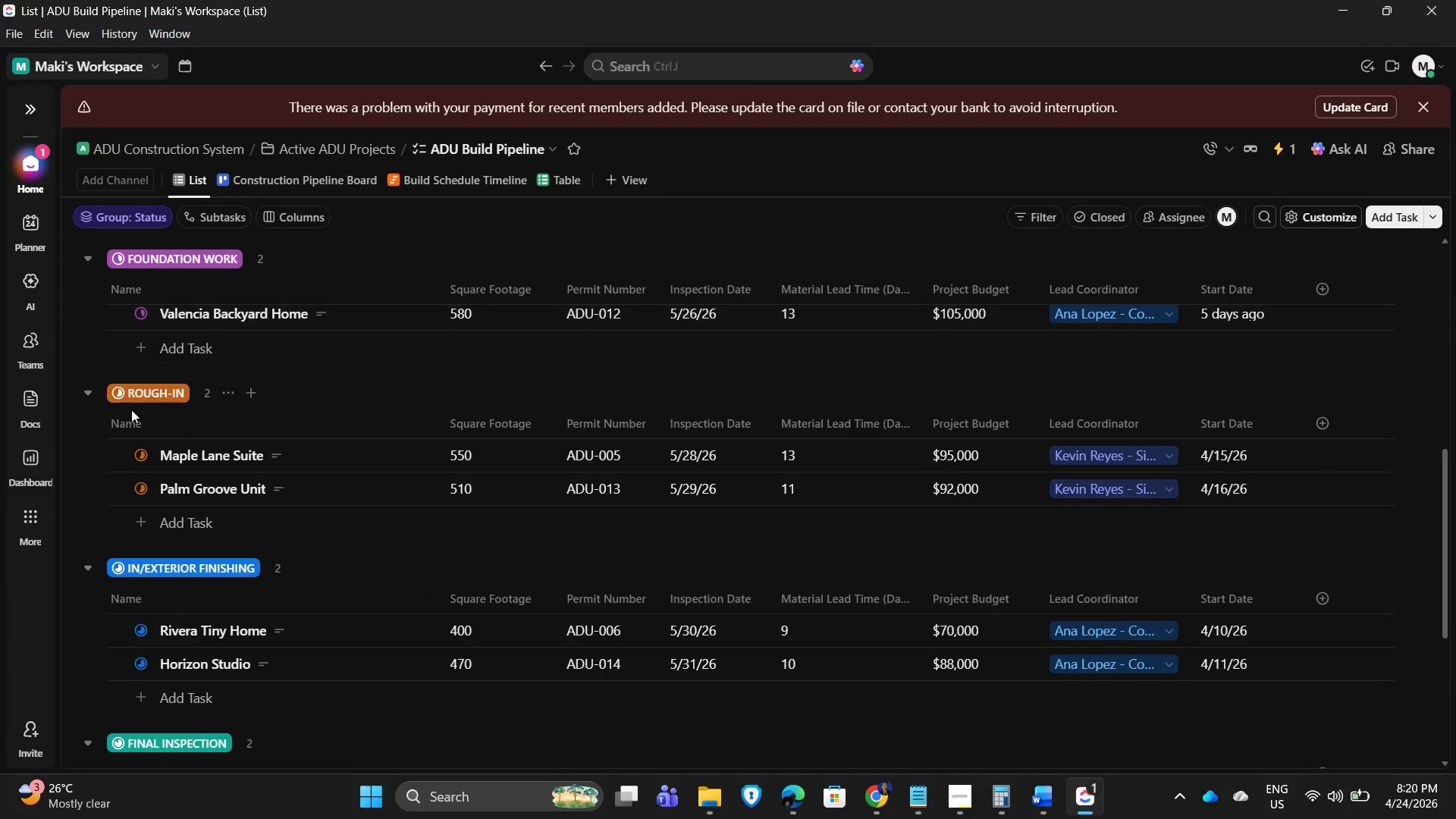 
left_click([192, 488])
 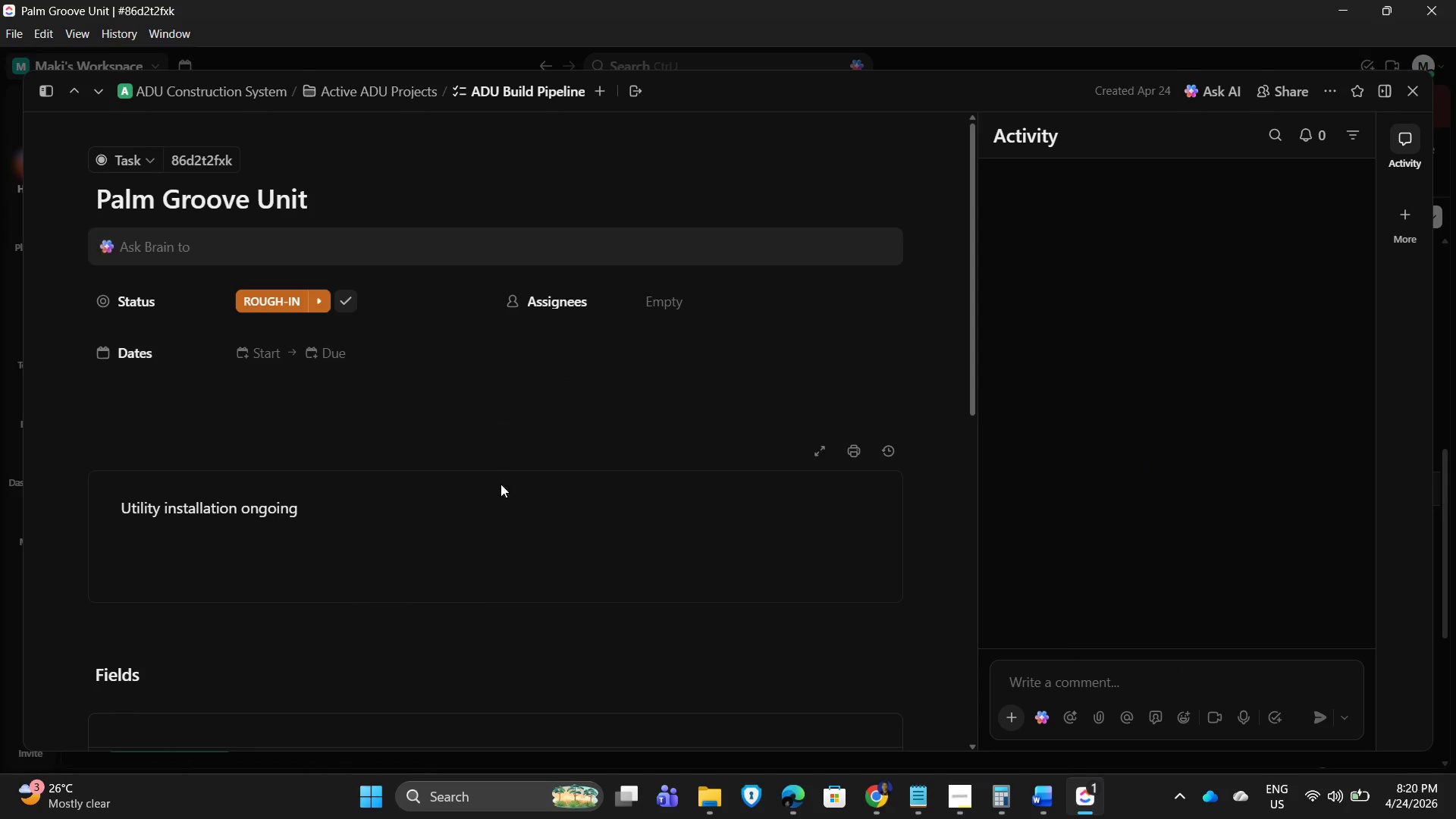 
scroll: coordinate [421, 535], scroll_direction: down, amount: 6.0
 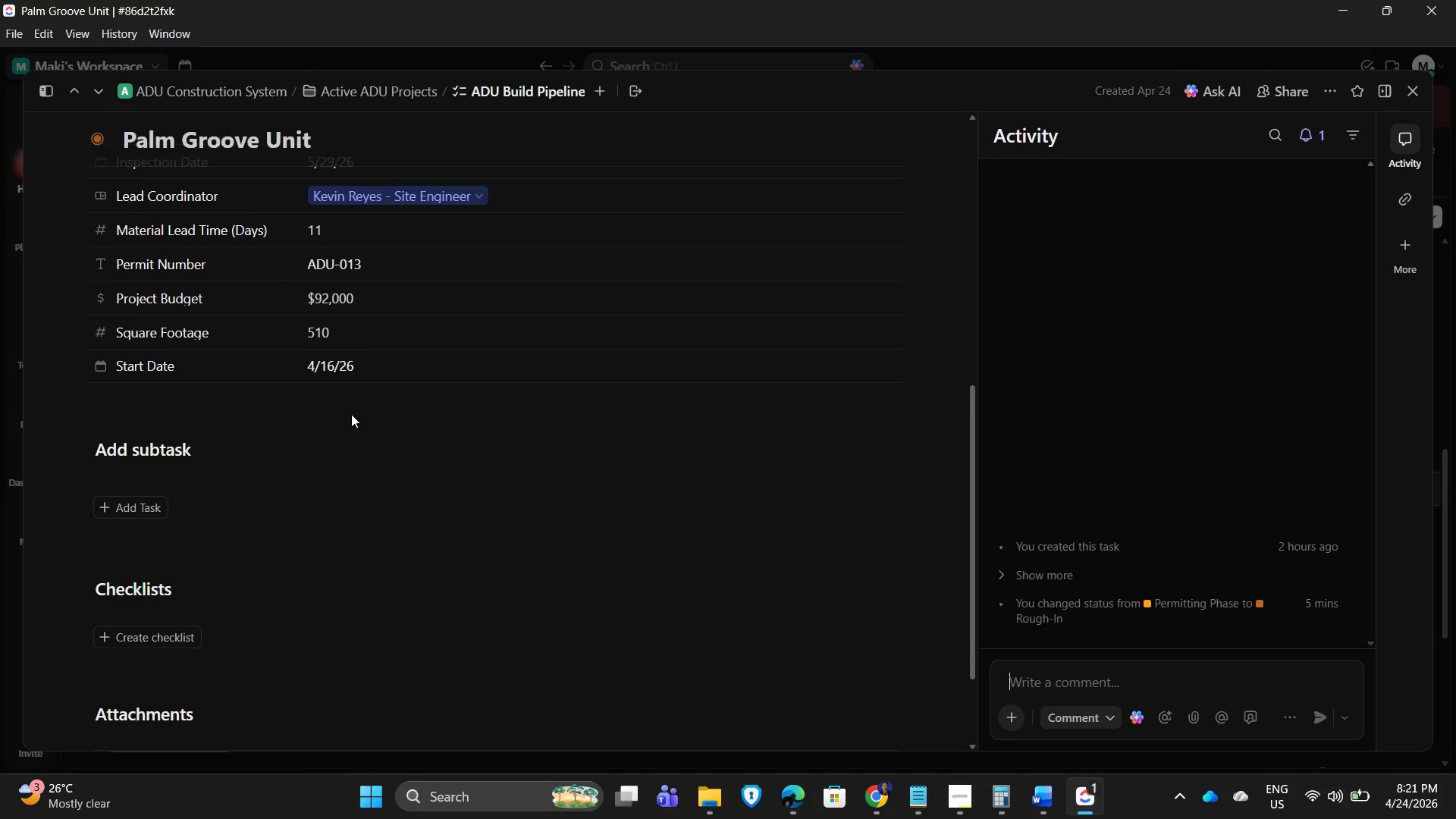 
scroll: coordinate [438, 488], scroll_direction: up, amount: 9.0
 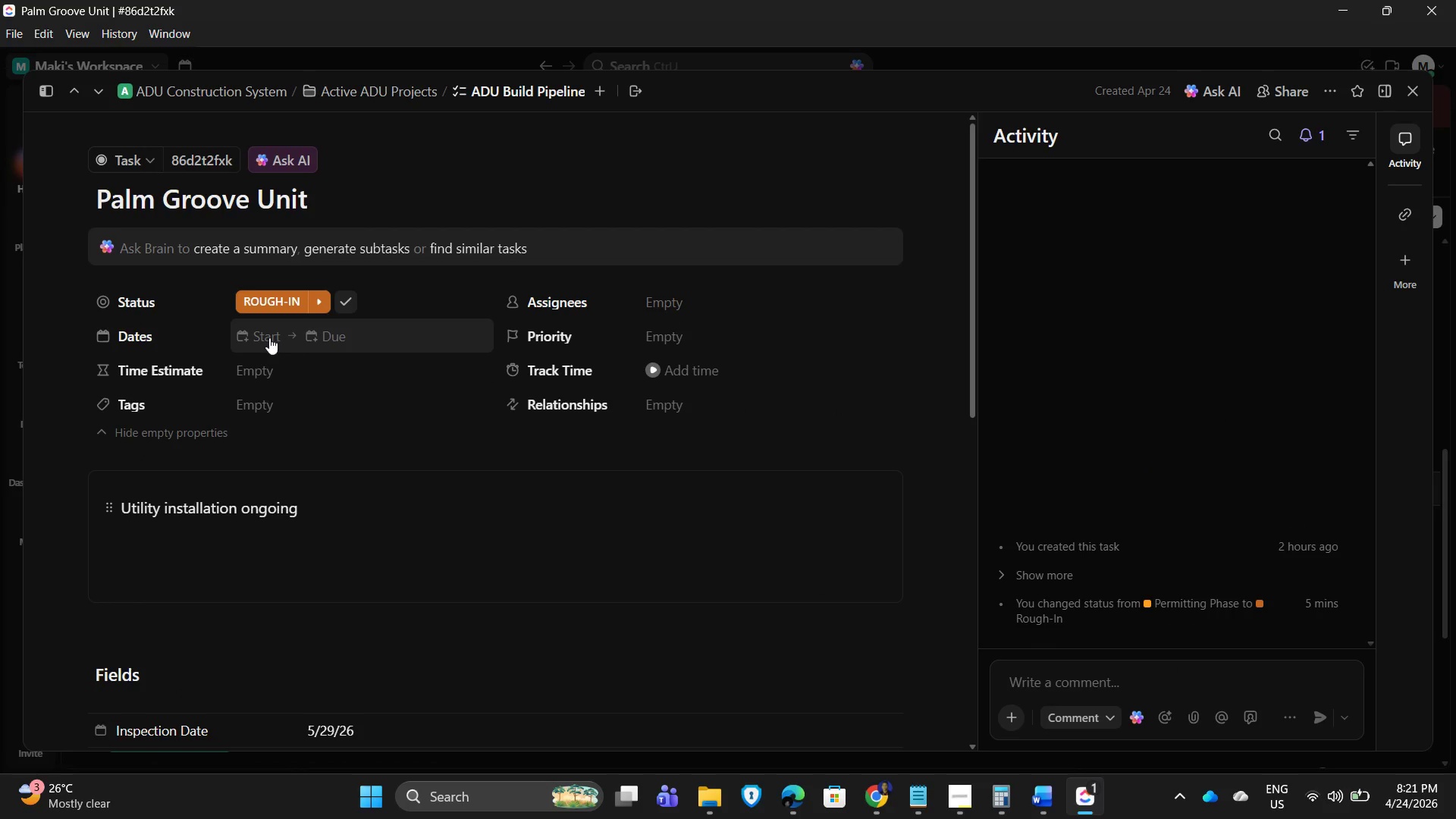 
left_click([262, 337])
 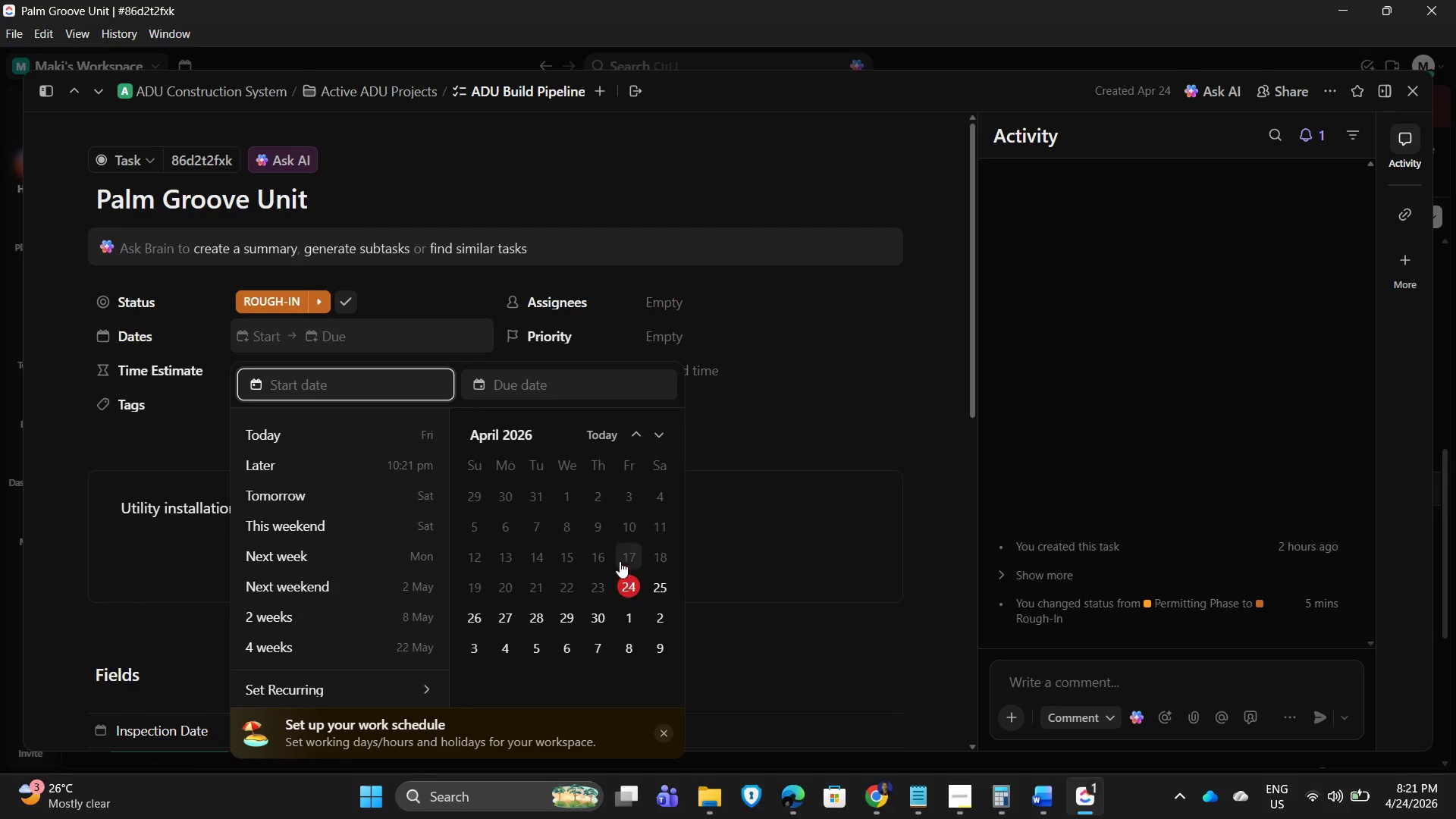 
left_click([596, 547])
 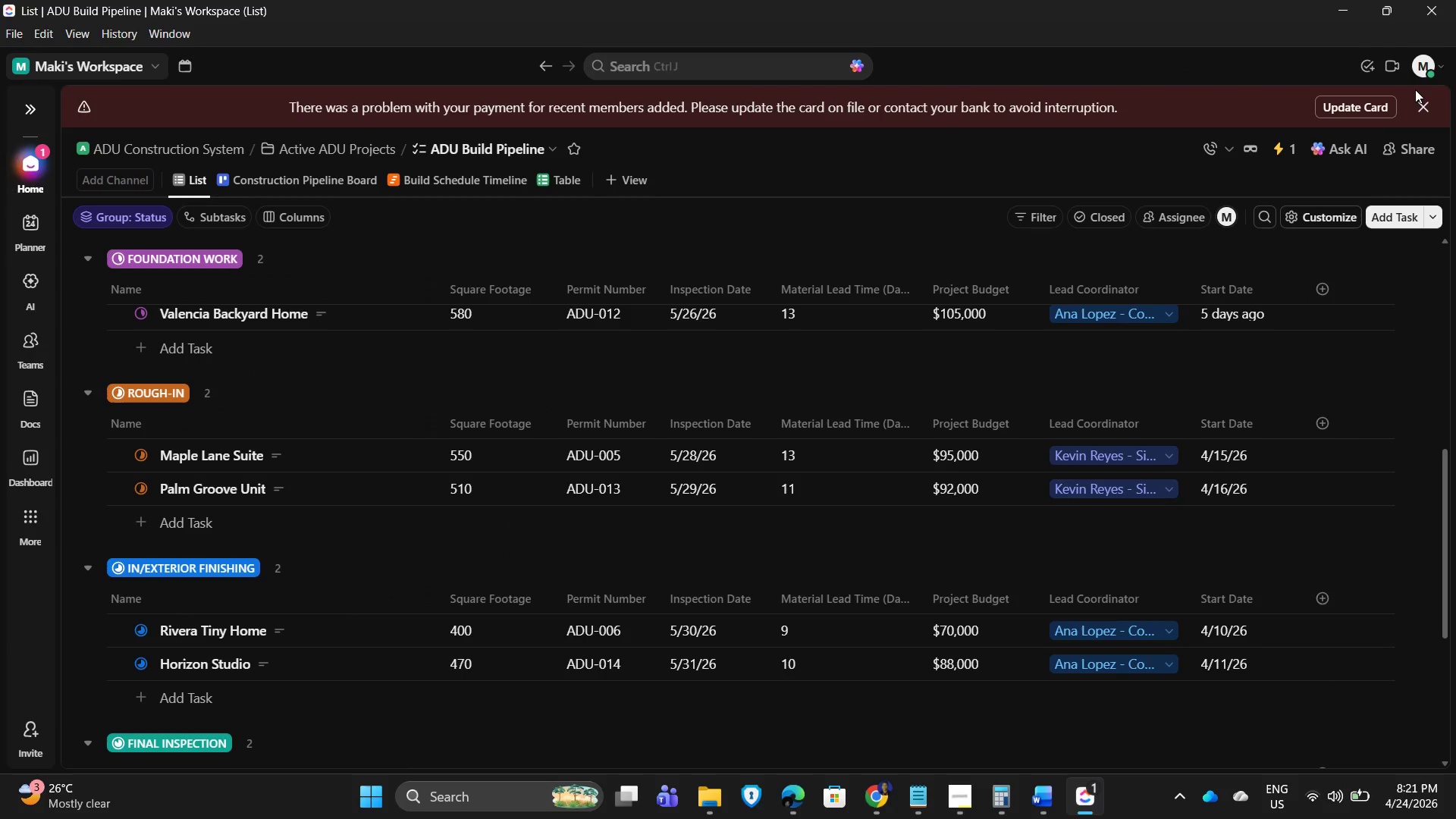 
scroll: coordinate [353, 574], scroll_direction: down, amount: 6.0
 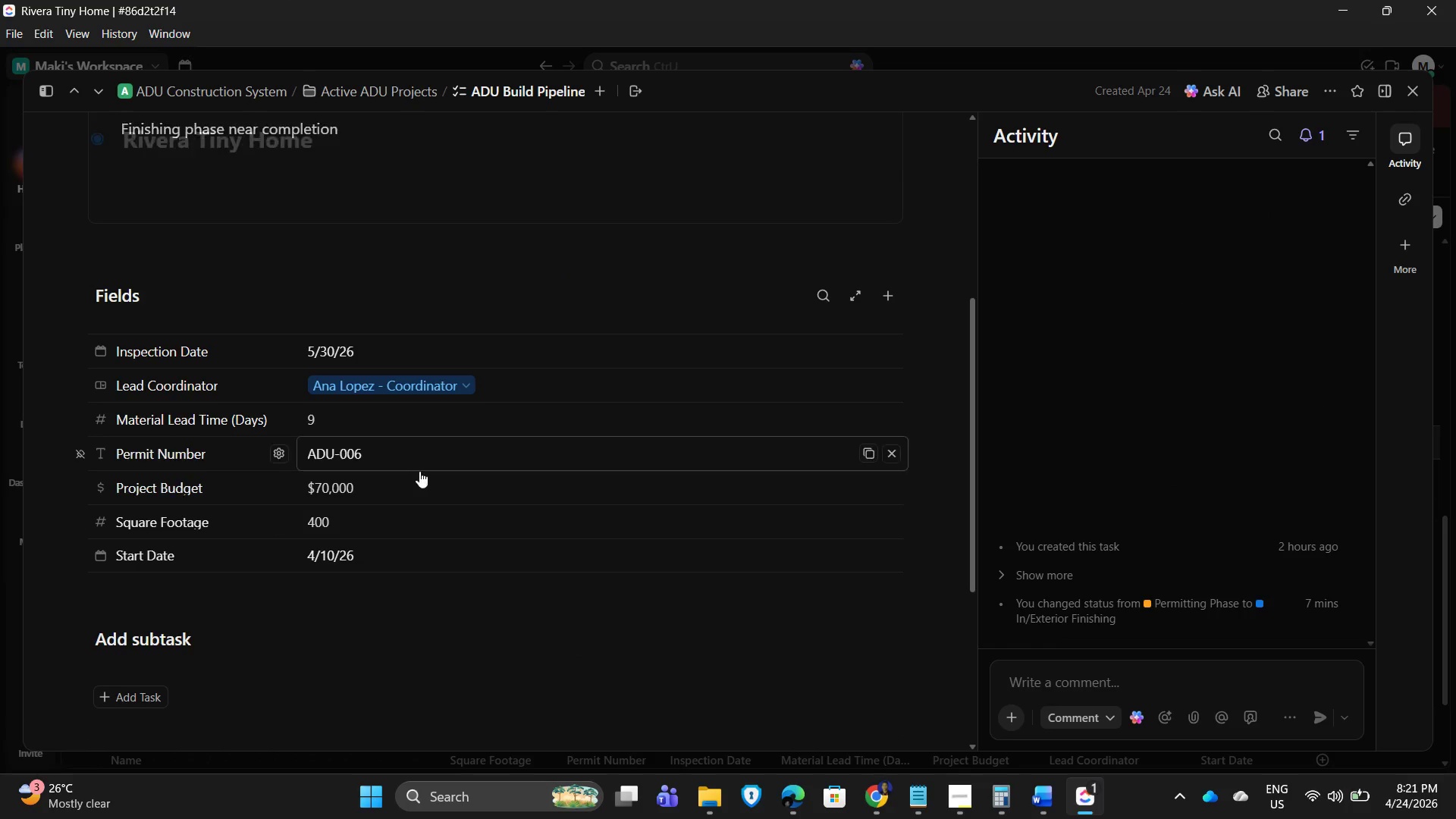 
scroll: coordinate [412, 497], scroll_direction: up, amount: 3.0
 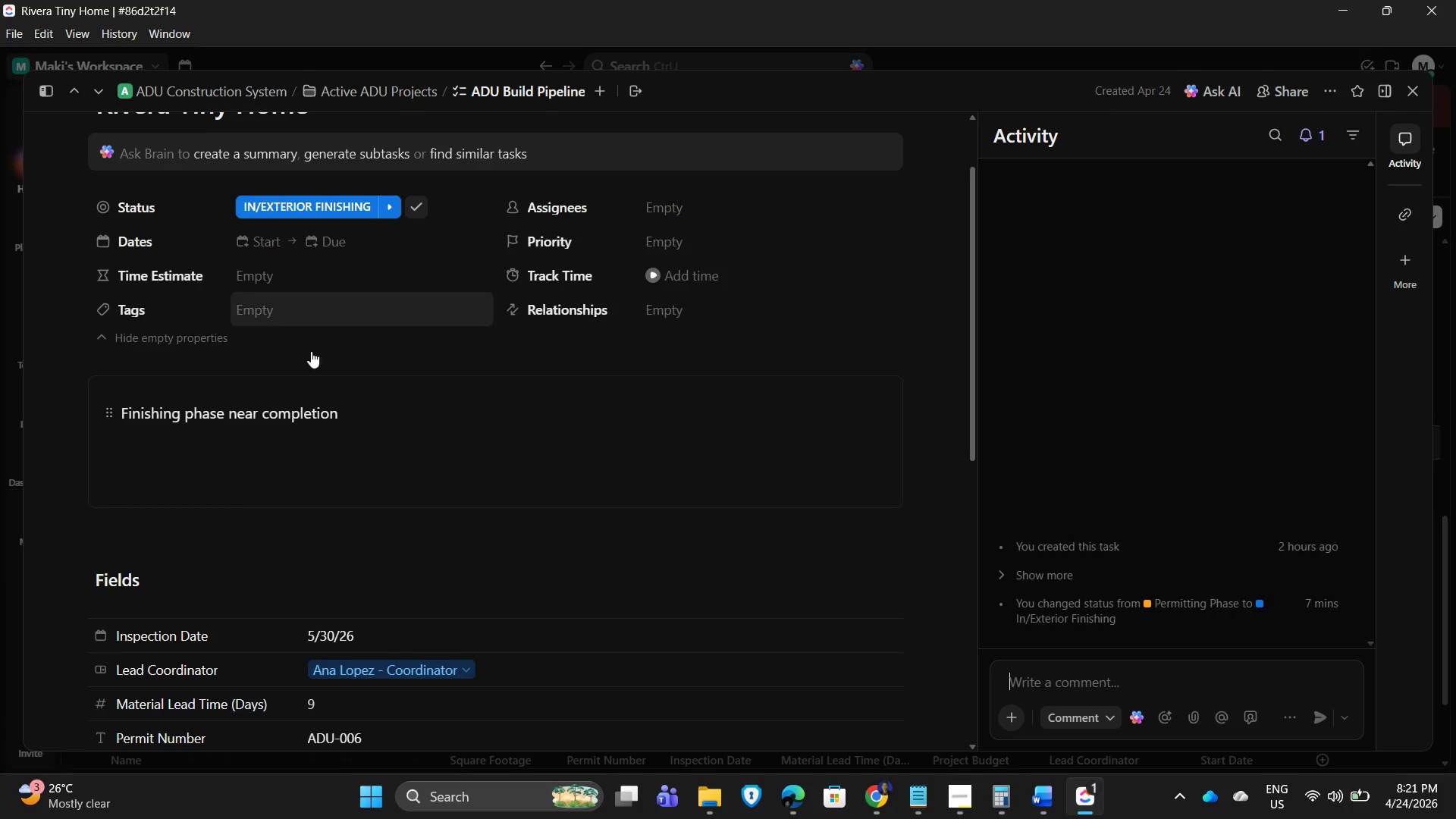 
scroll: coordinate [415, 561], scroll_direction: down, amount: 5.0
 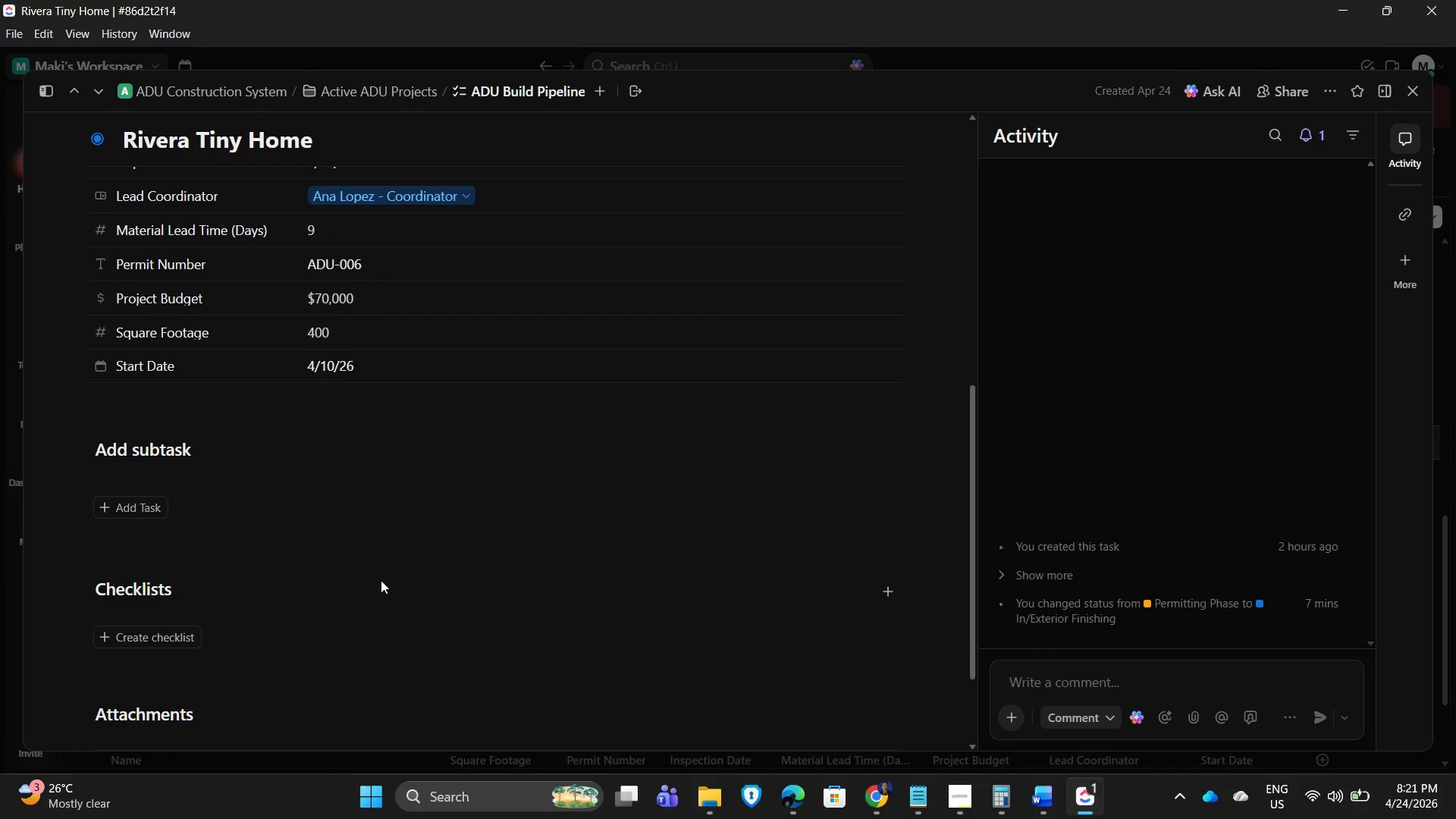 
scroll: coordinate [416, 570], scroll_direction: up, amount: 8.0
 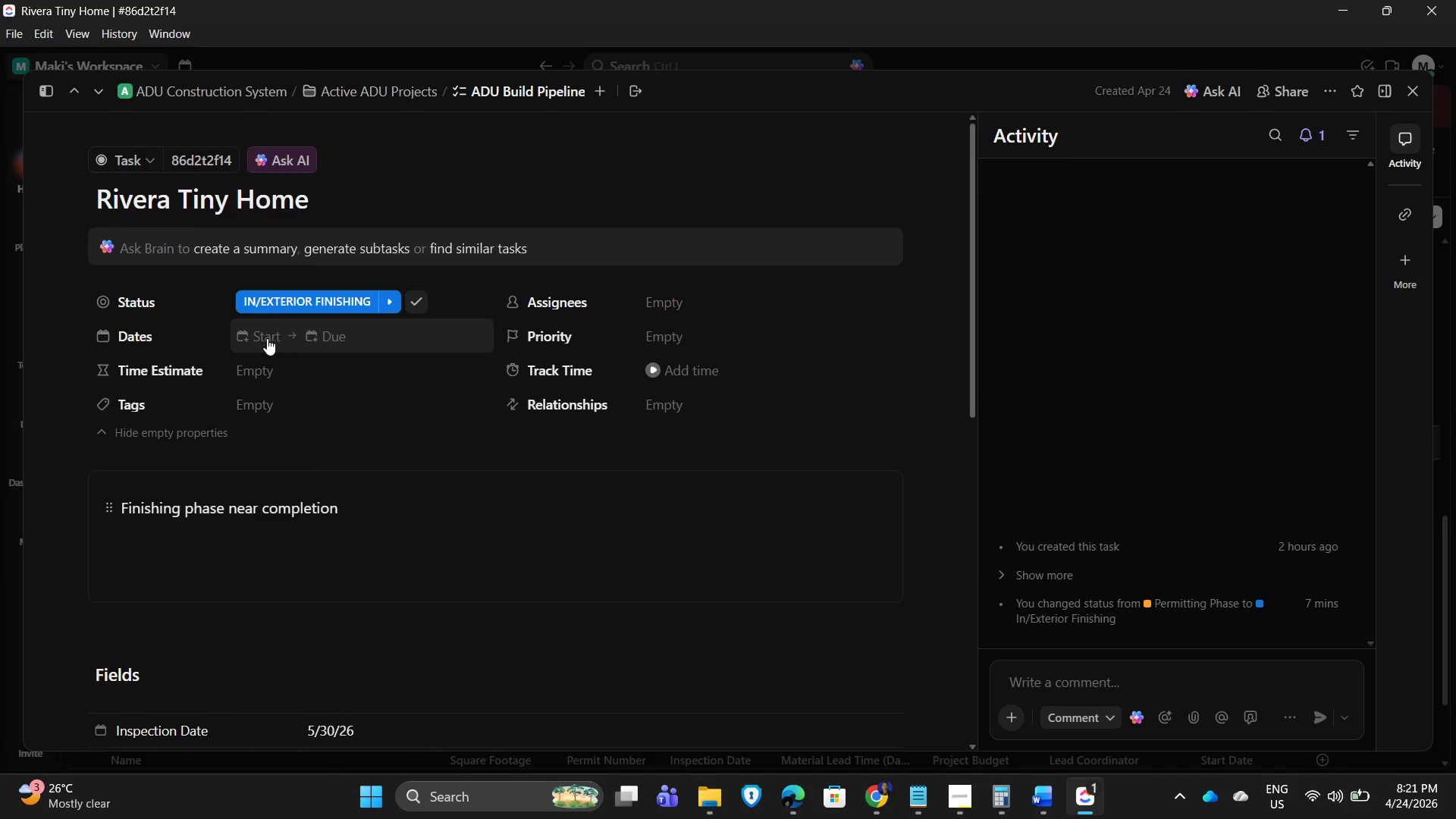 
left_click([265, 337])
 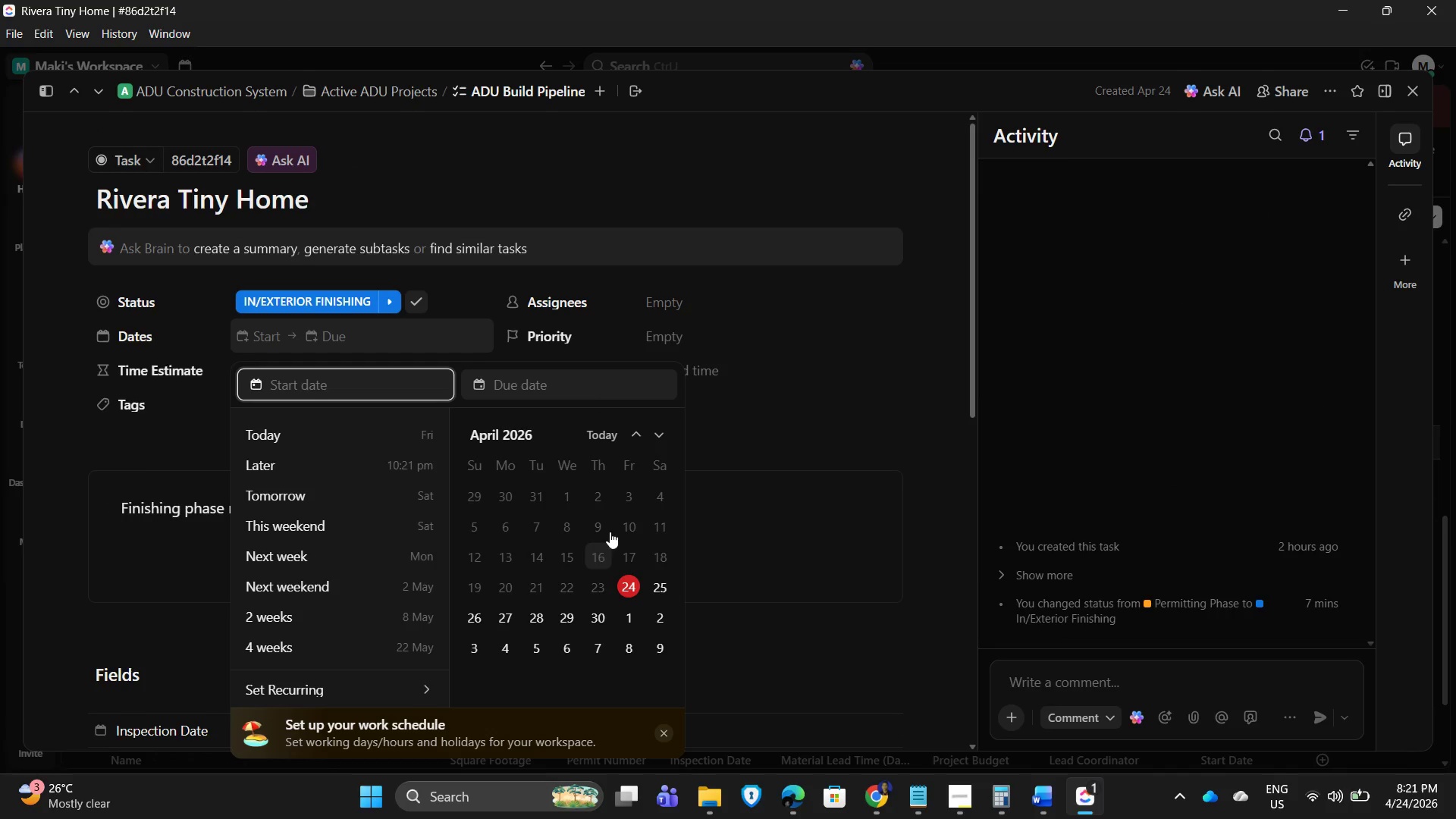 
left_click([625, 521])
 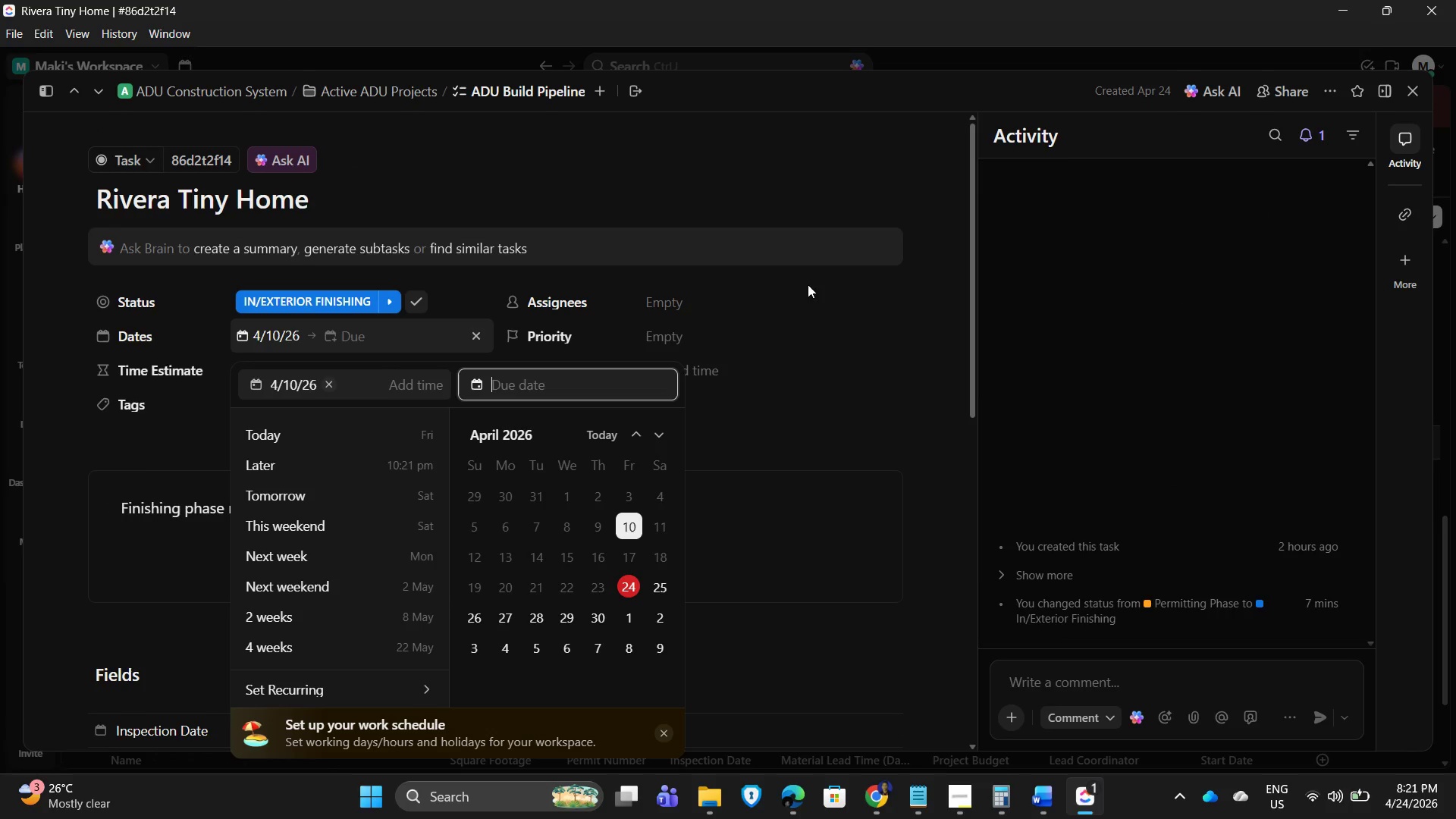 
left_click([817, 278])
 